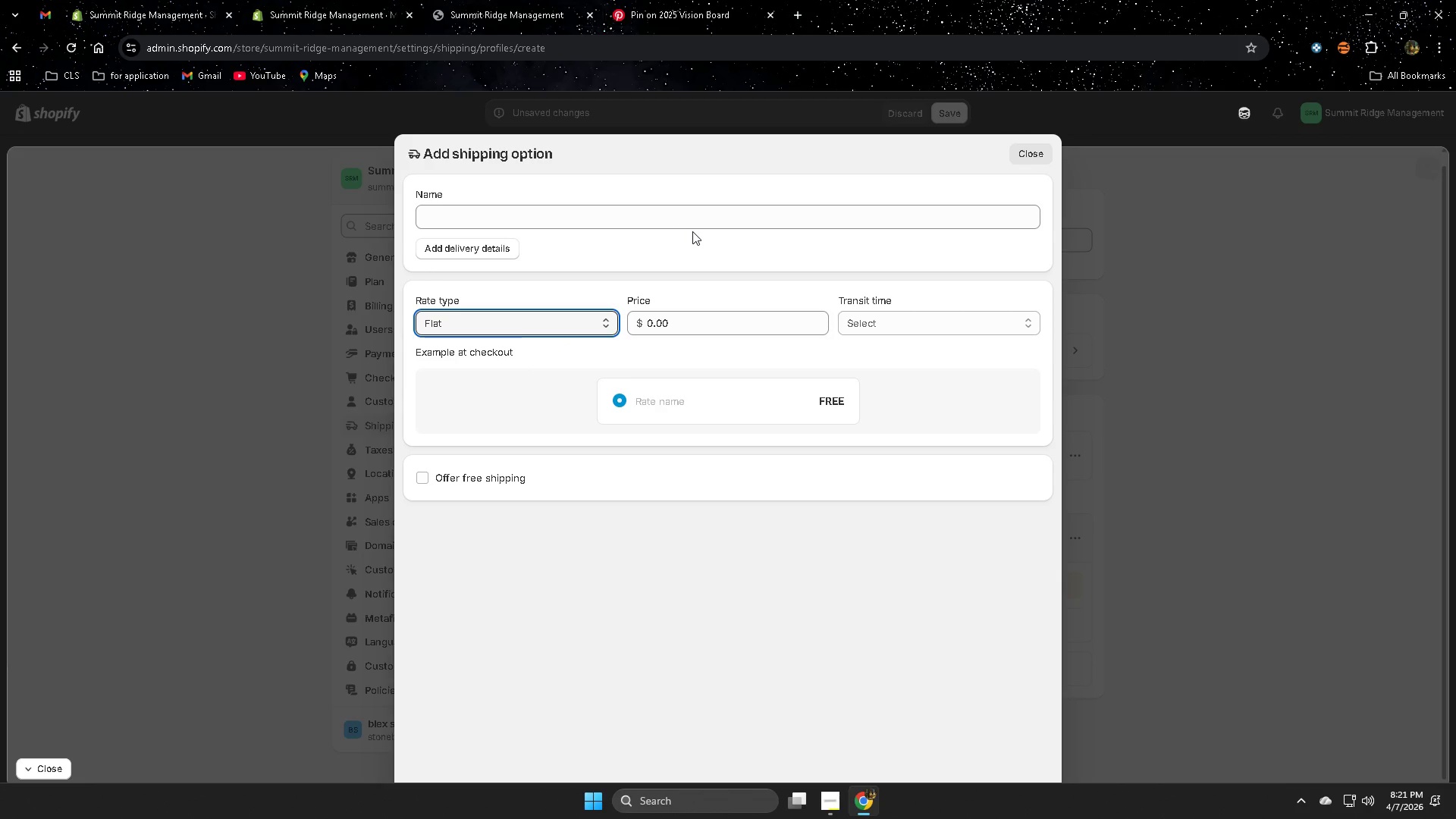 
left_click([692, 231])
 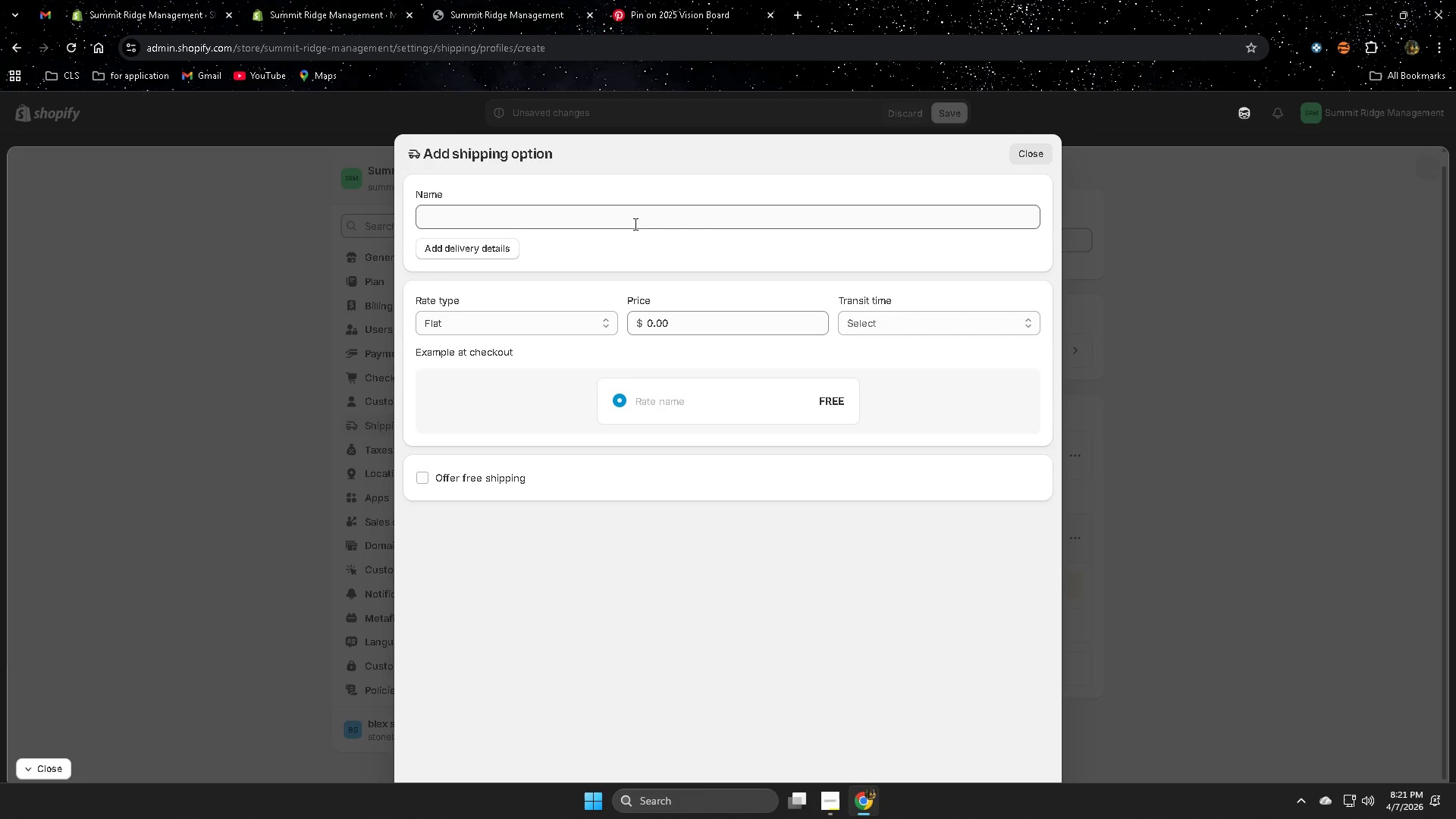 
left_click([624, 227])
 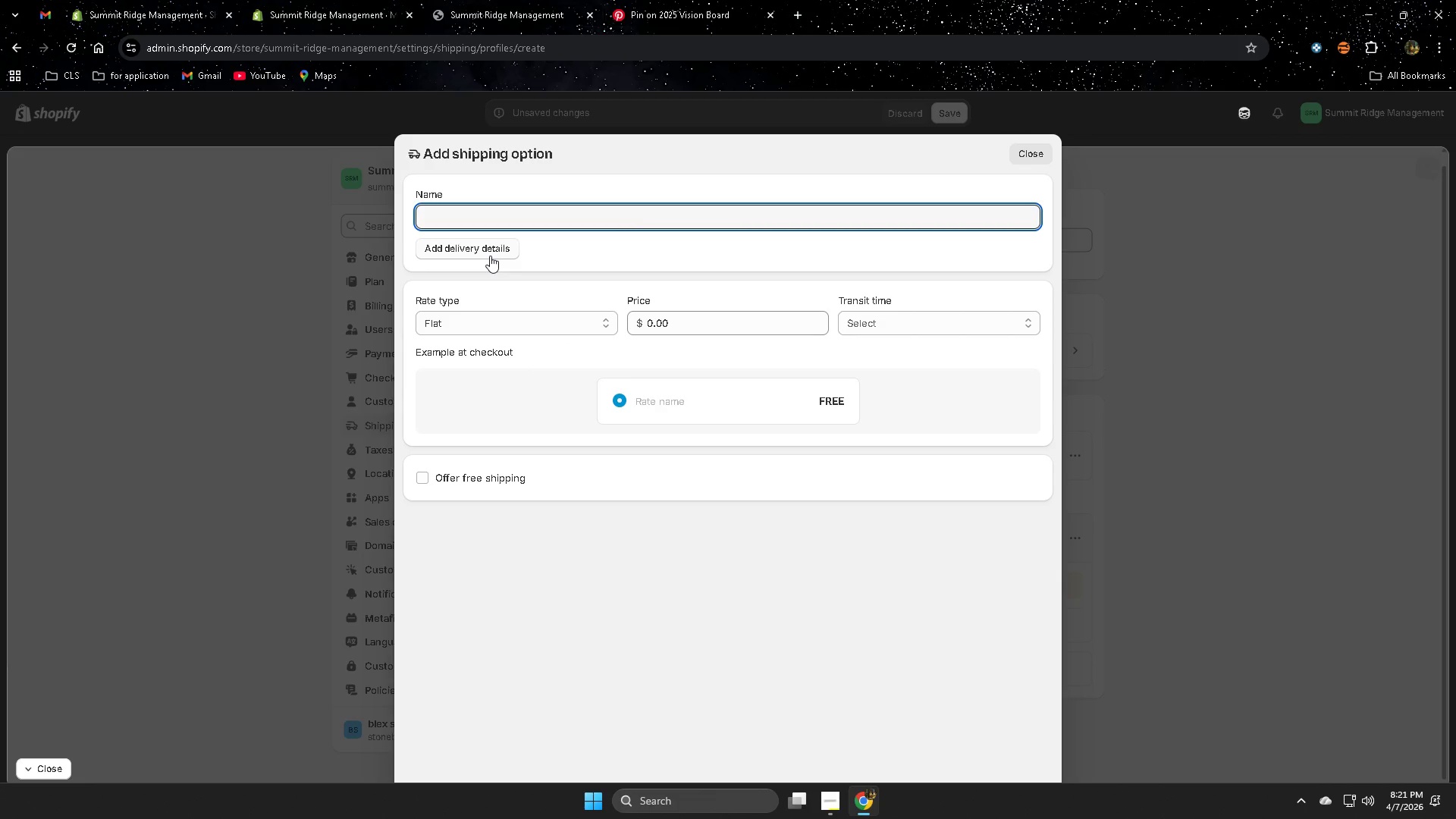 
left_click([490, 256])
 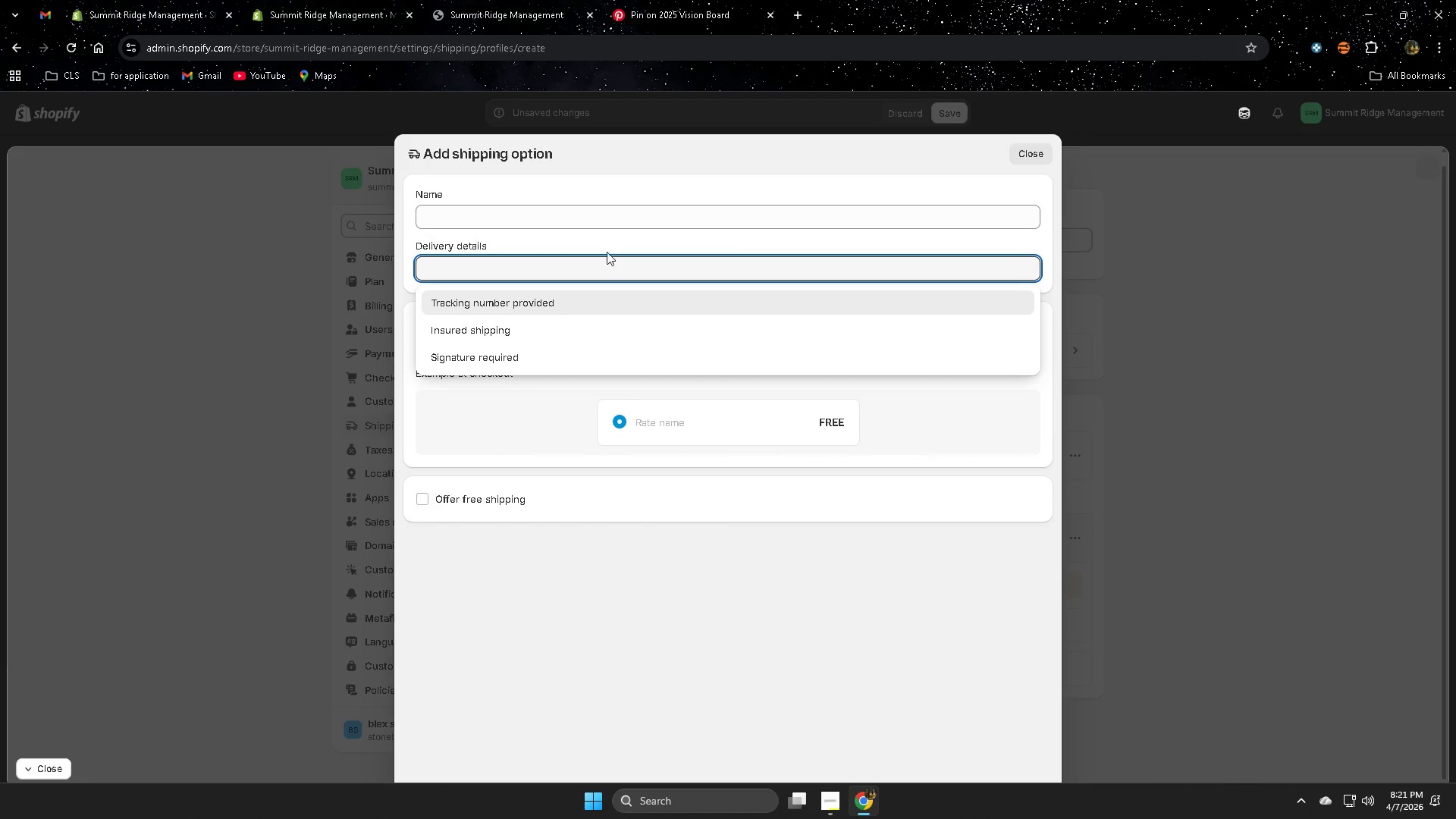 
left_click([601, 221])
 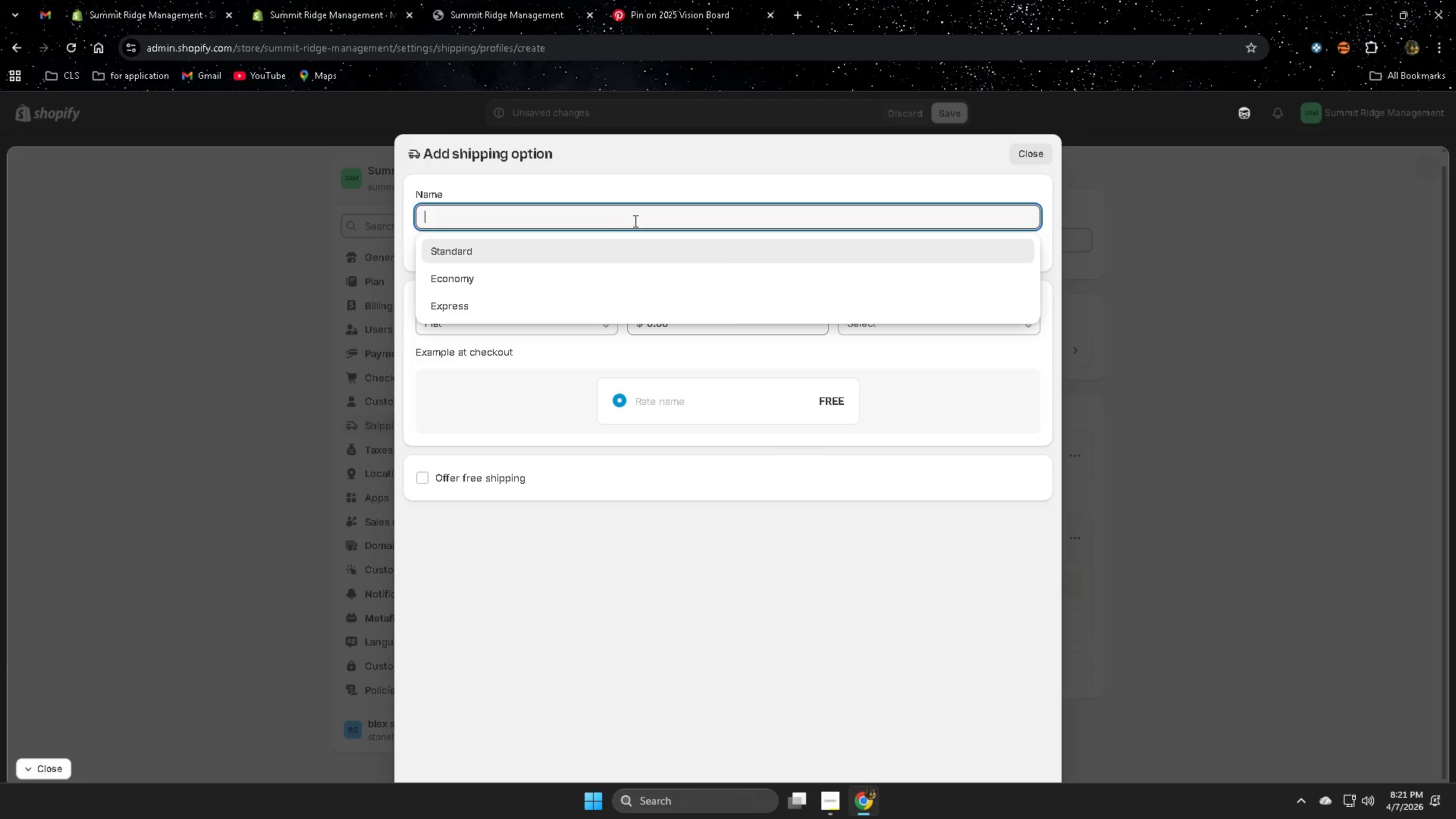 
wait(11.73)
 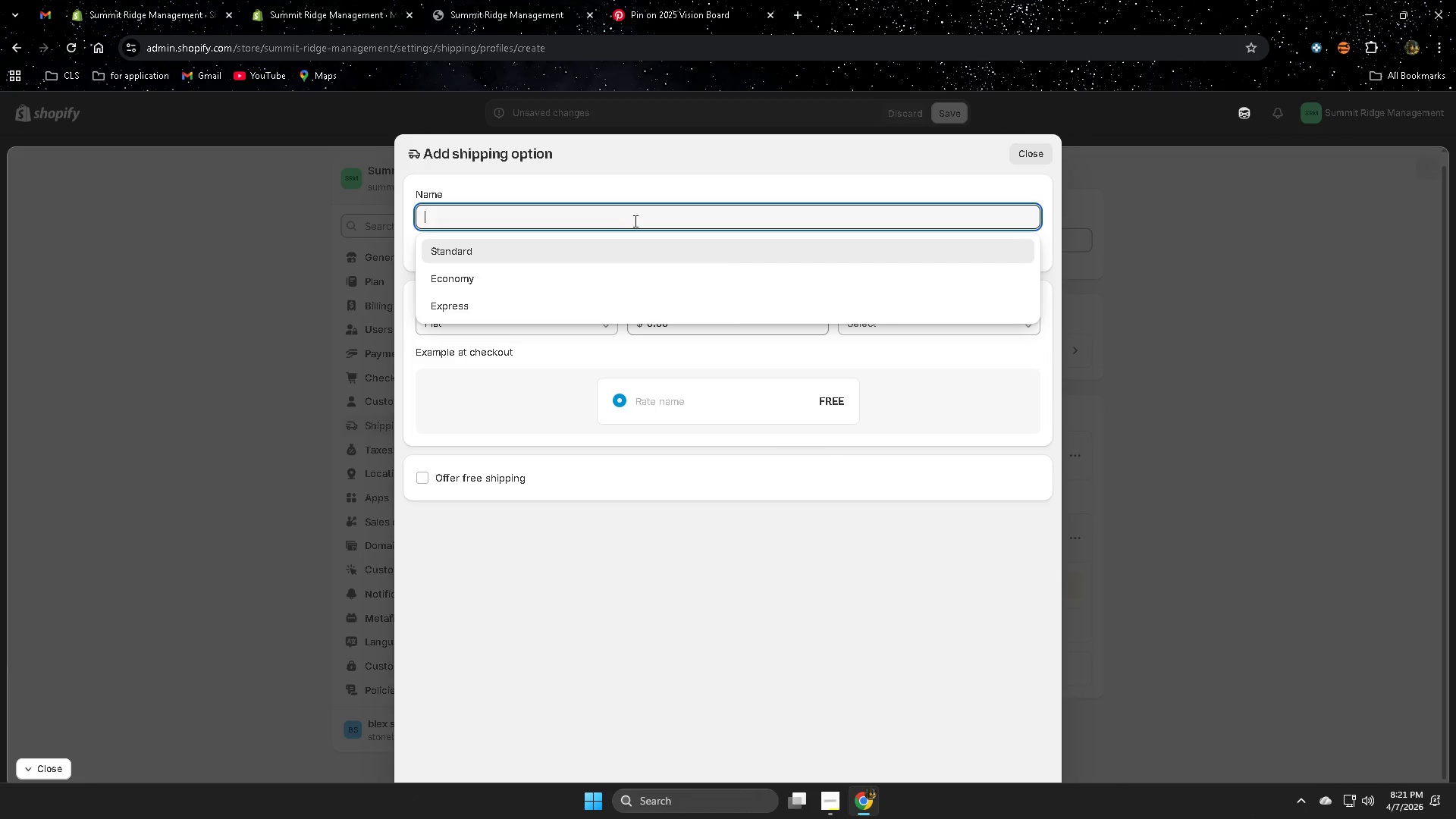 
left_click([1025, 155])
 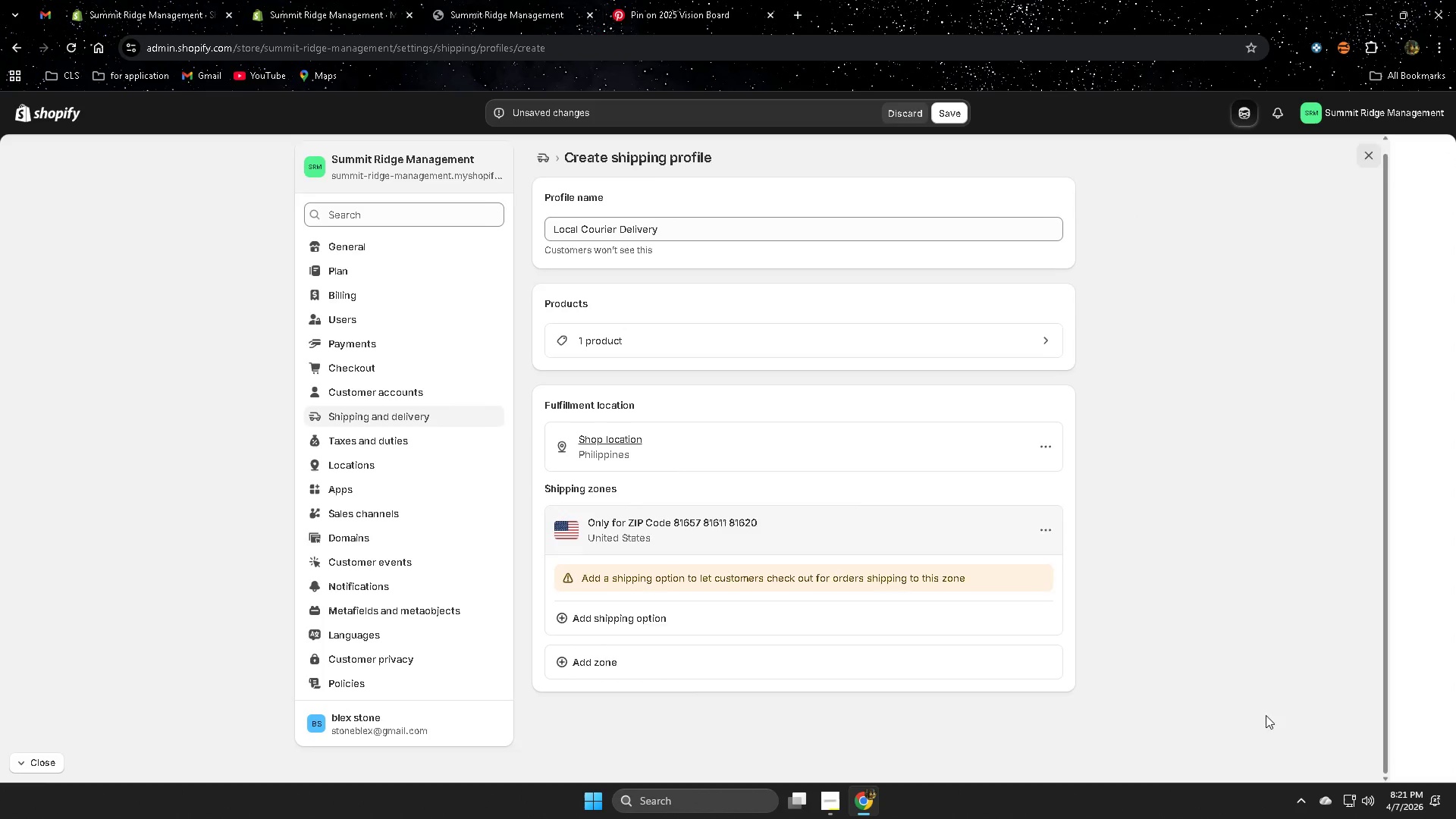 
left_click([1247, 751])
 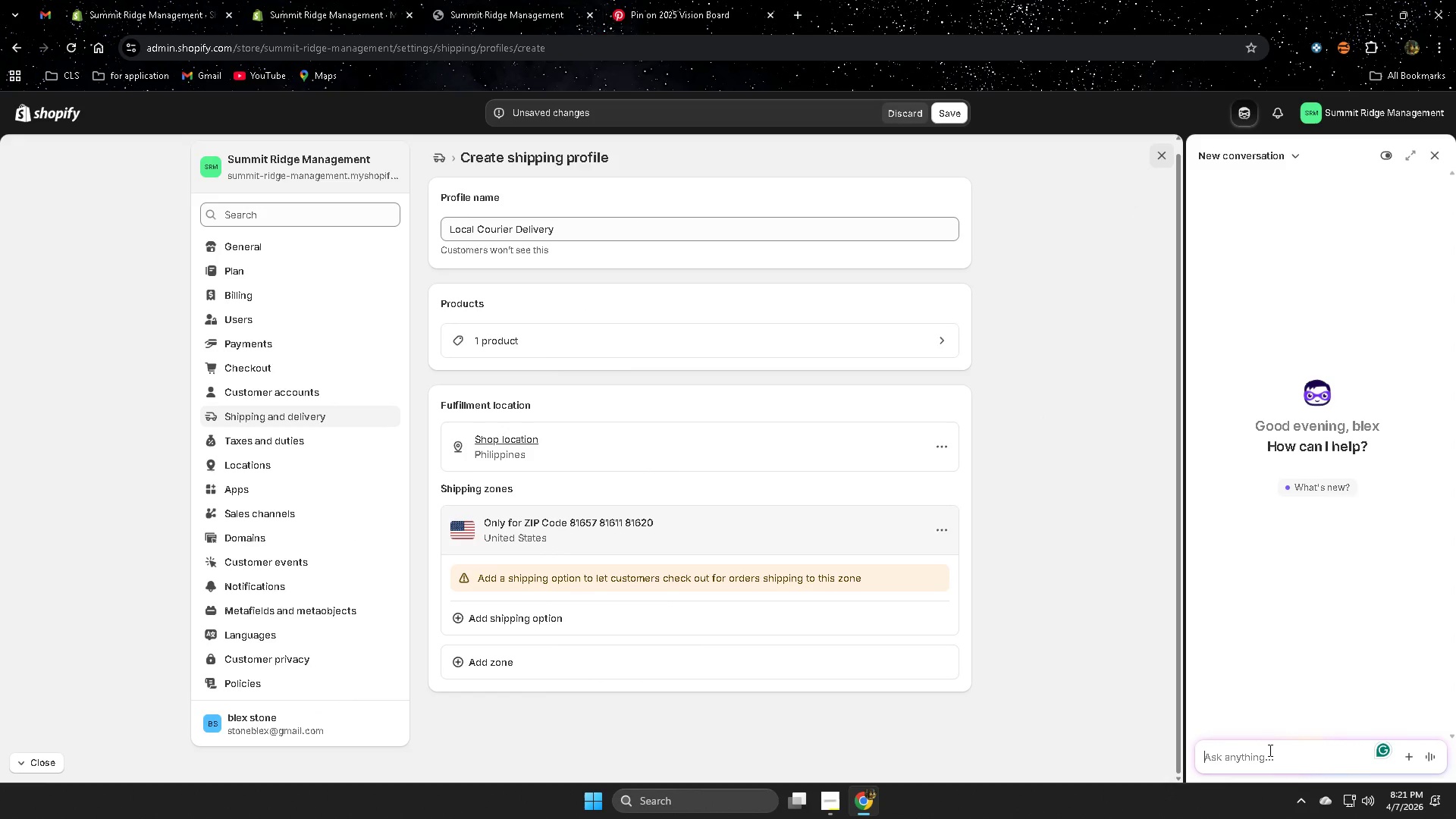 
type(how can i add rate in chea)
key(Backspace)
key(Backspace)
key(Backspace)
type(reate shippo)
key(Backspace)
type(ing profile)
 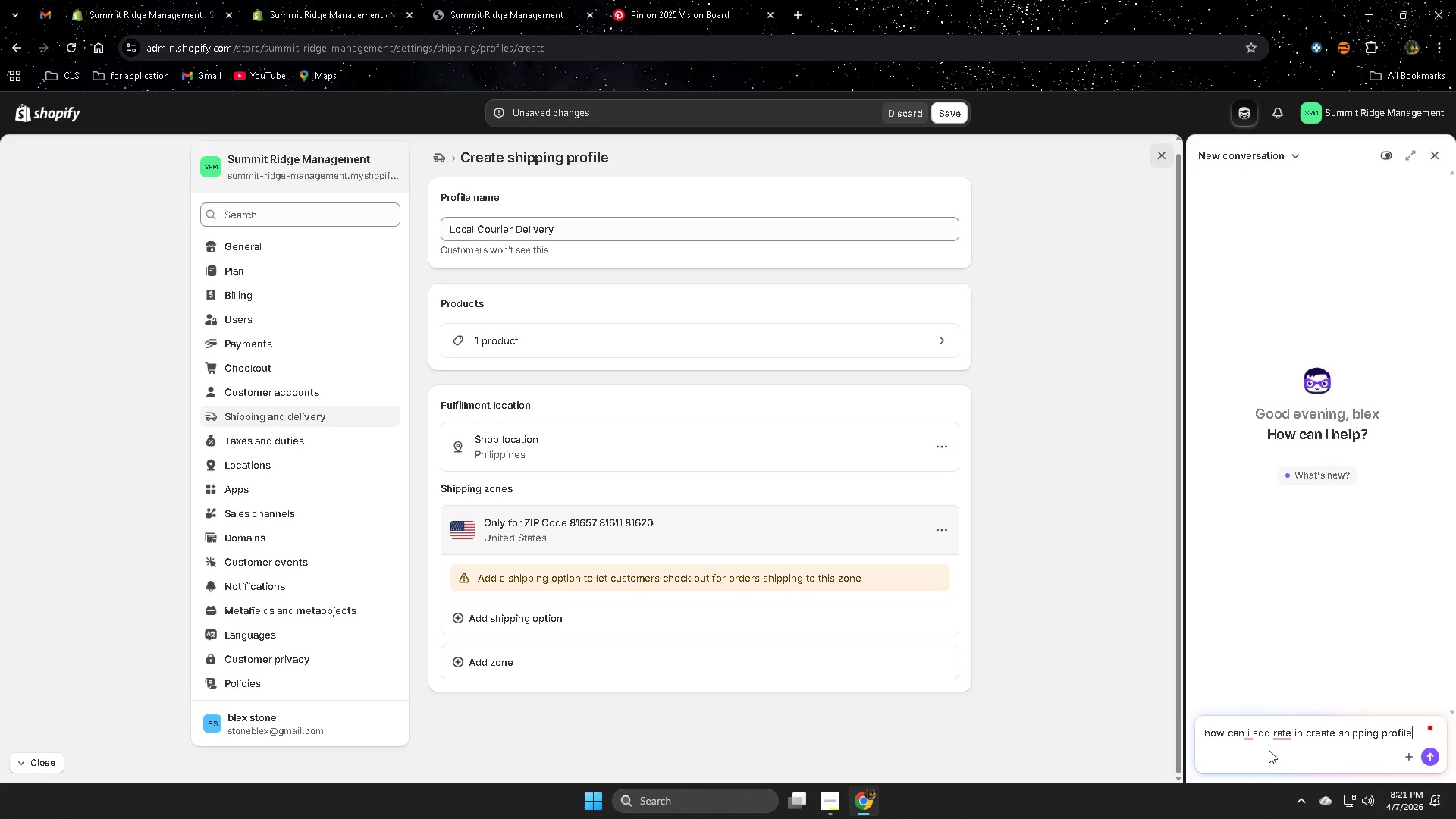 
key(Enter)
 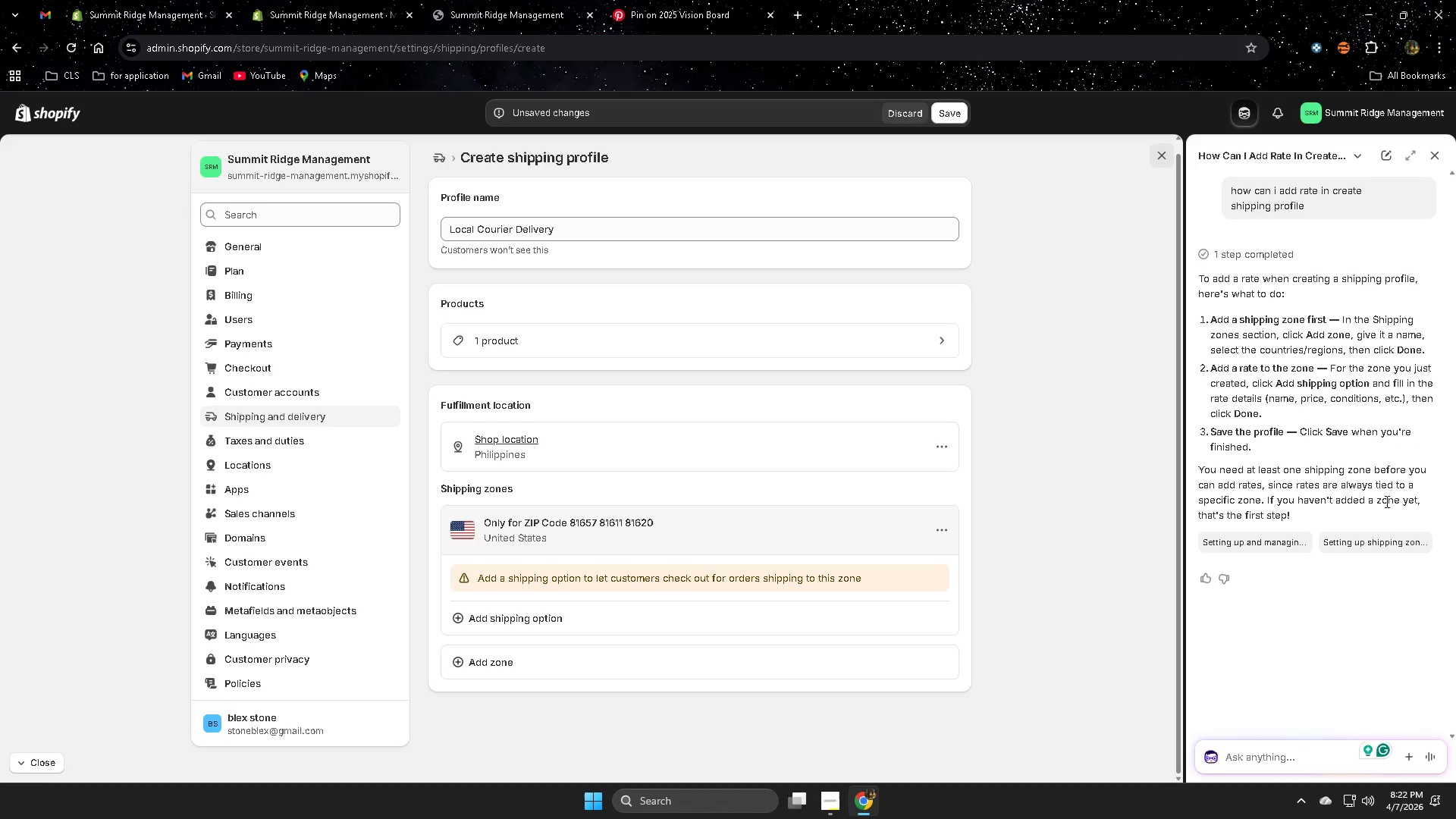 
wait(30.73)
 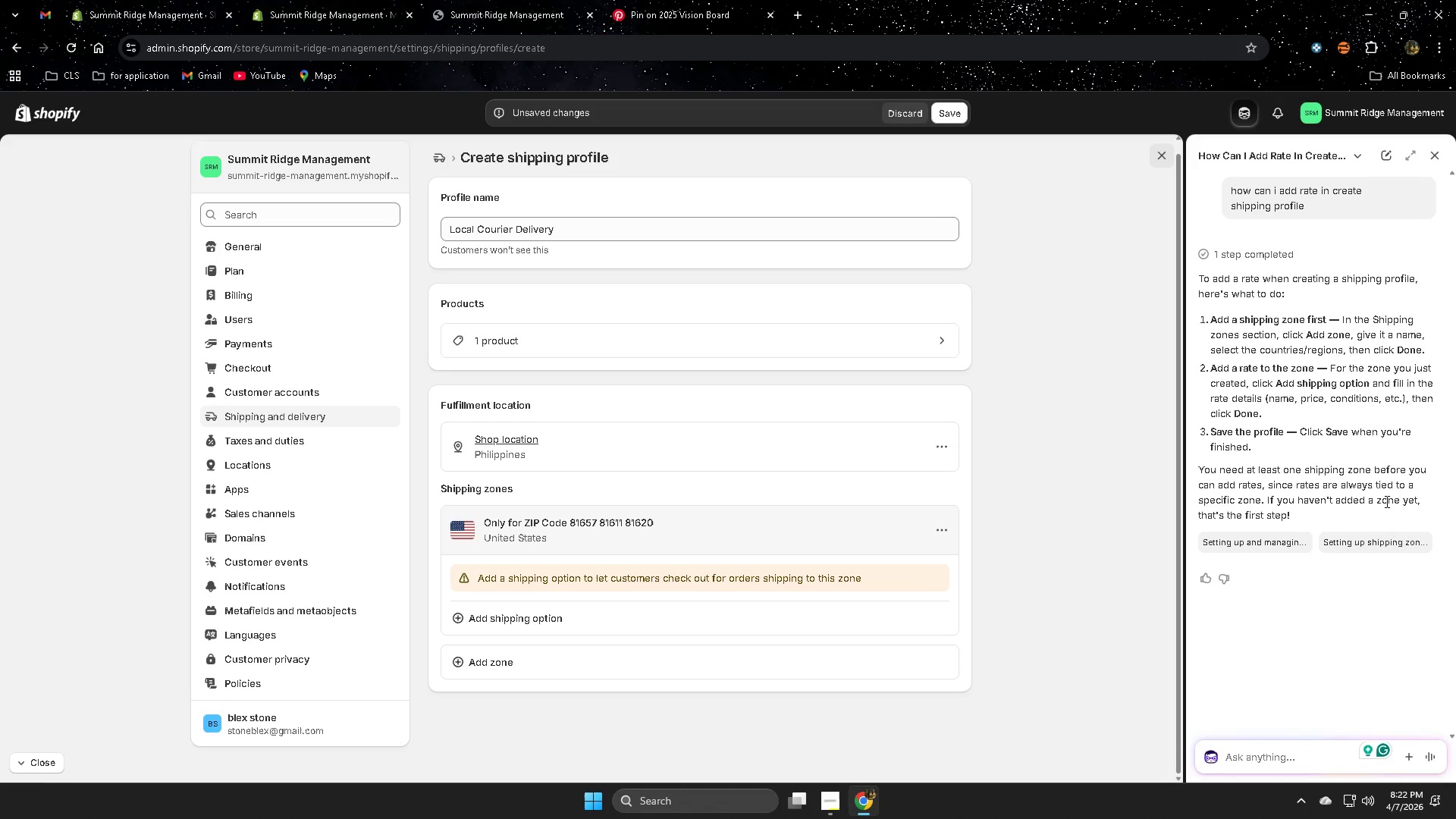 
left_click([520, 622])
 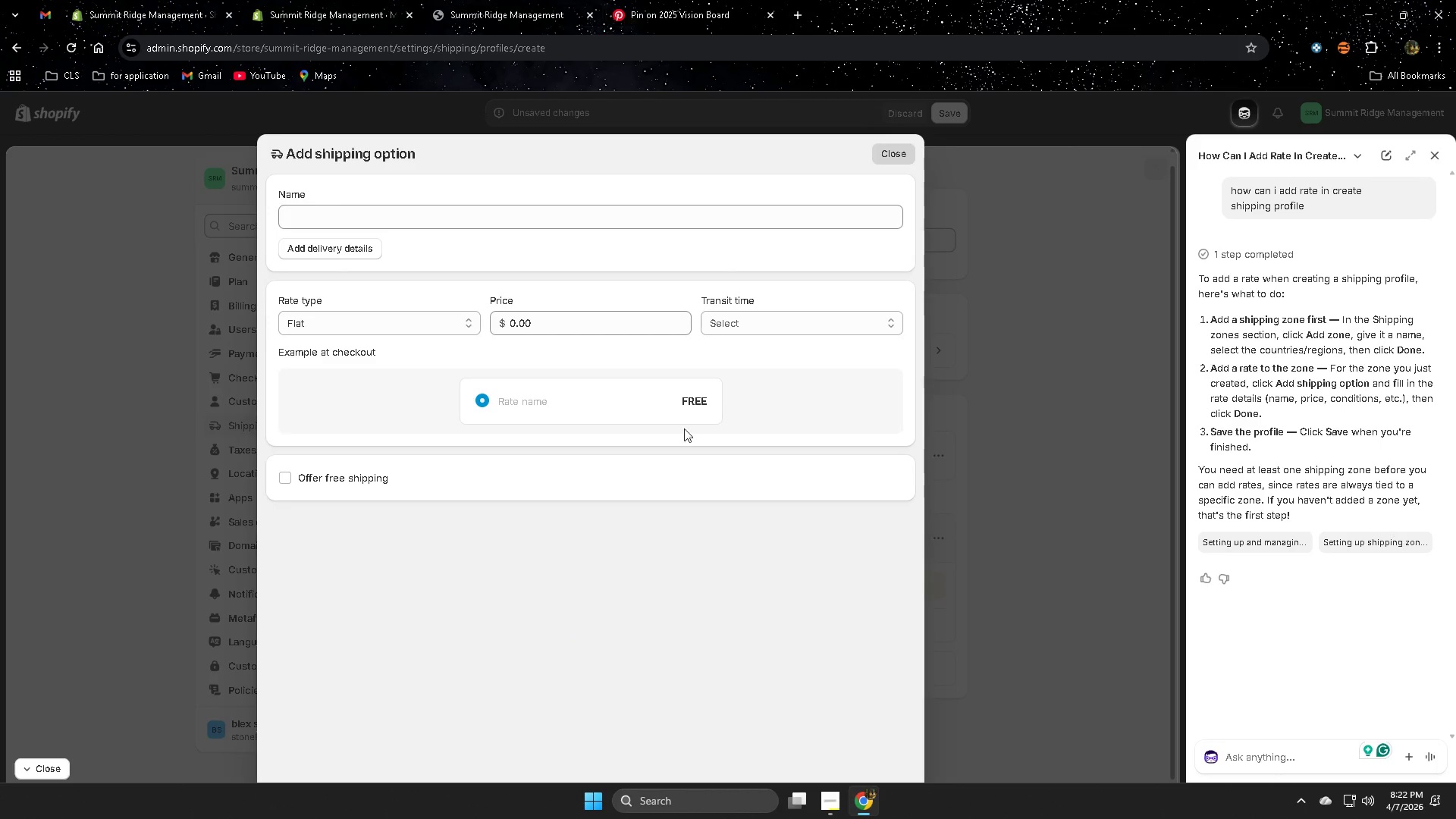 
left_click([902, 164])
 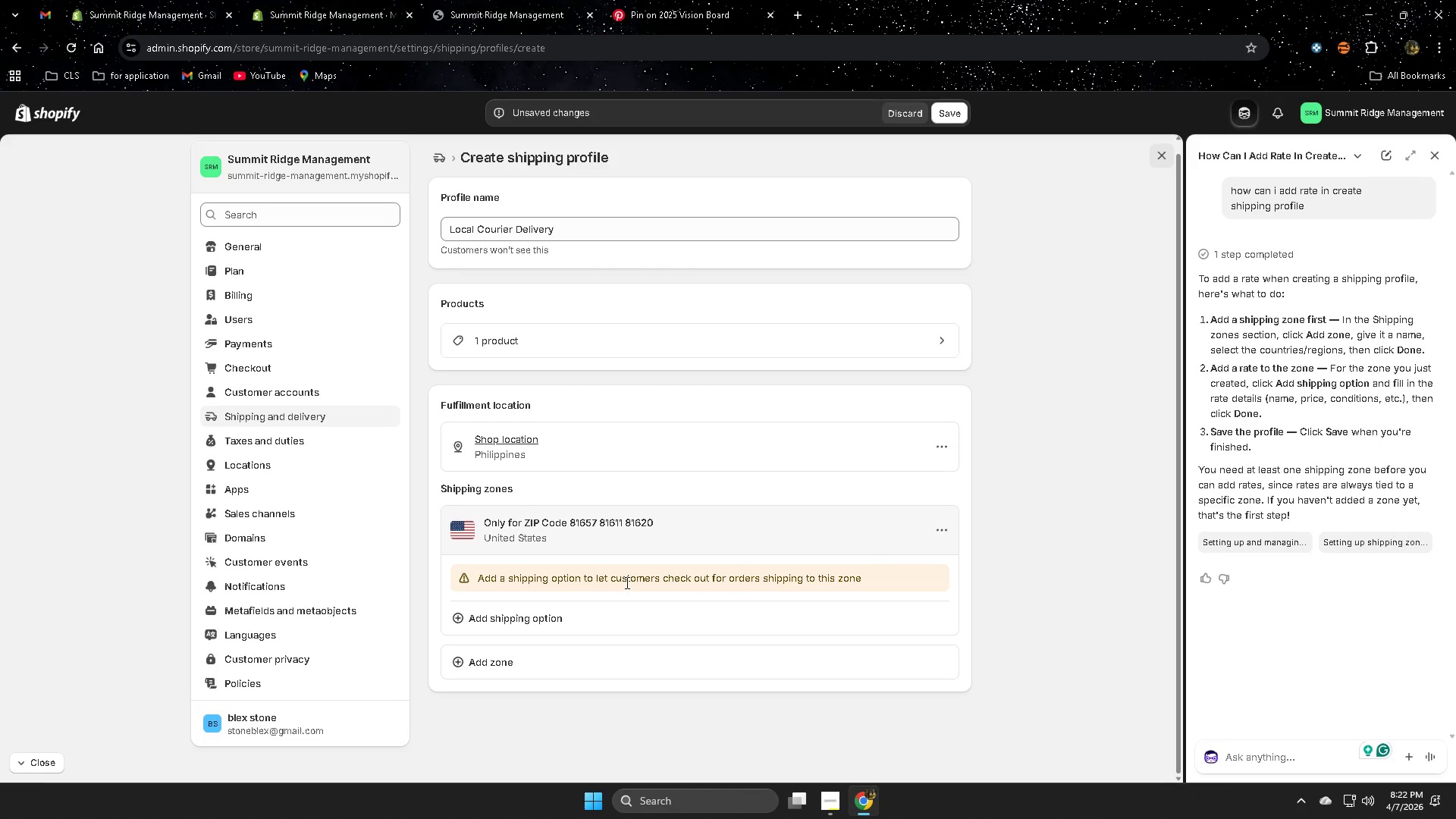 
wait(5.19)
 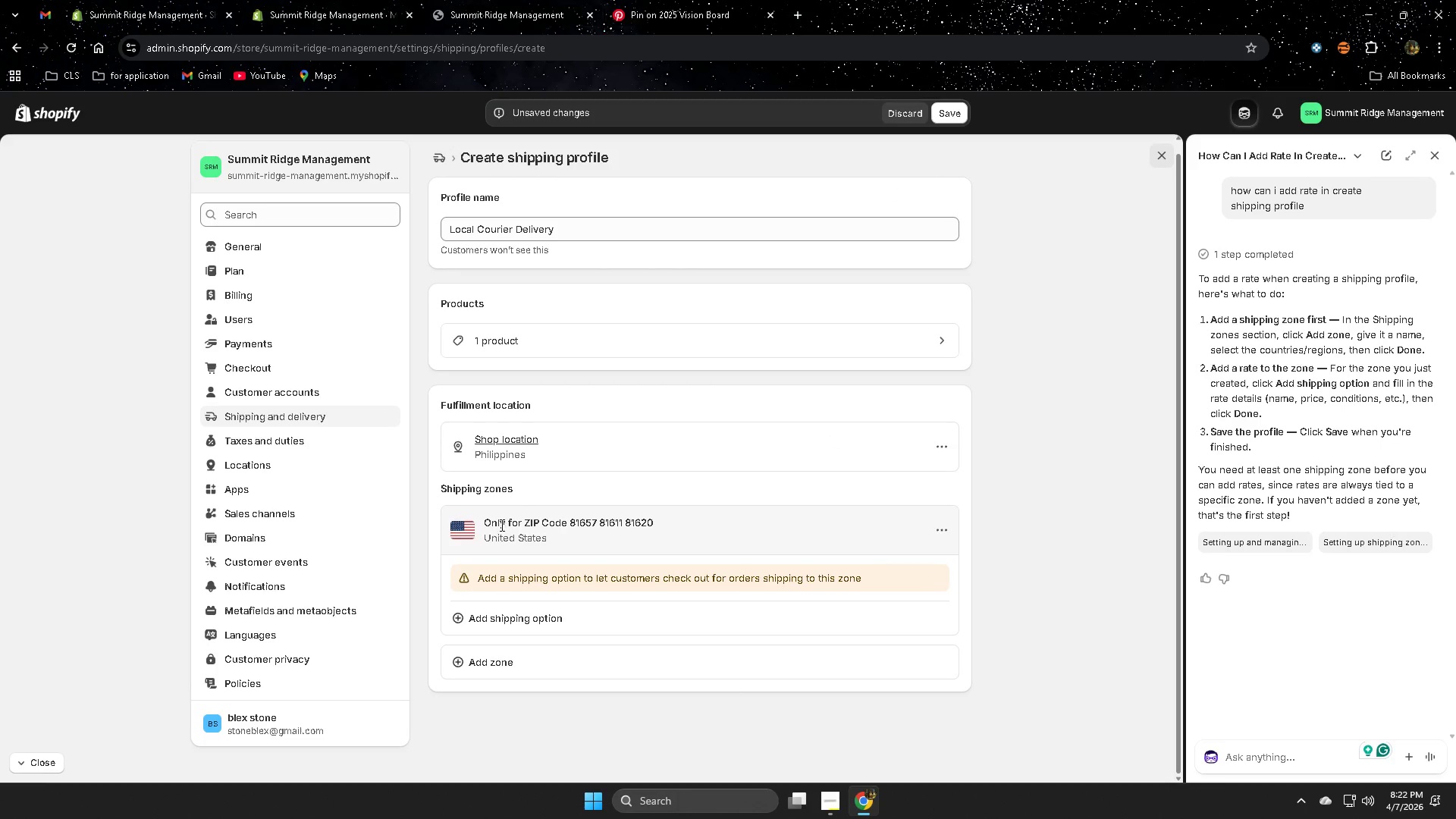 
left_click([505, 619])
 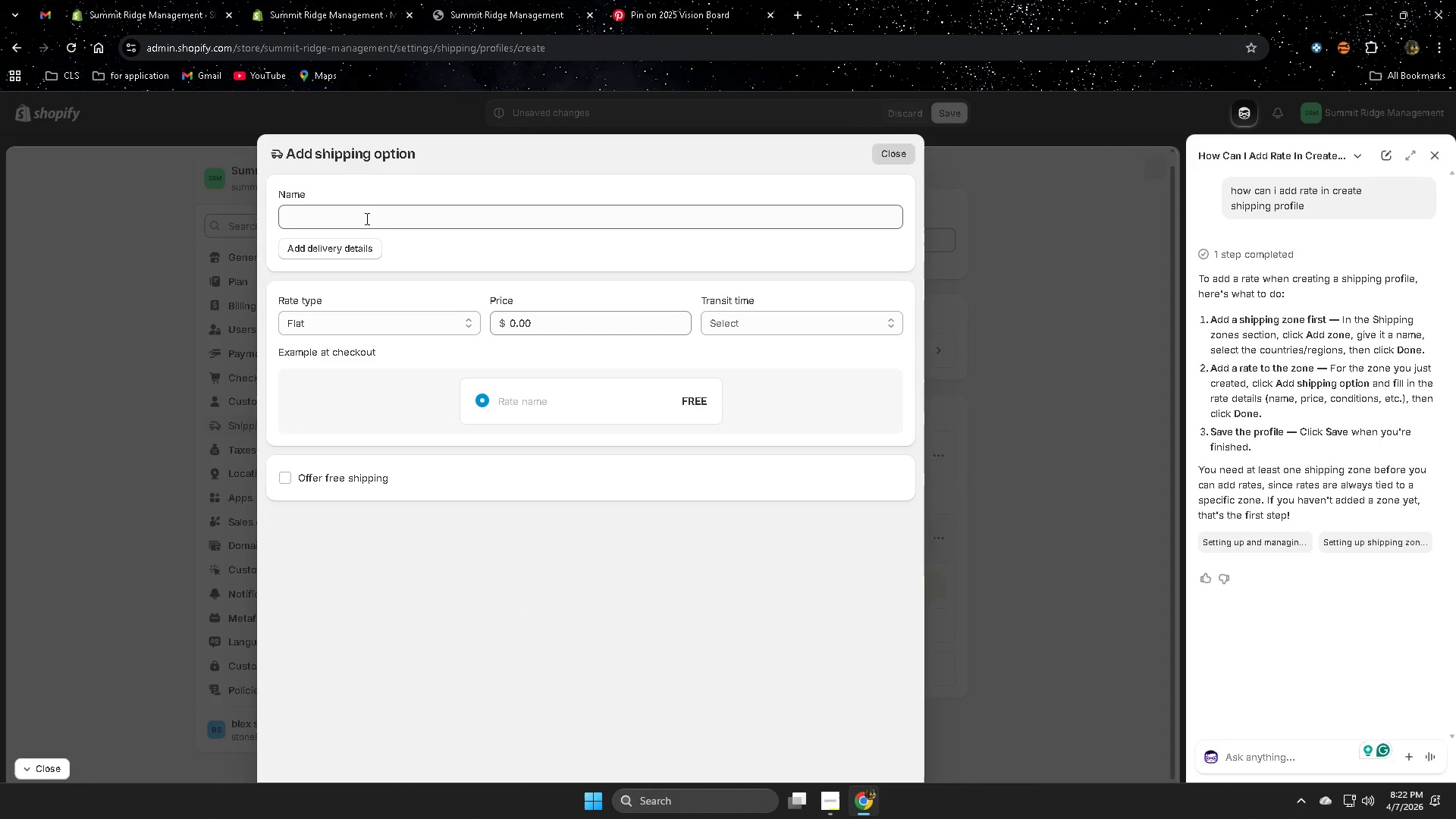 
wait(7.48)
 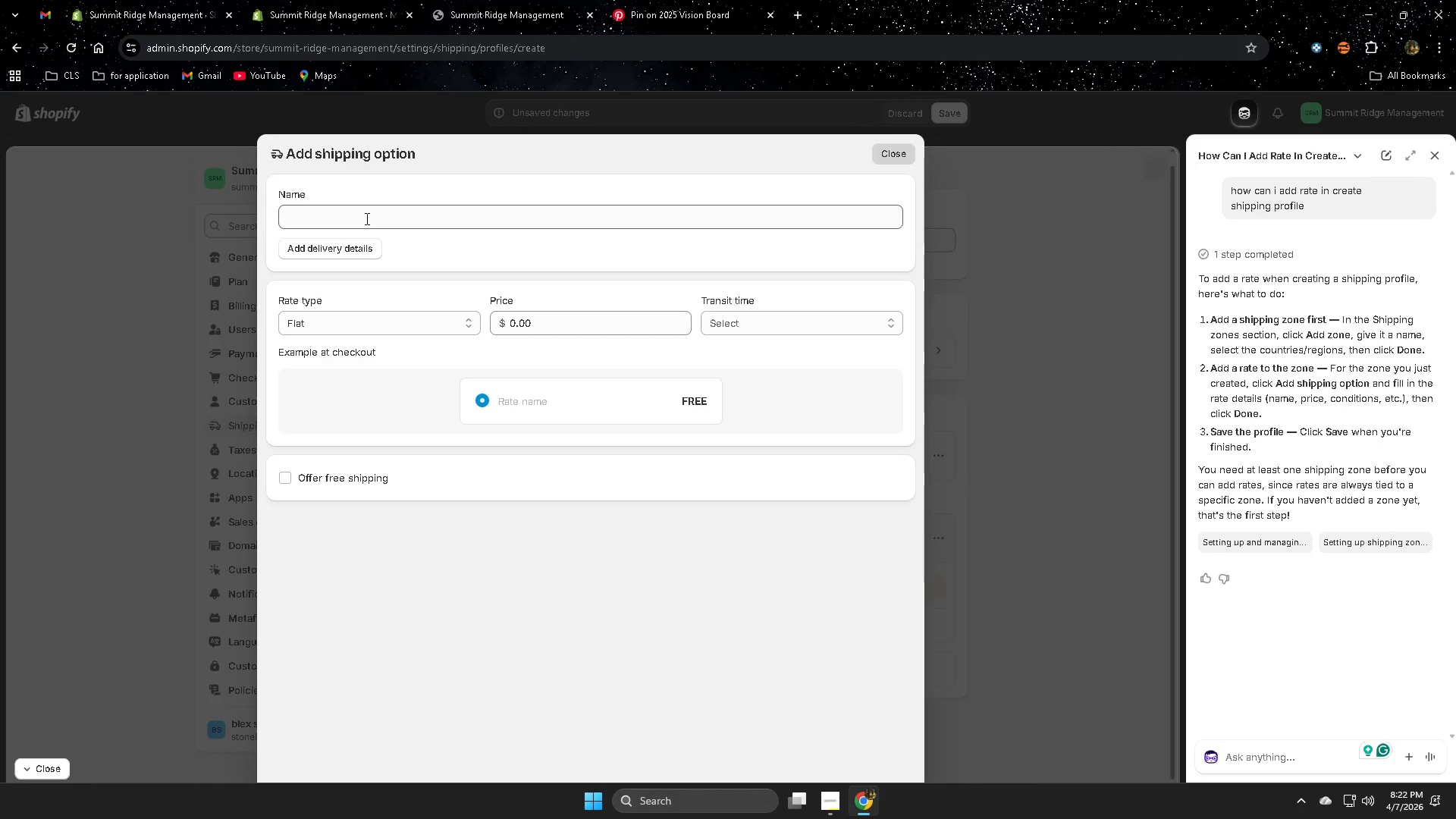 
left_click([366, 218])
 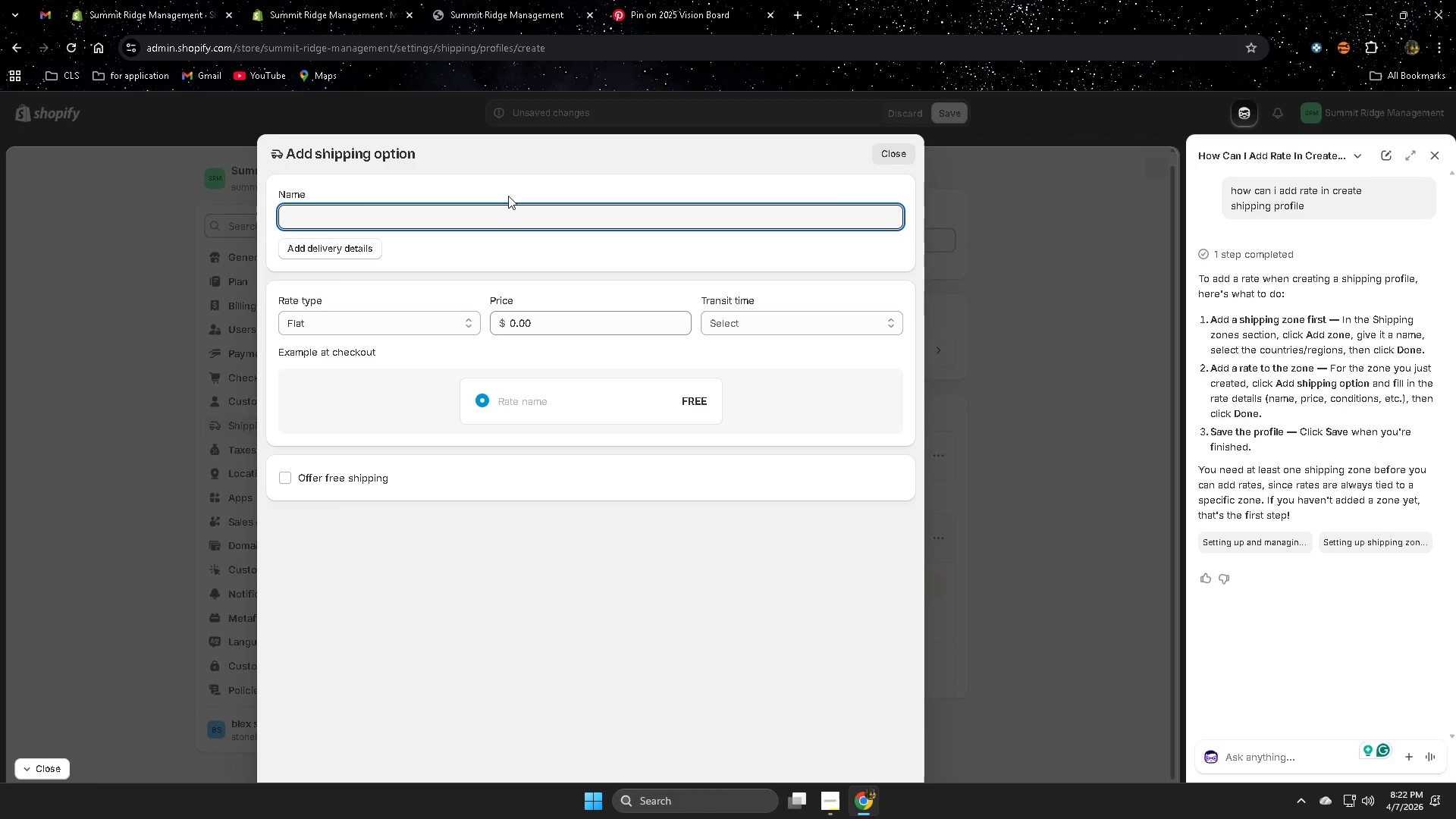 
type(Local Courier DEl)
key(Backspace)
key(Backspace)
type(elivety)
key(Backspace)
key(Backspace)
type(ry )
 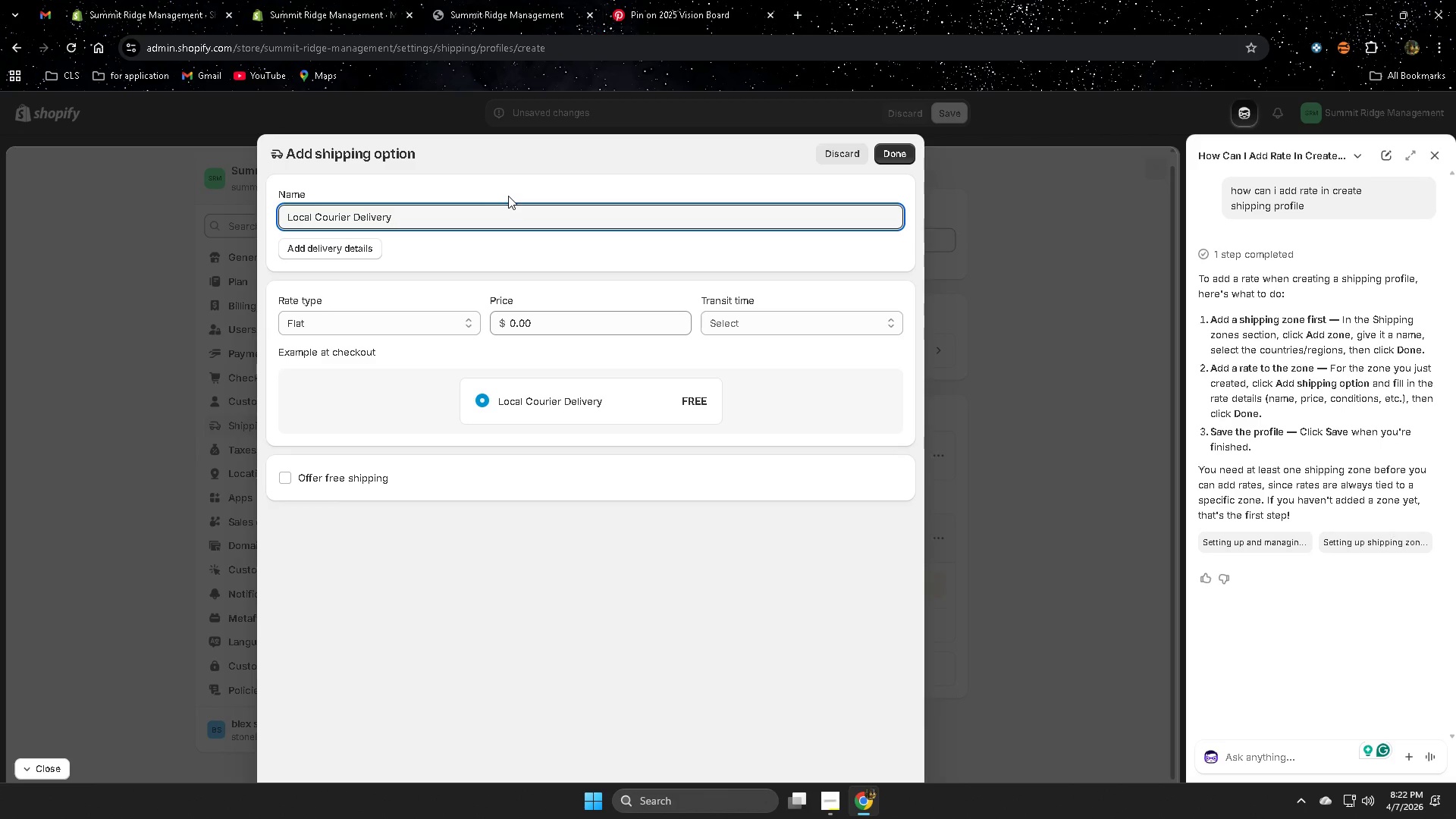 
double_click([582, 324])
 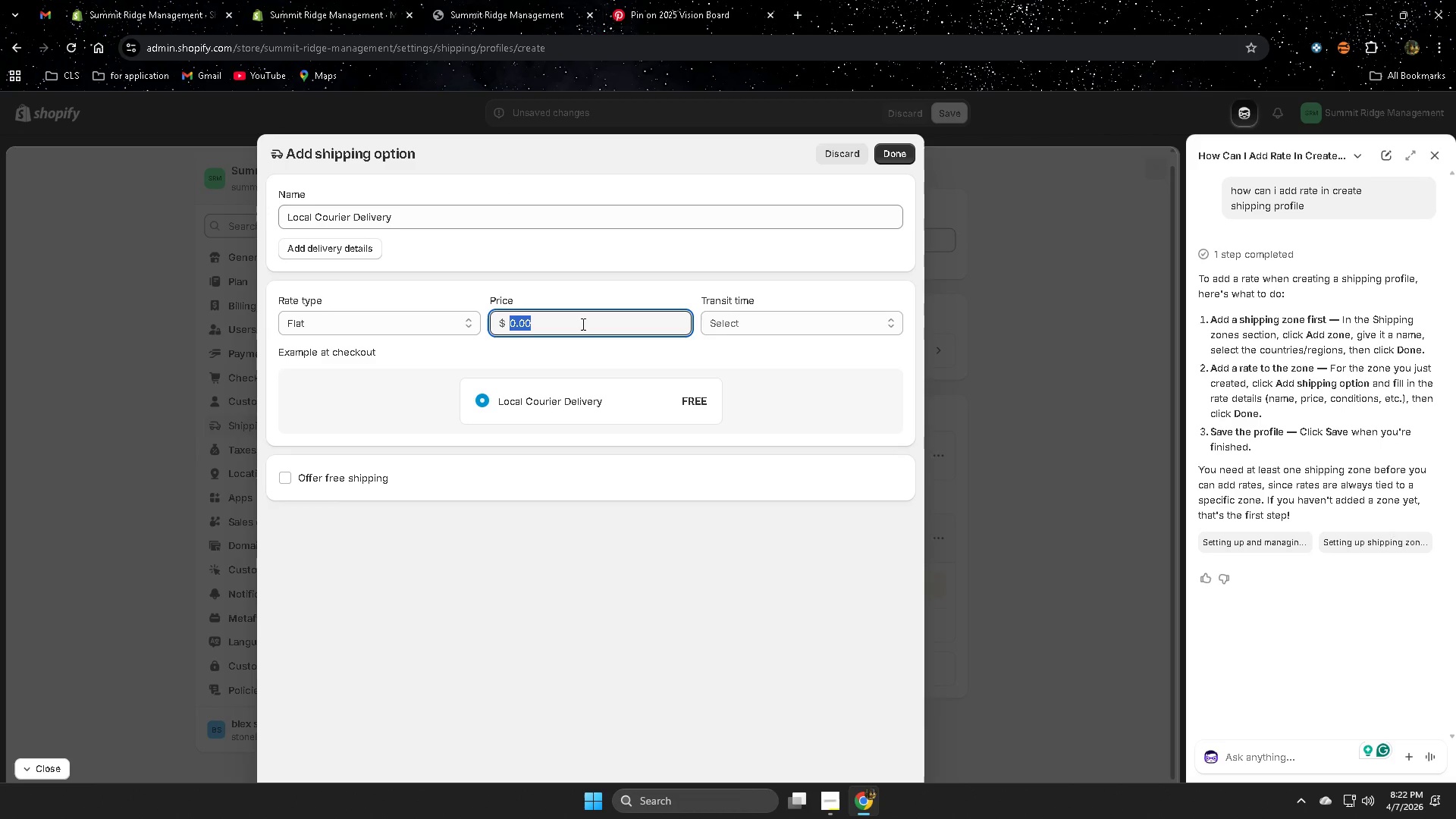 
type(25)
 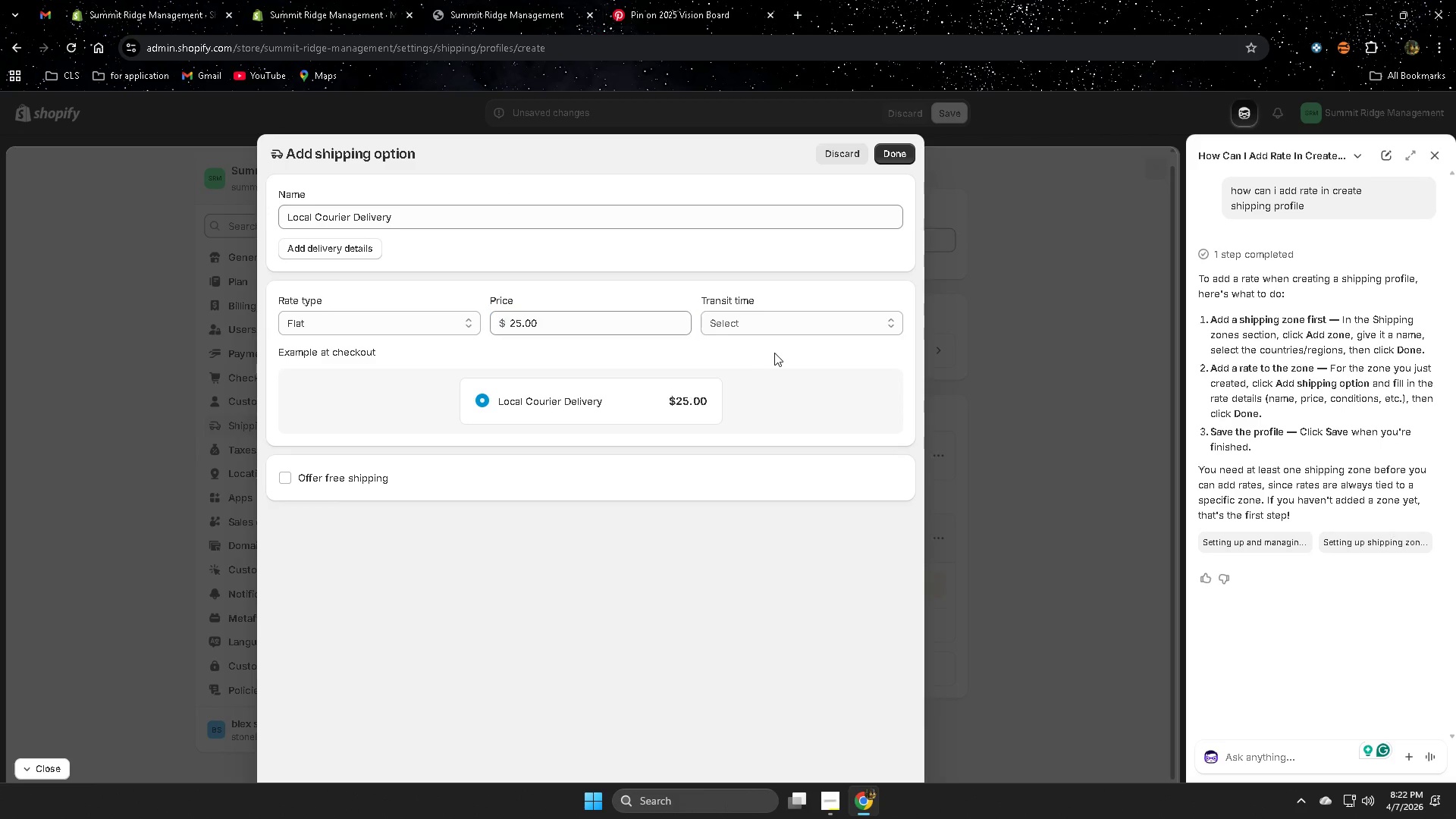 
double_click([760, 319])
 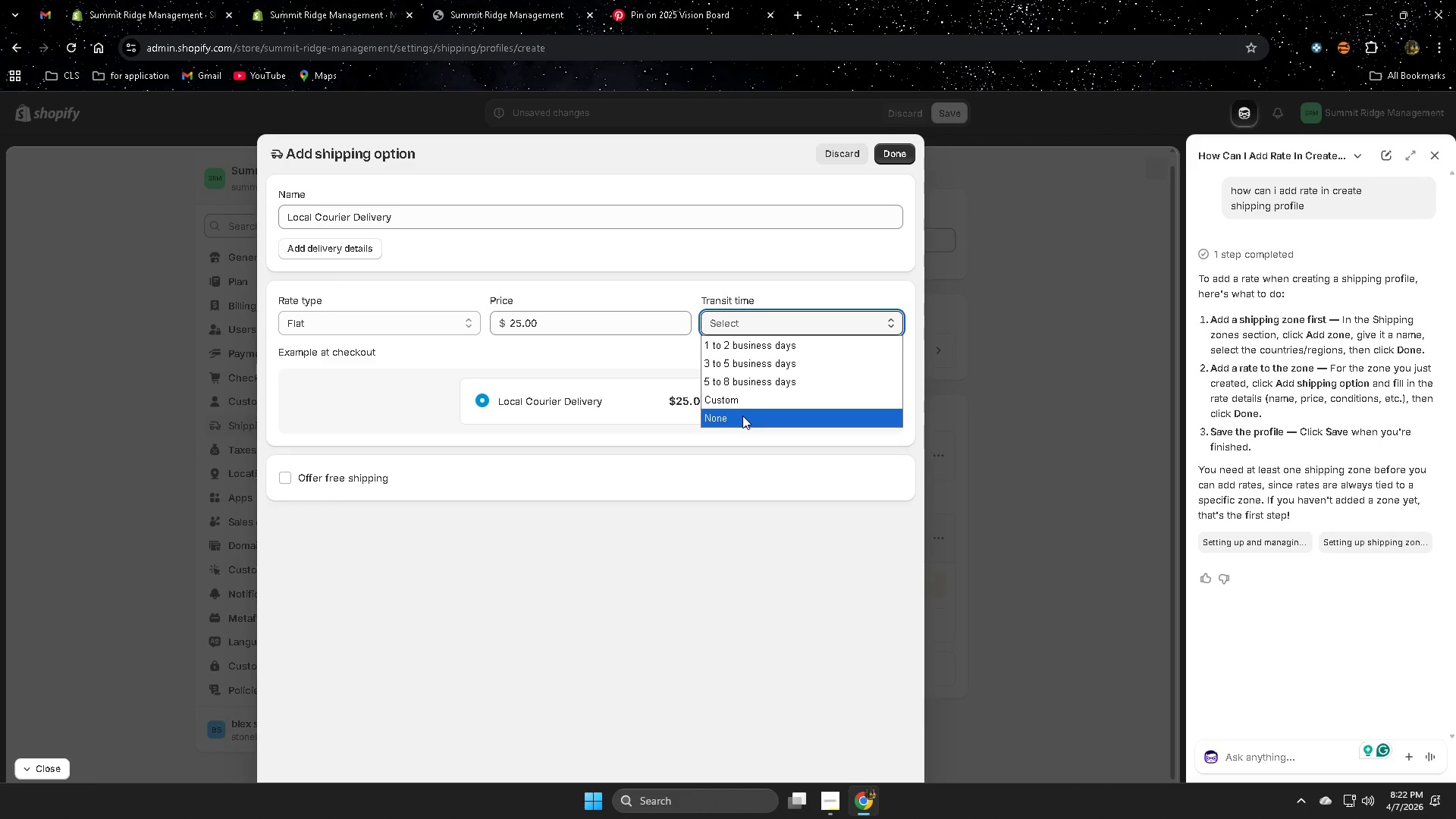 
left_click([742, 399])
 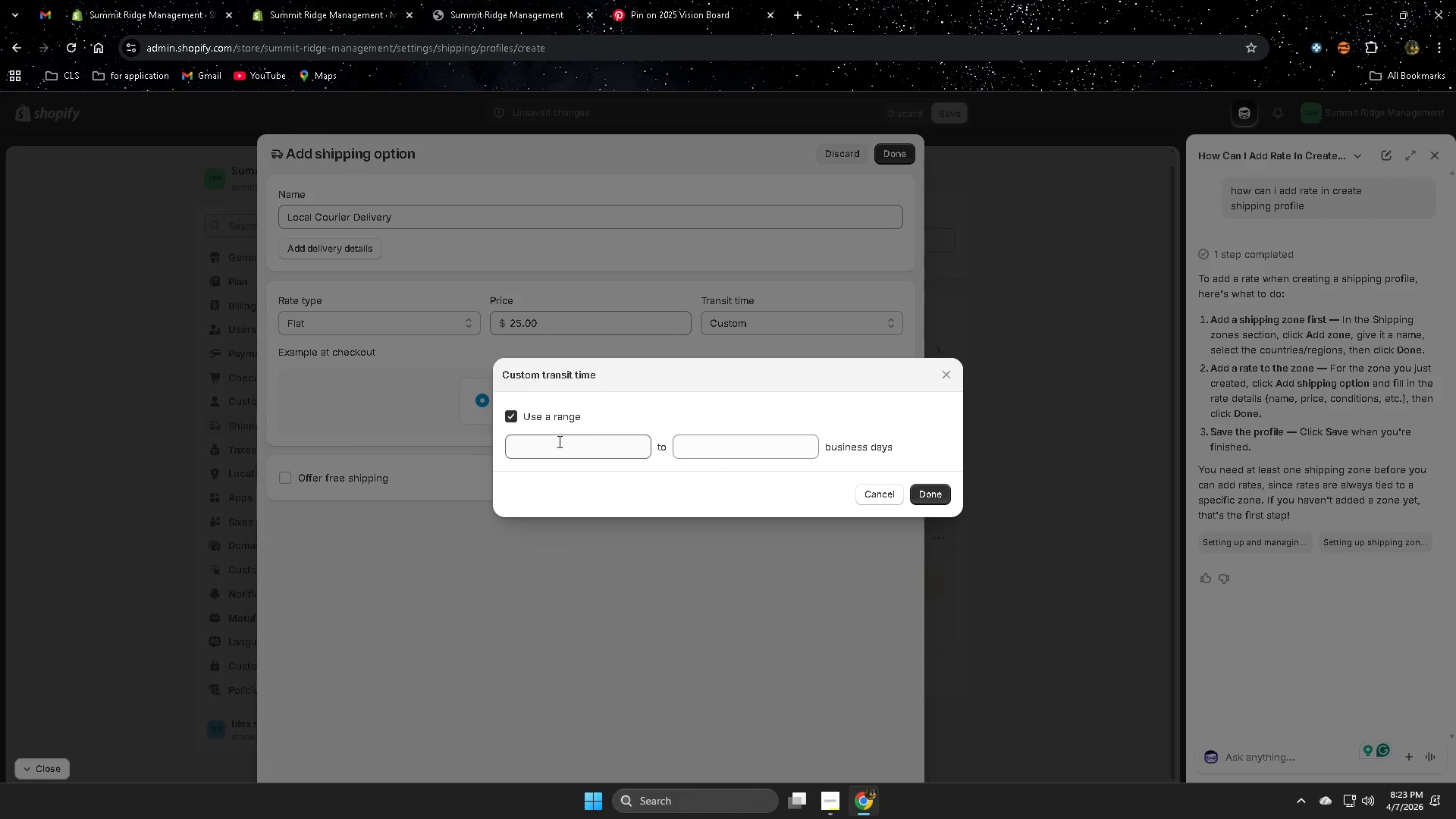 
wait(24.52)
 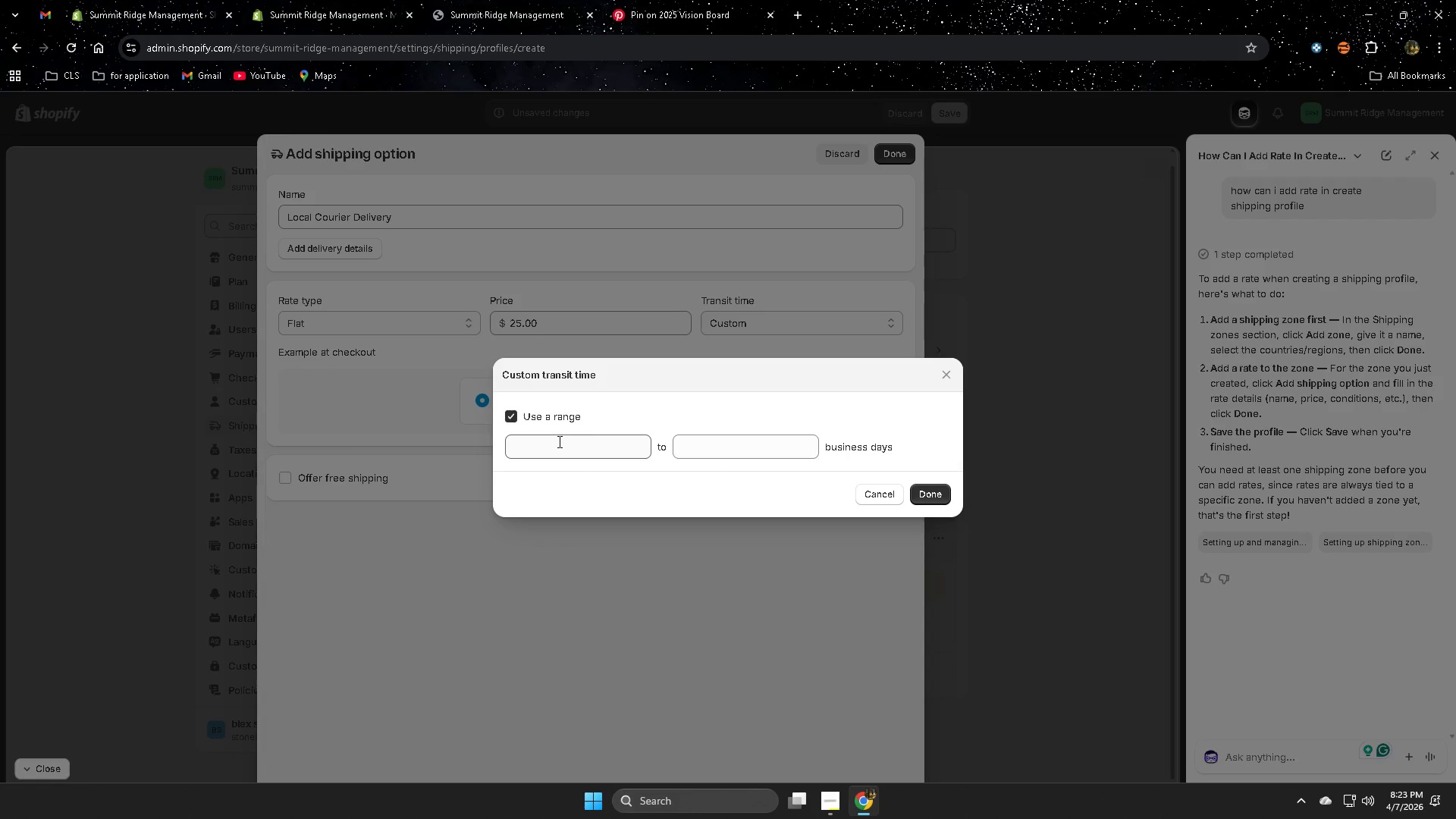 
left_click([558, 441])
 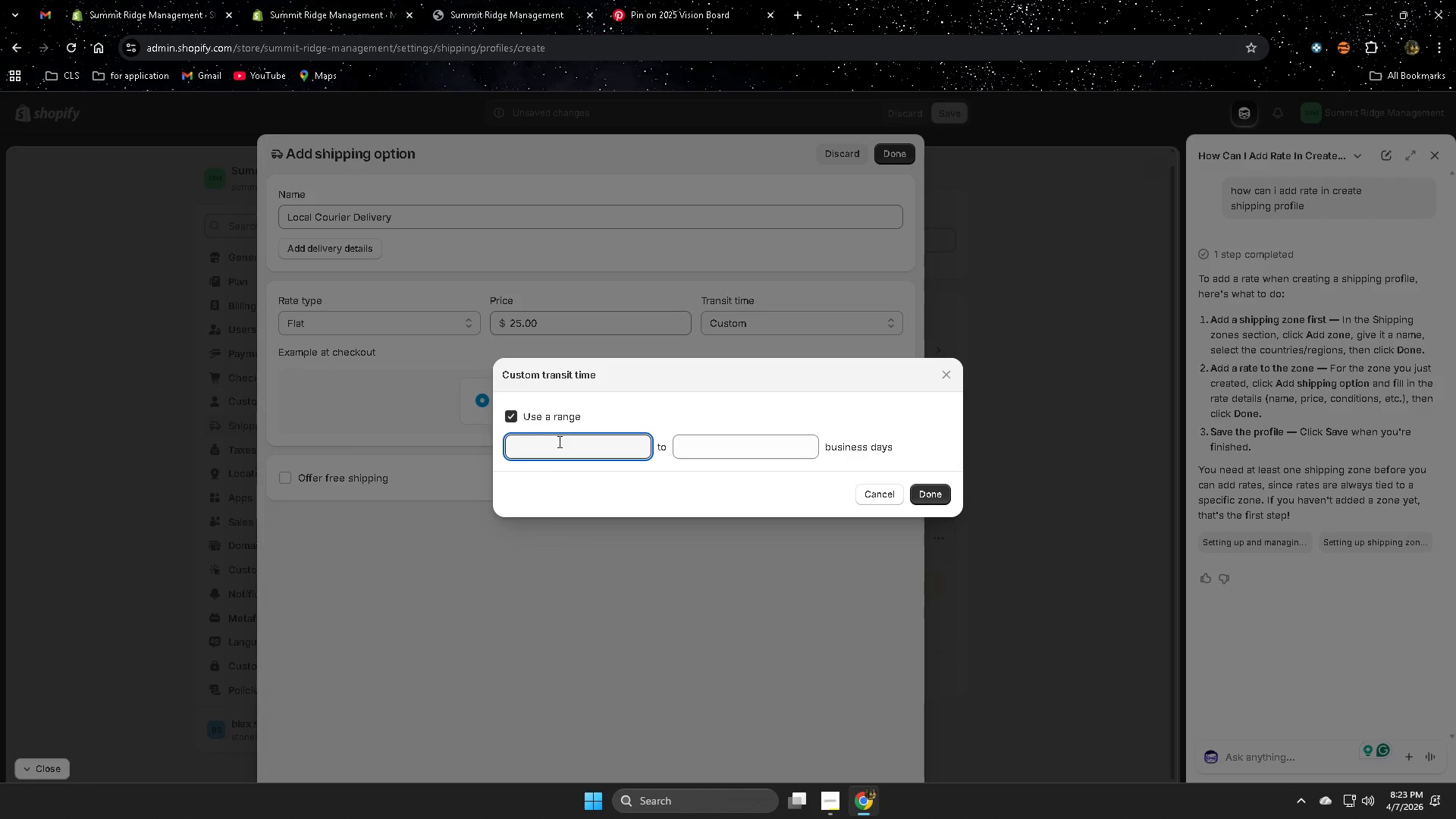 
type(ds)
key(Backspace)
key(Backspace)
key(Backspace)
type(same )
key(Backspace)
key(Backspace)
key(Backspace)
key(Backspace)
key(Backspace)
key(Backspace)
 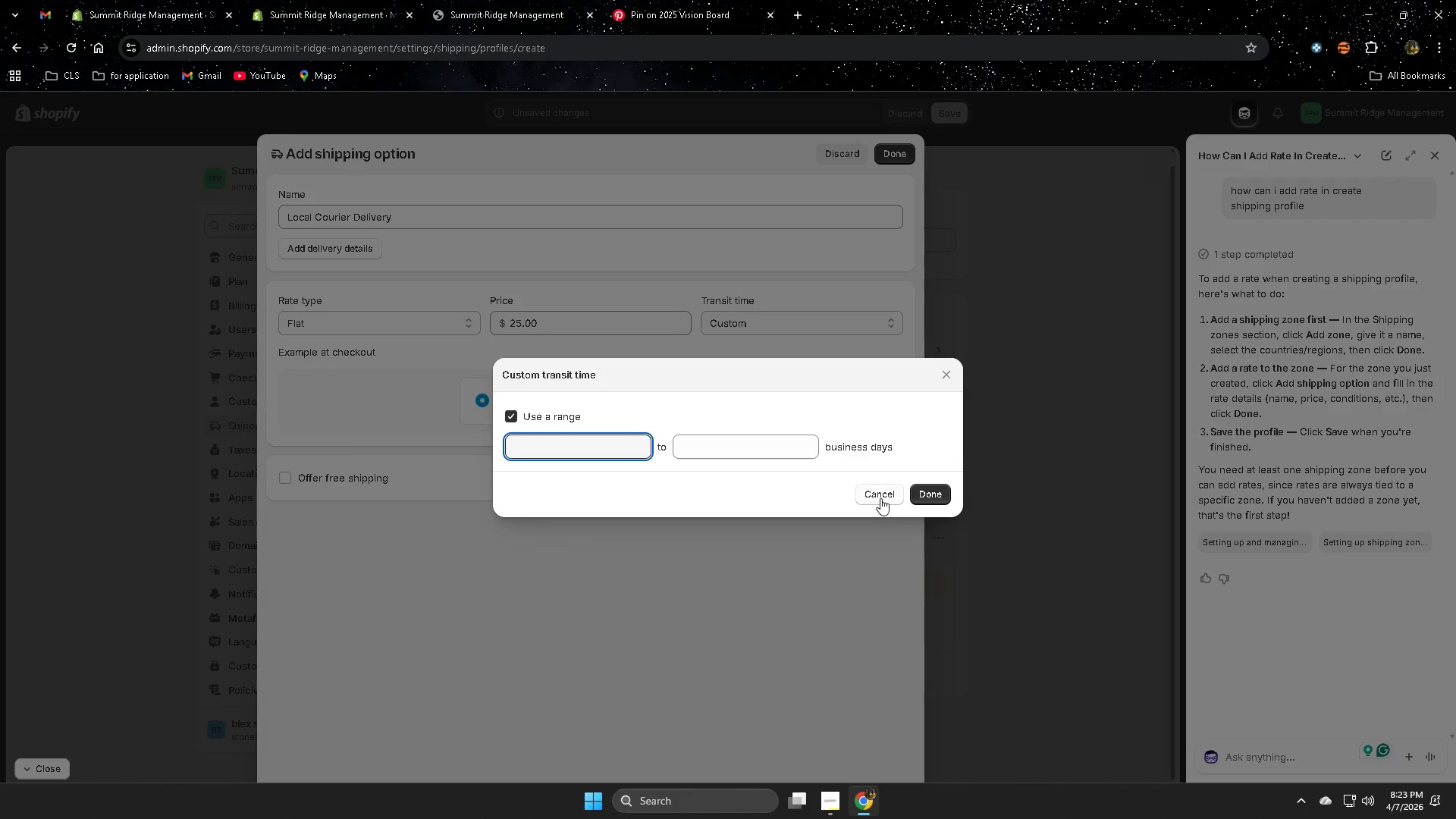 
left_click([879, 491])
 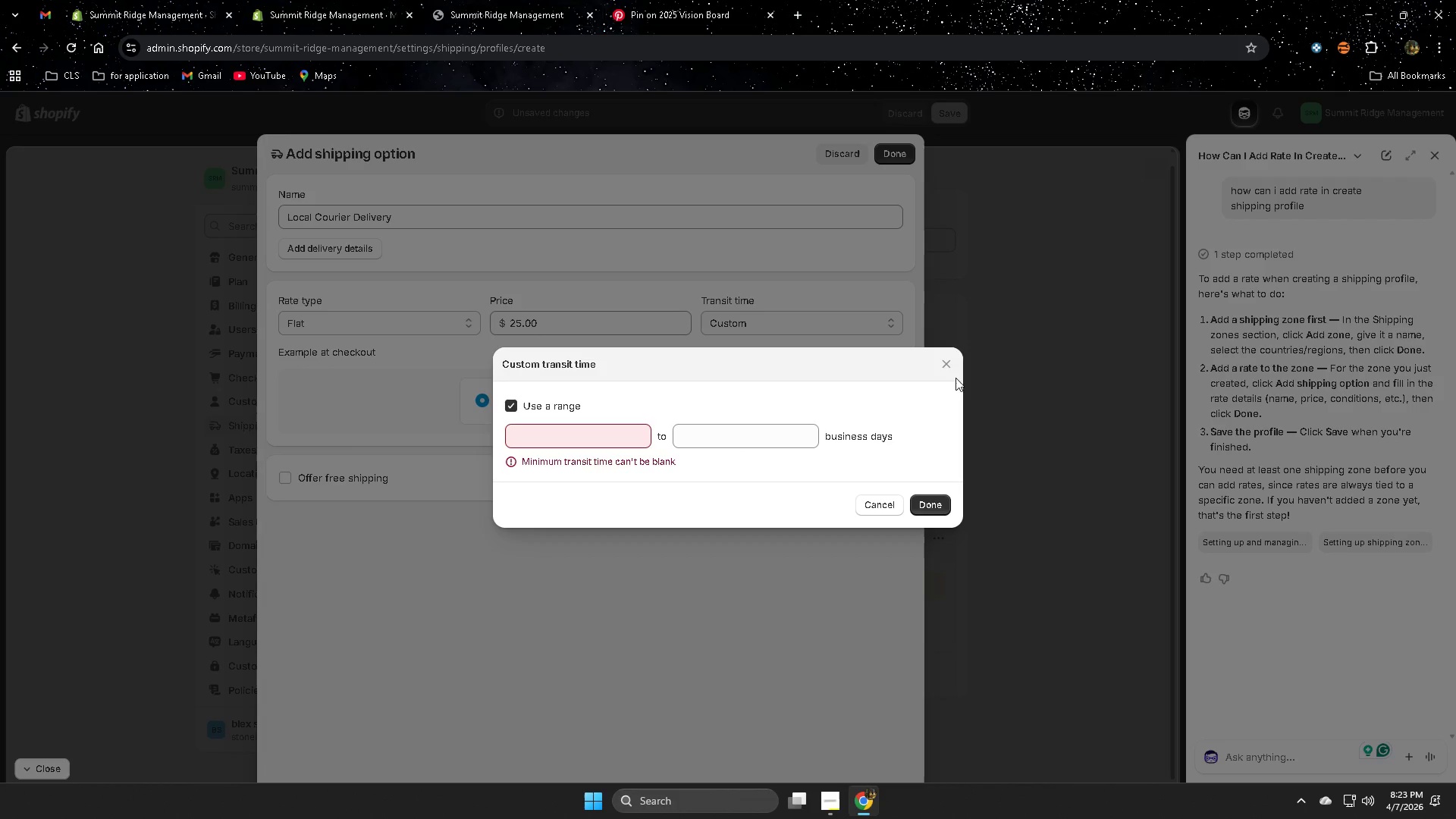 
left_click([948, 367])
 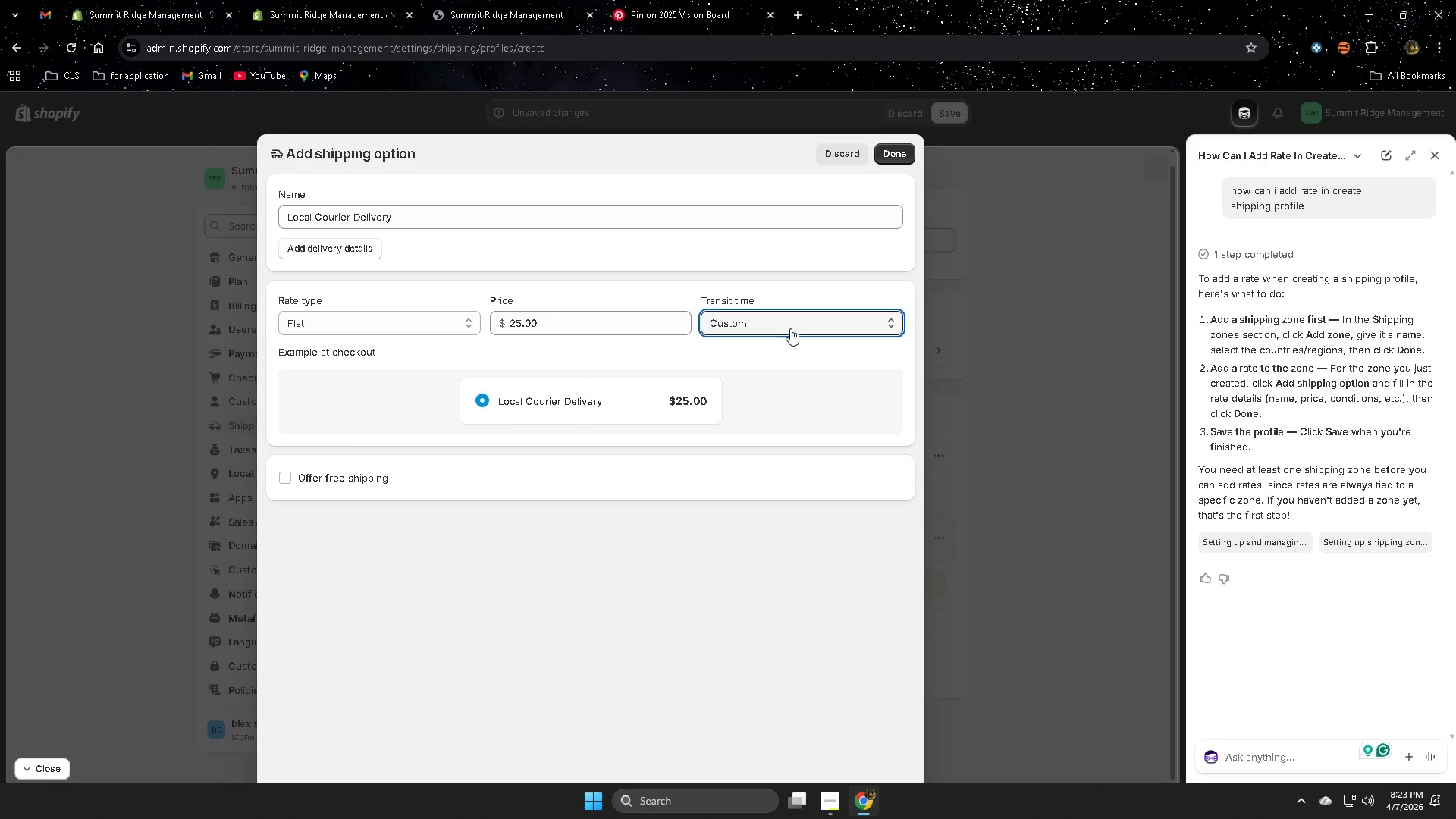 
left_click([790, 319])
 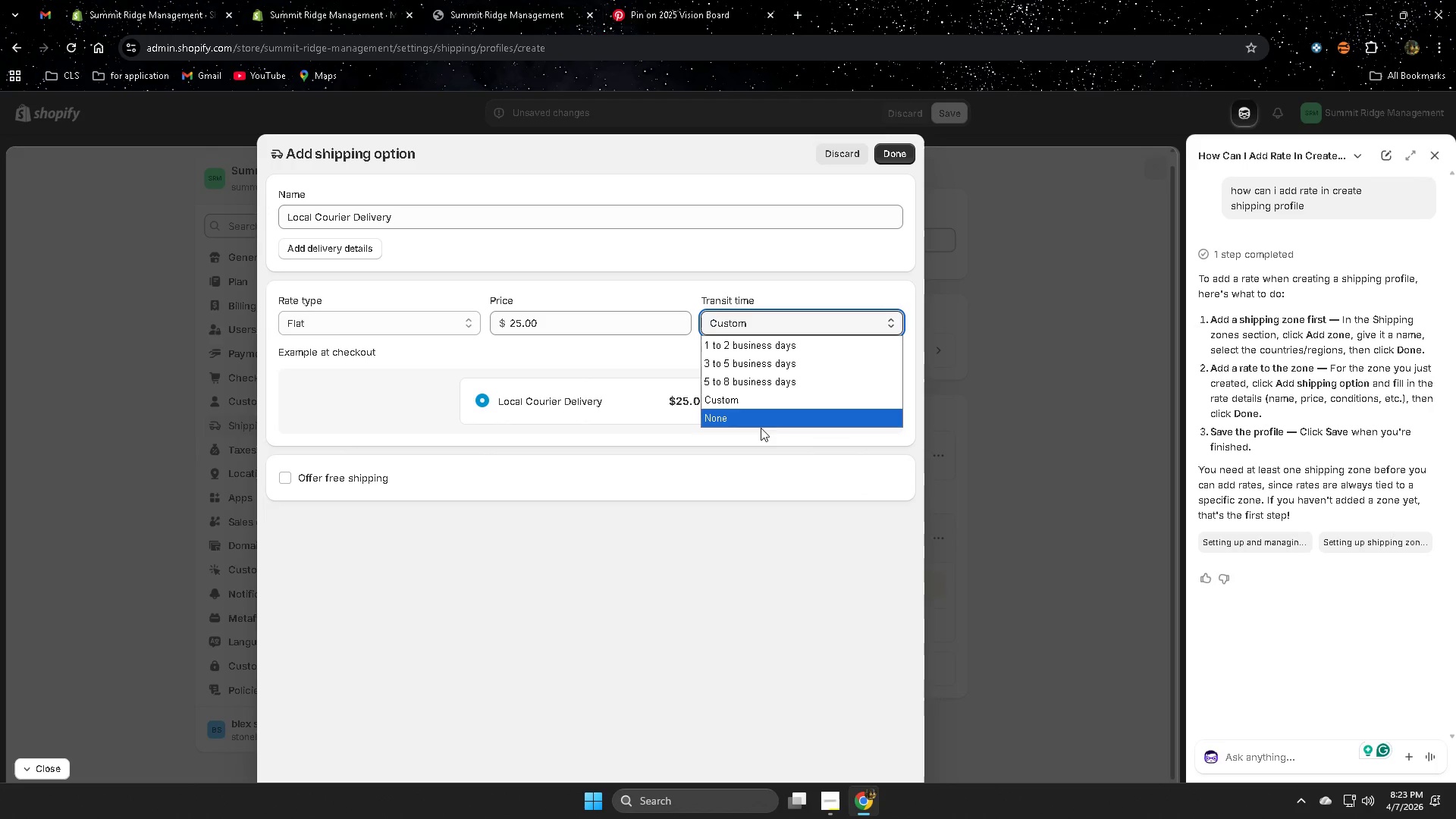 
left_click([764, 416])
 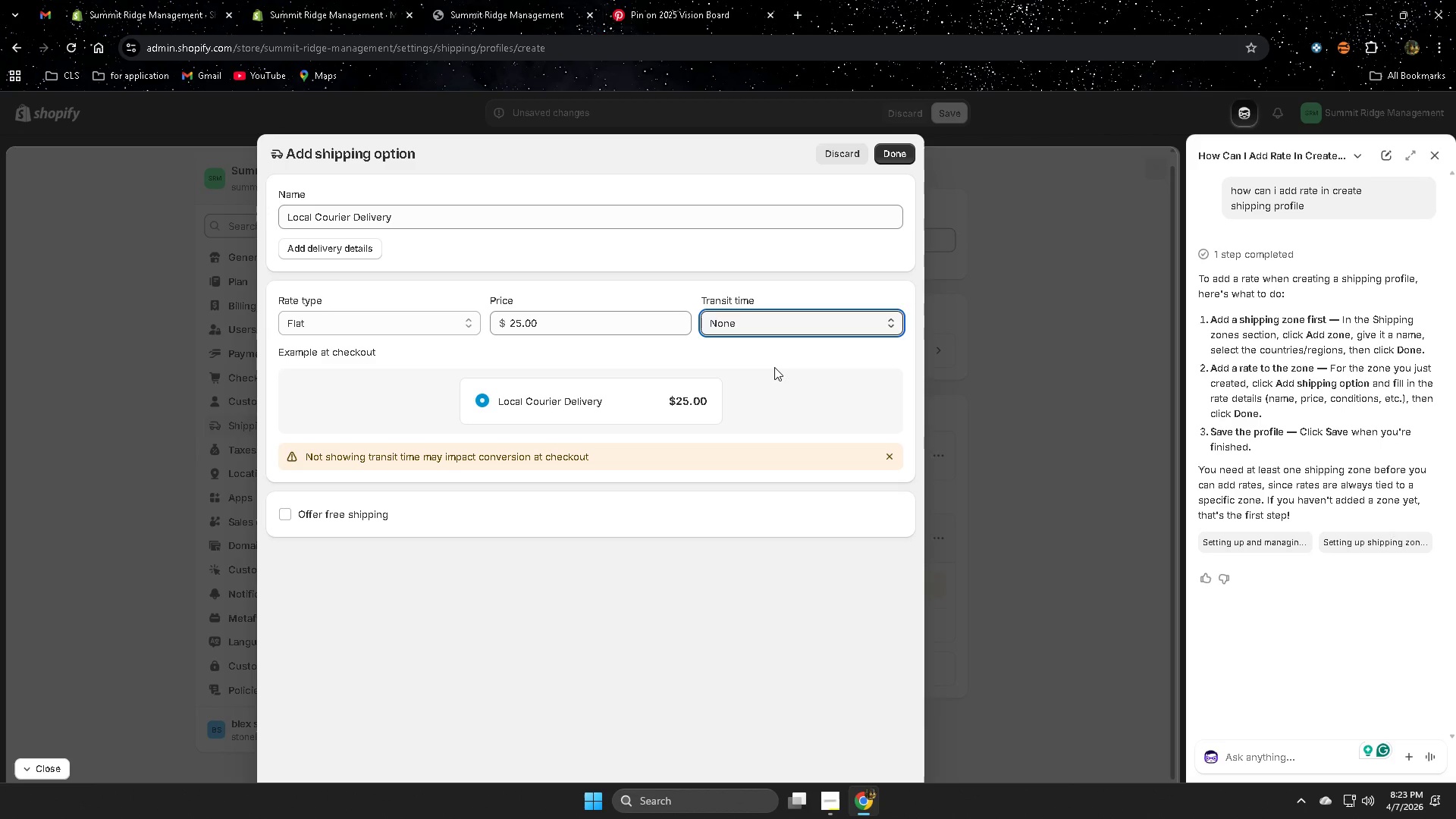 
wait(10.23)
 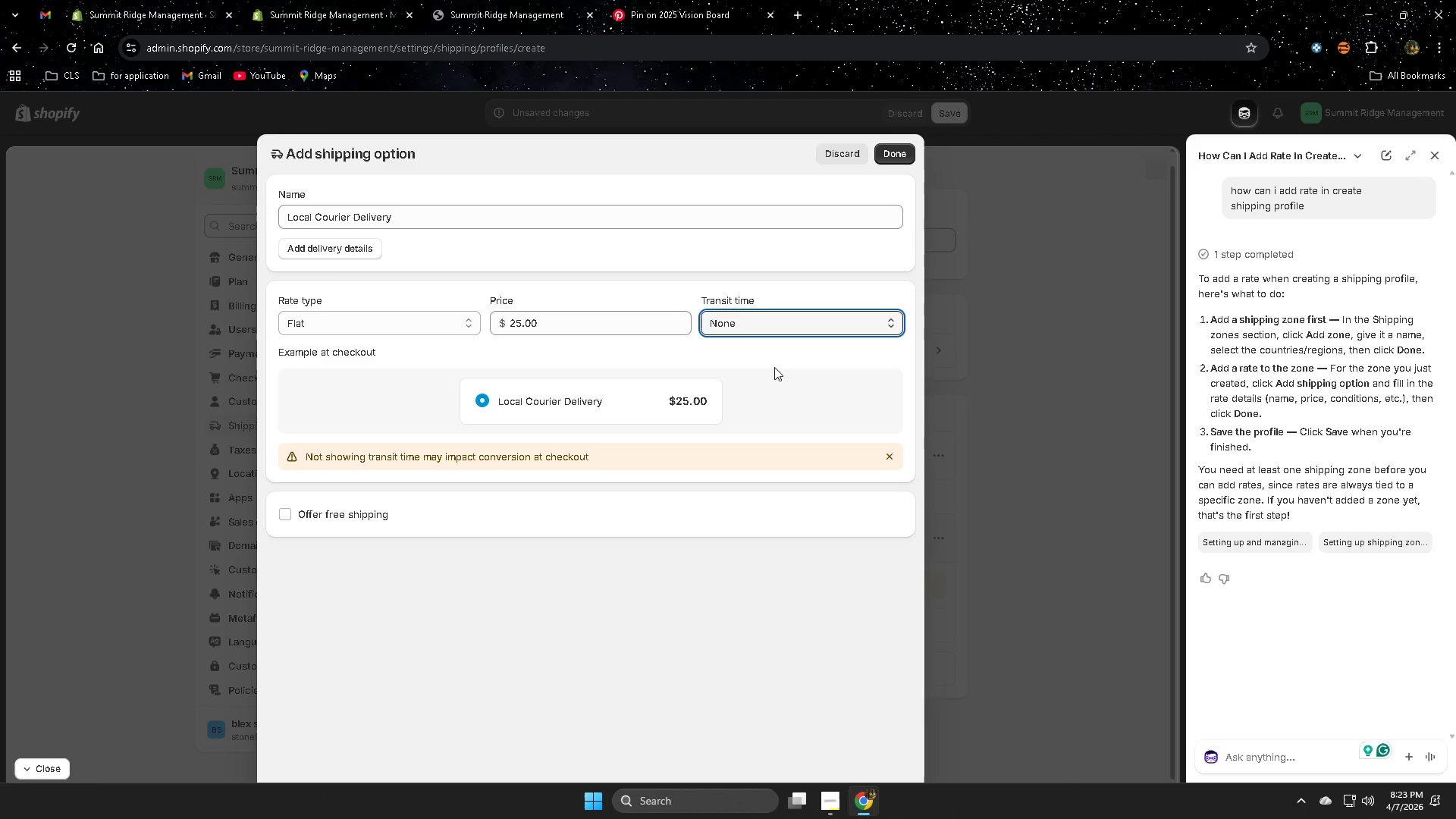 
left_click([904, 154])
 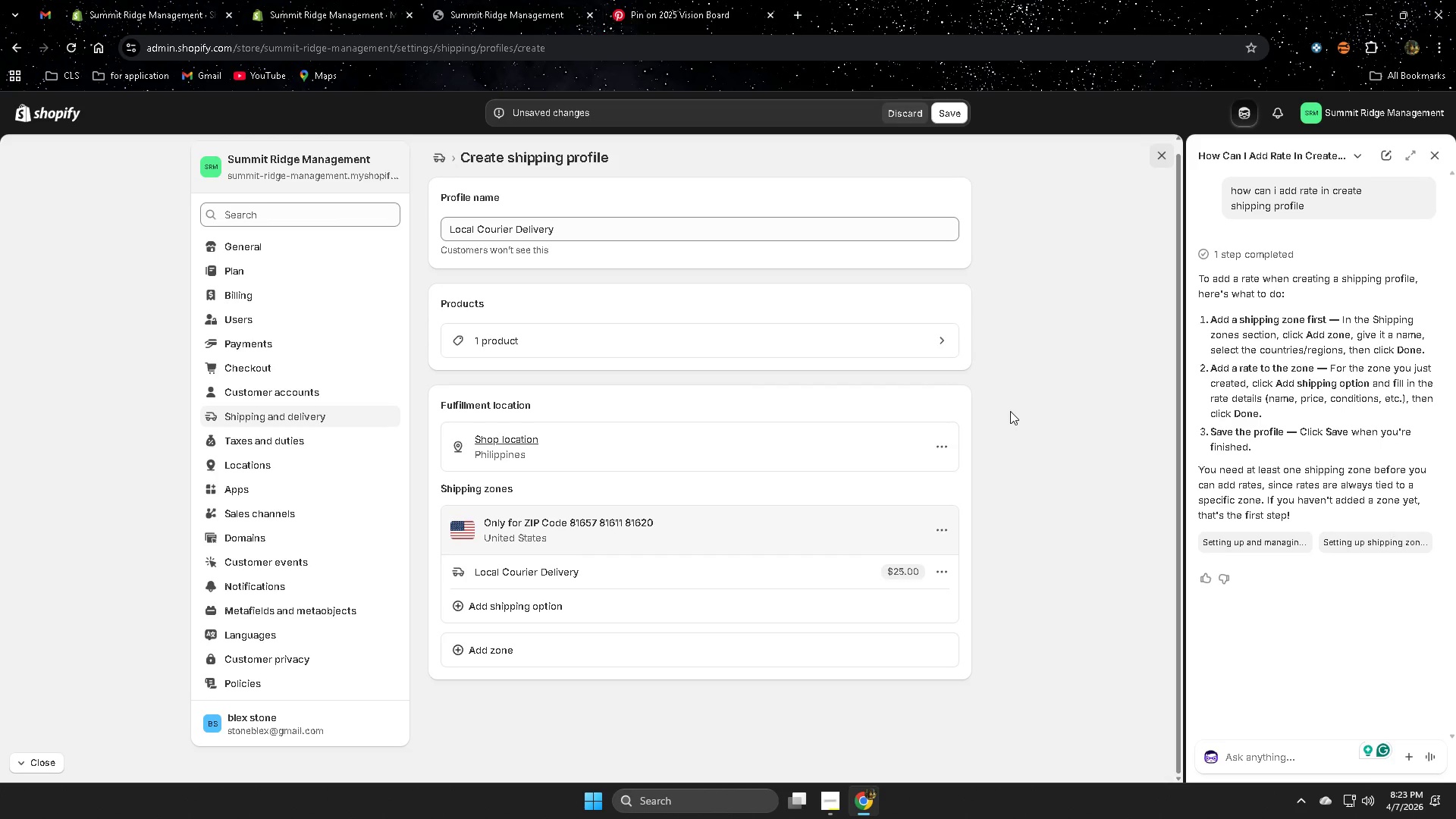 
left_click([948, 113])
 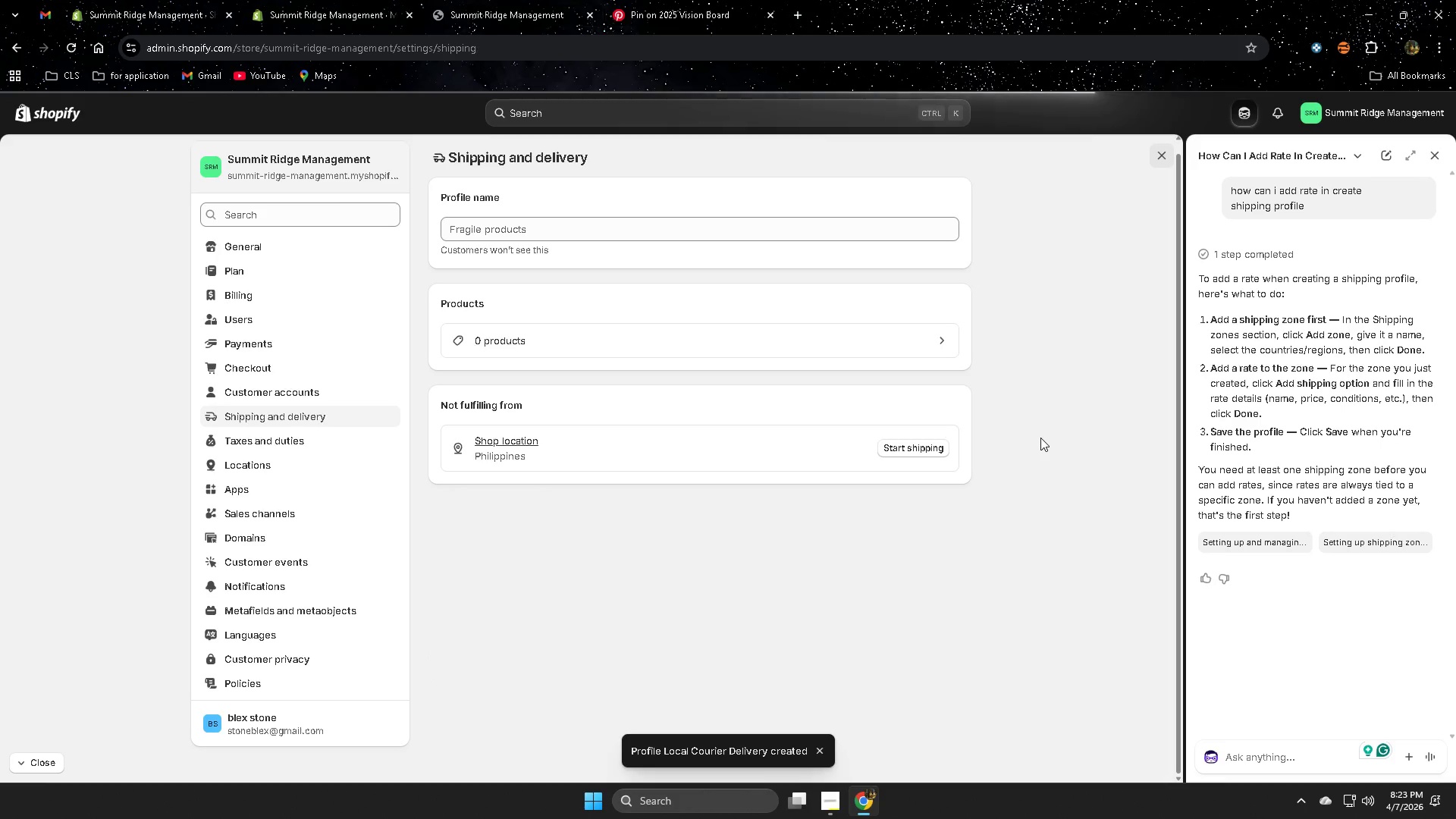 
scroll: coordinate [1097, 437], scroll_direction: down, amount: 3.0
 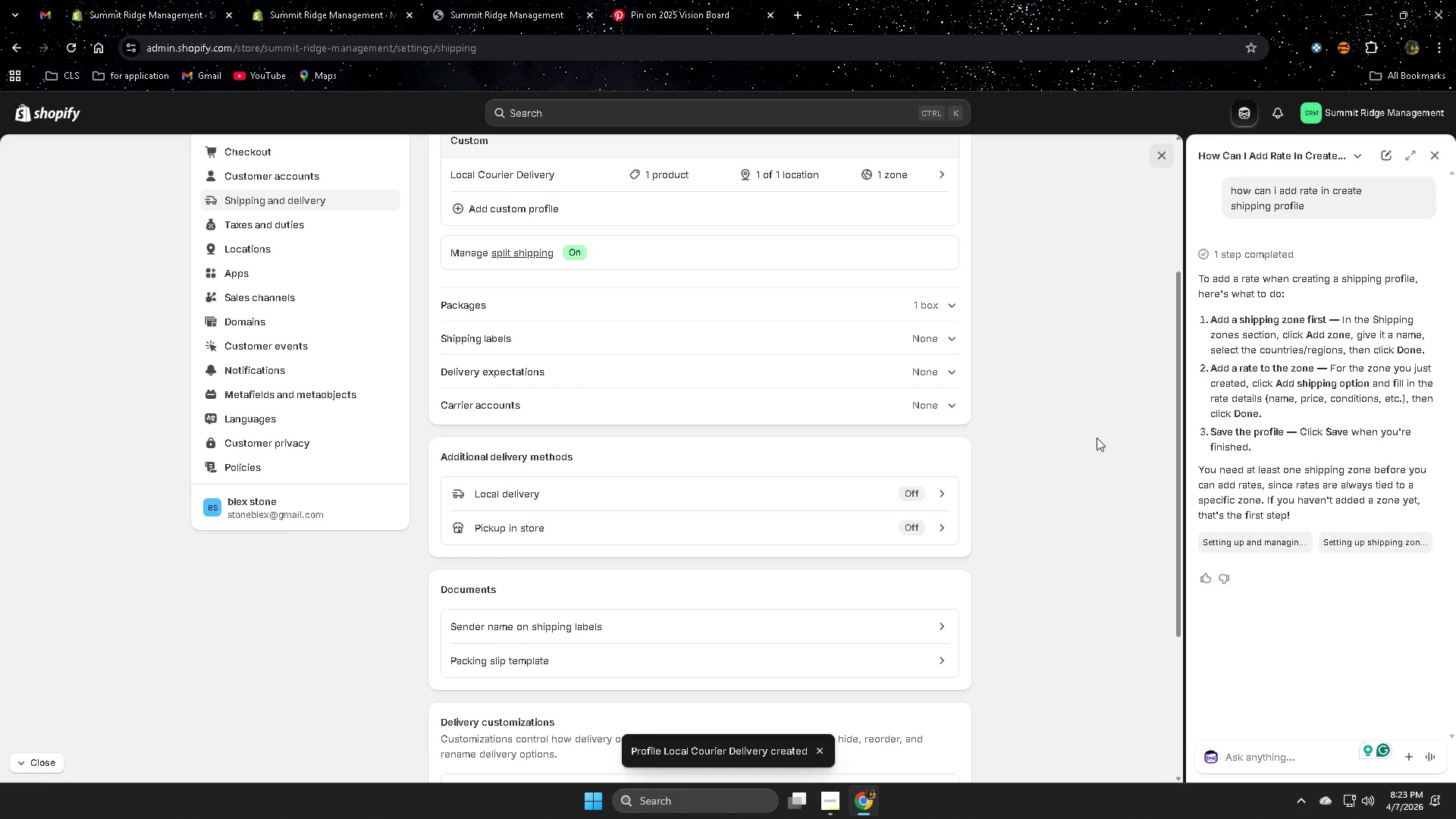 
scroll: coordinate [1097, 438], scroll_direction: up, amount: 4.0
 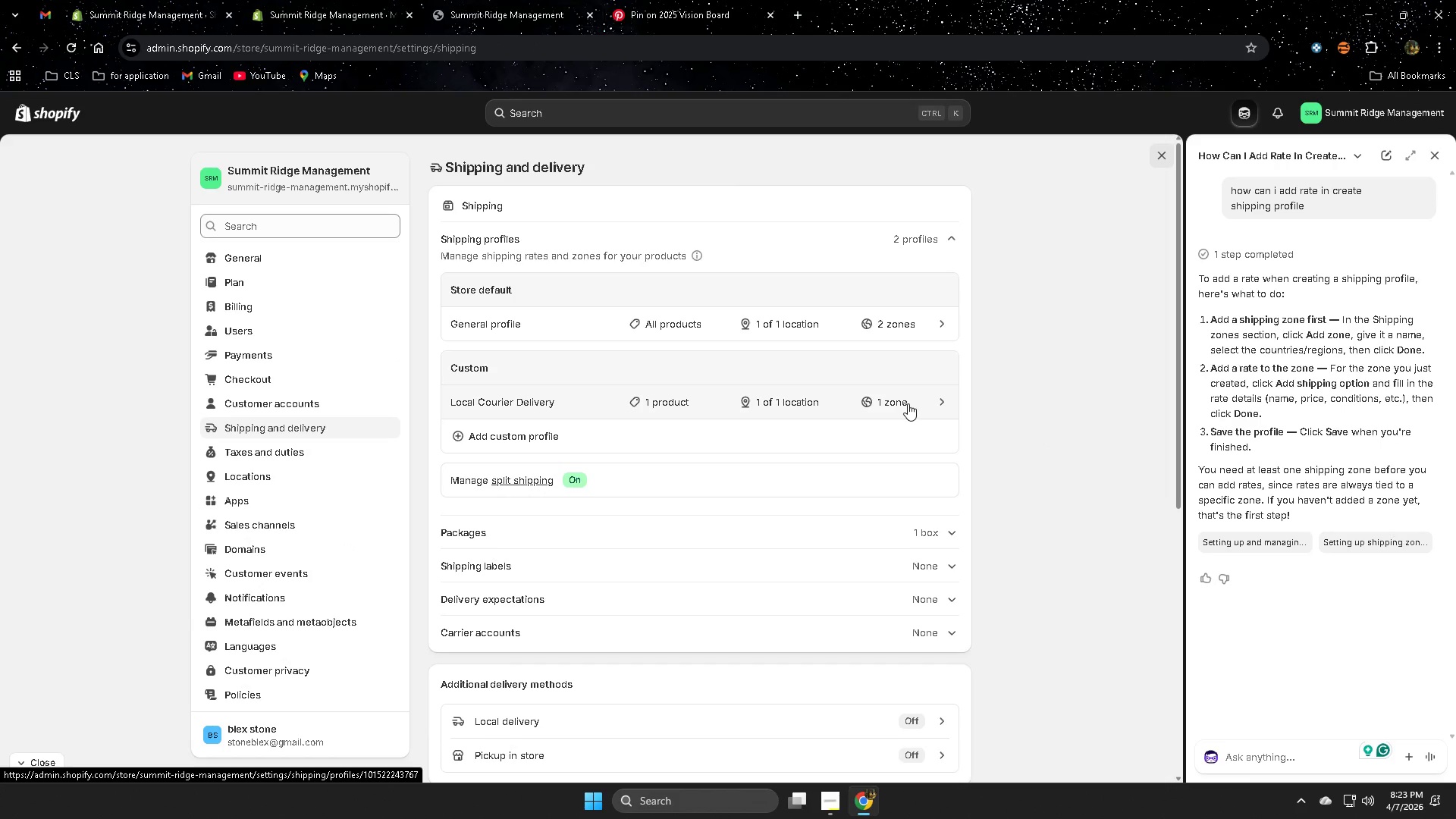 
scroll: coordinate [908, 403], scroll_direction: down, amount: 3.0
 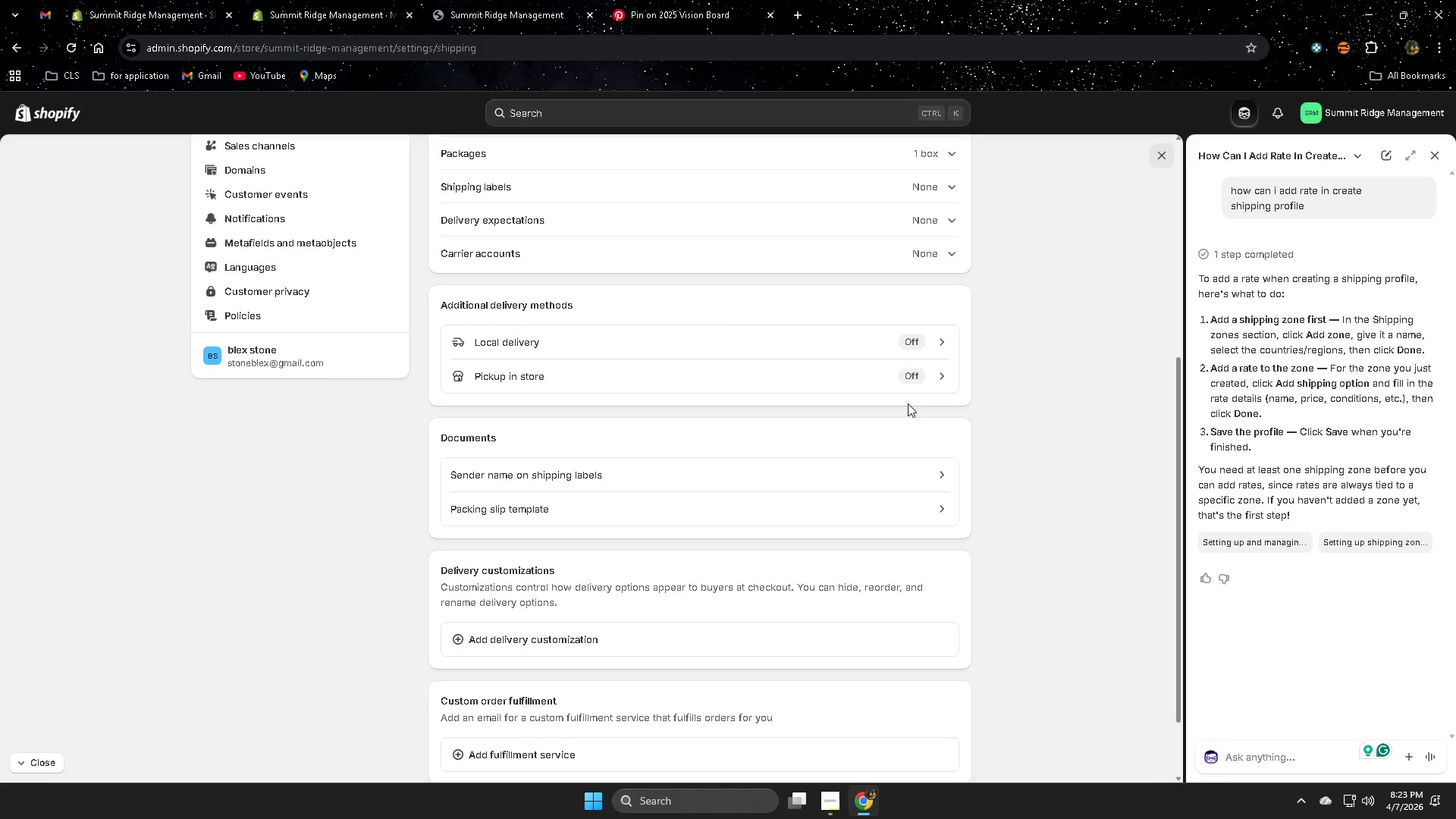 
scroll: coordinate [908, 403], scroll_direction: up, amount: 4.0
 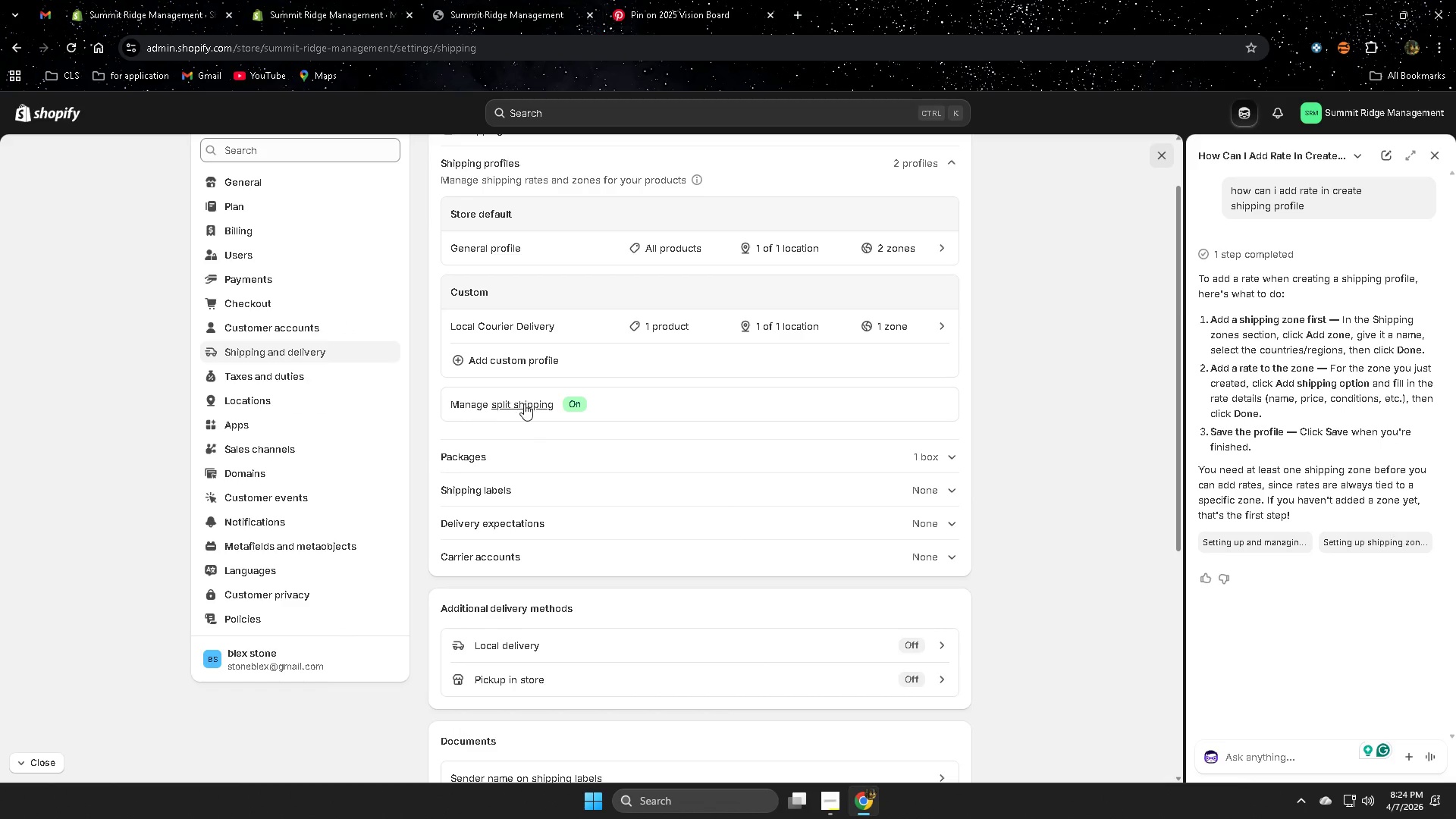 
wait(8.72)
 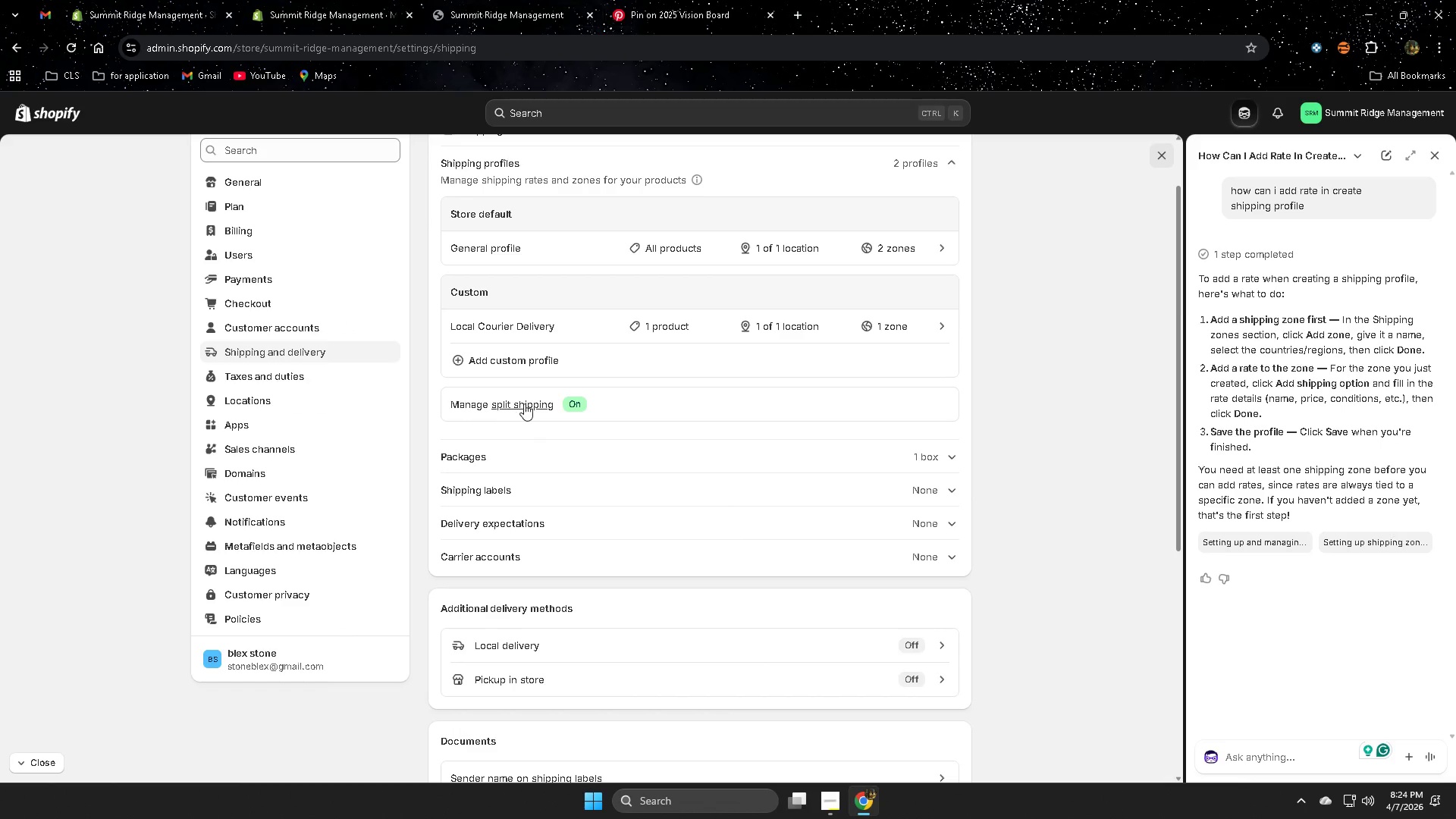 
left_click([943, 327])
 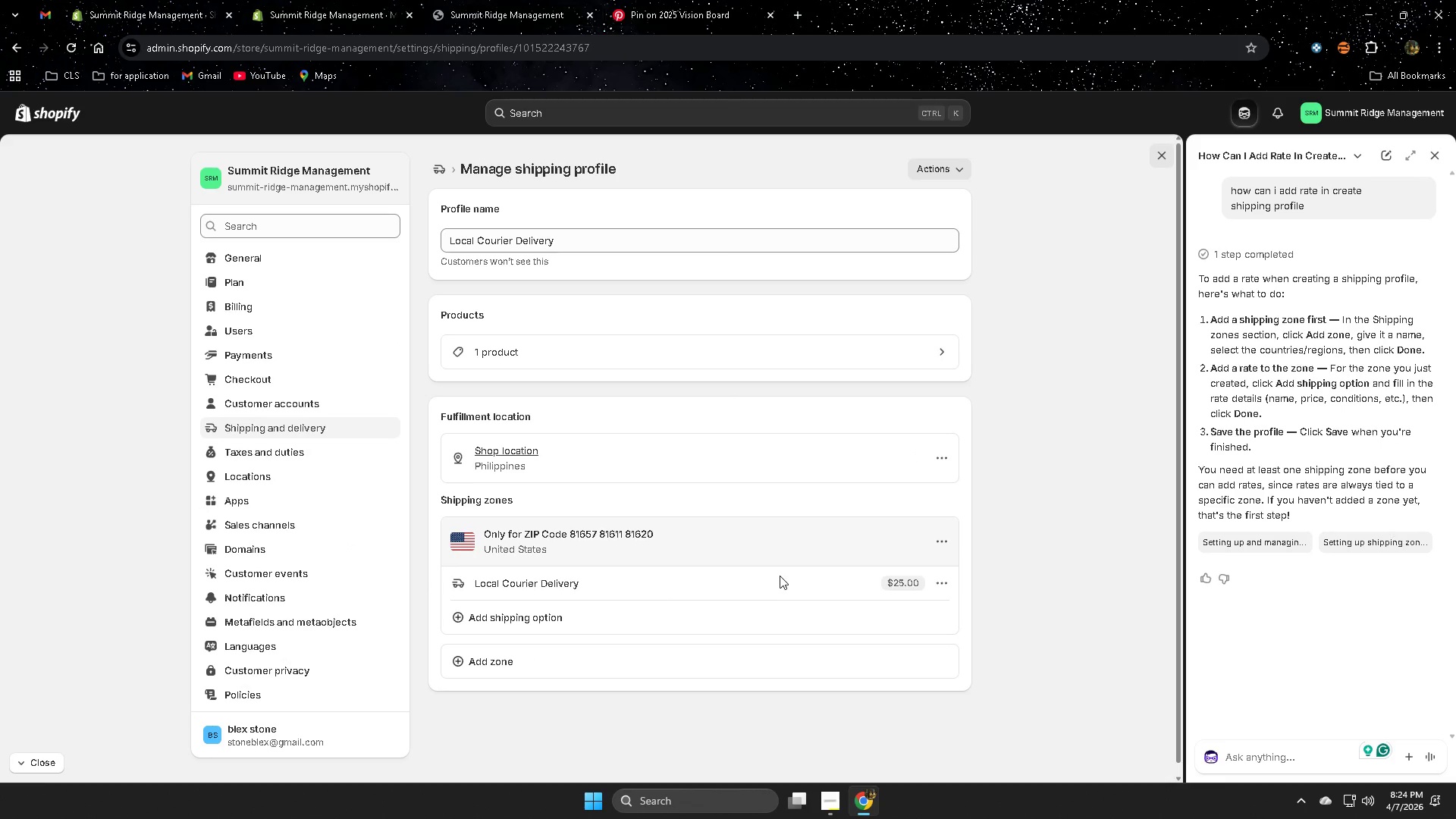 
wait(8.0)
 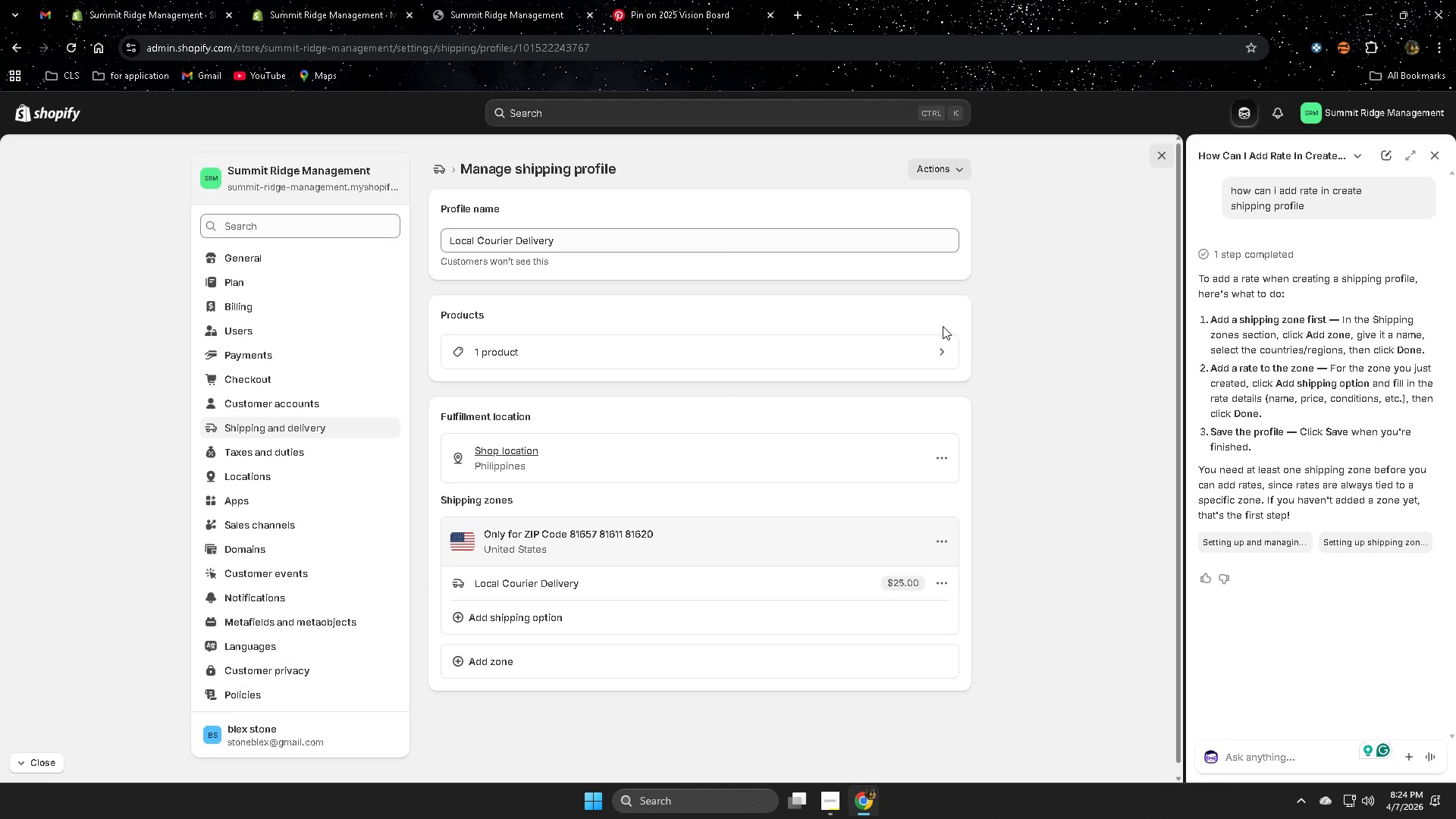 
left_click([964, 171])
 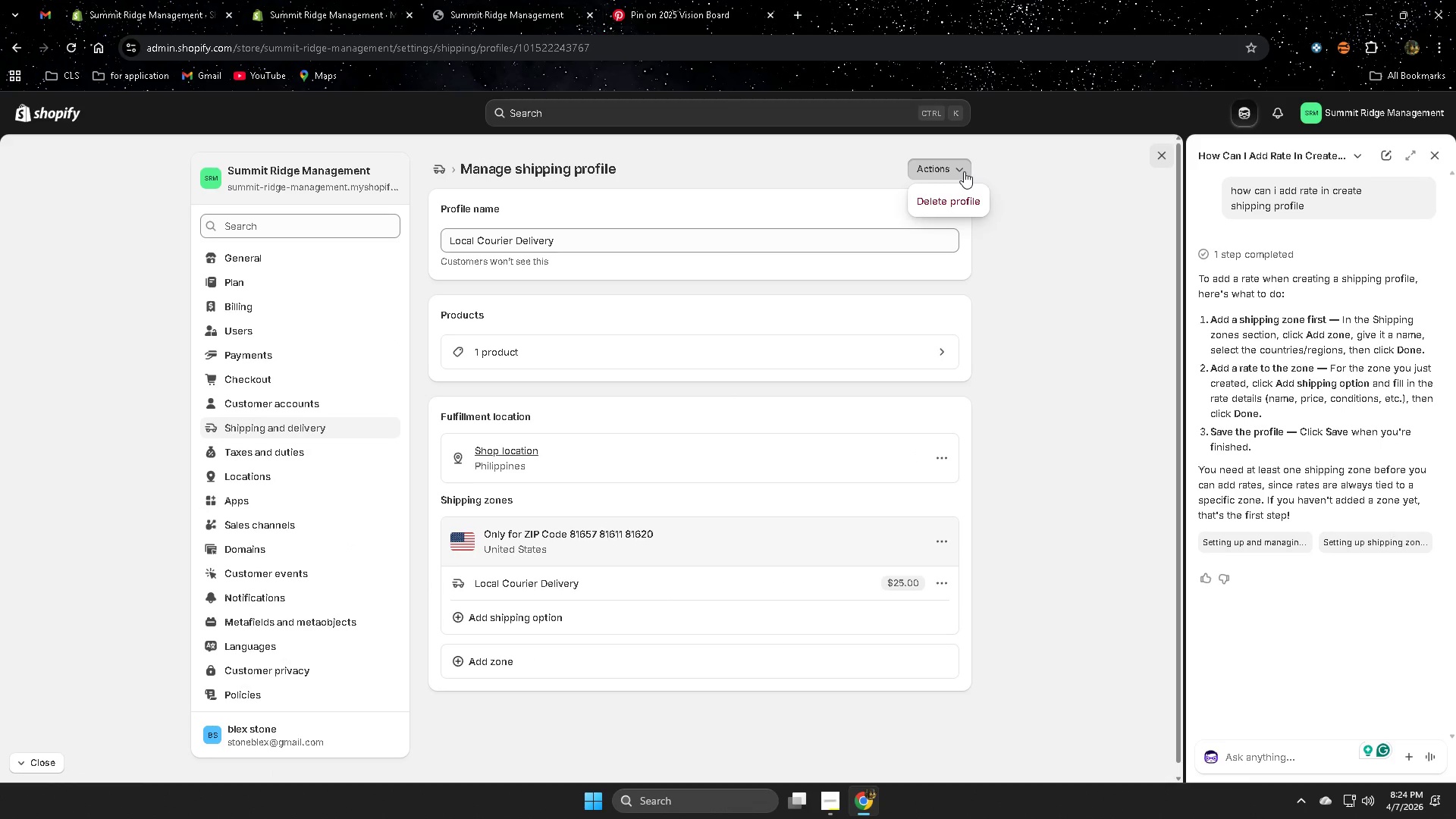 
left_click([964, 171])
 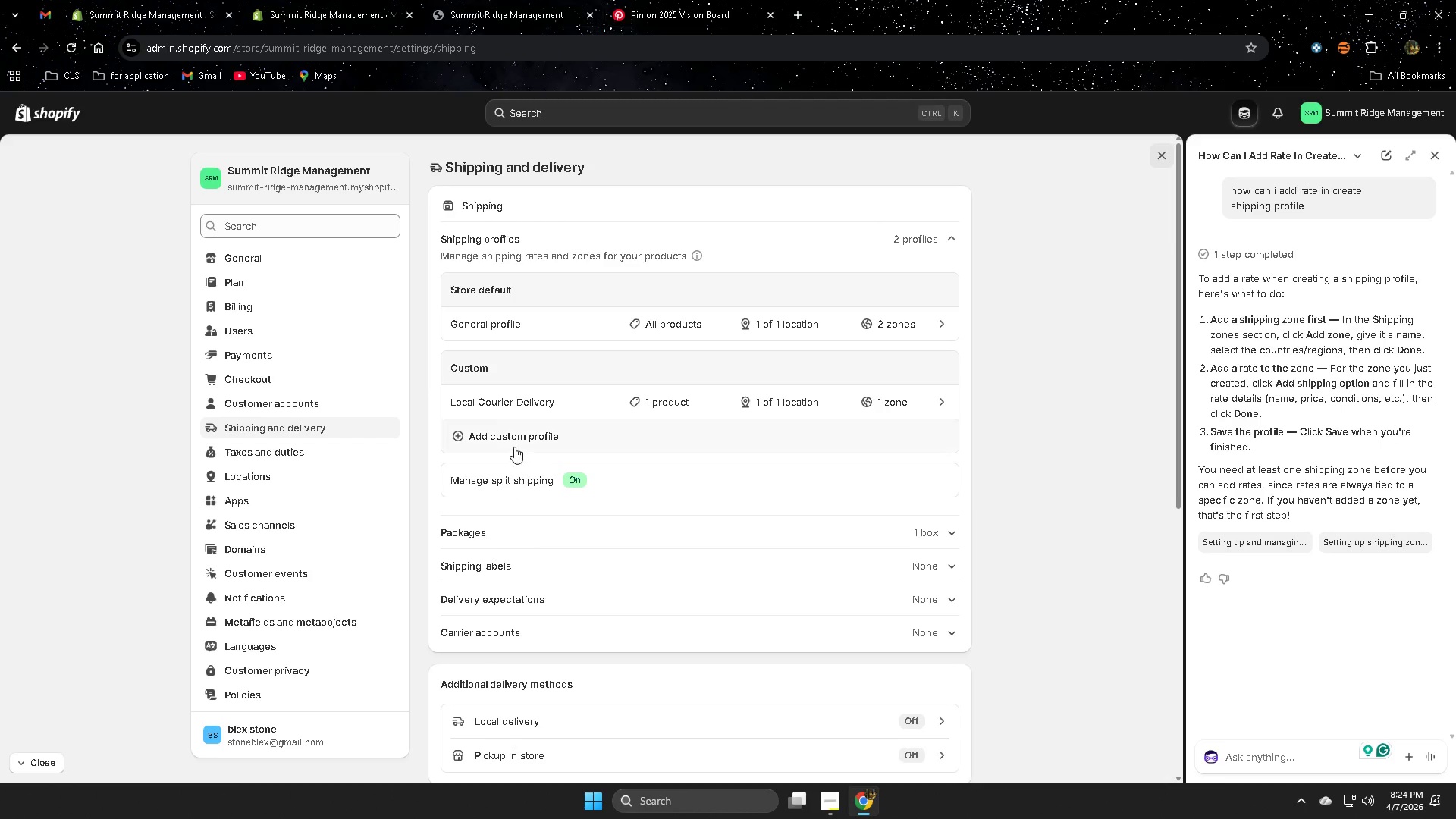 
left_click([514, 443])
 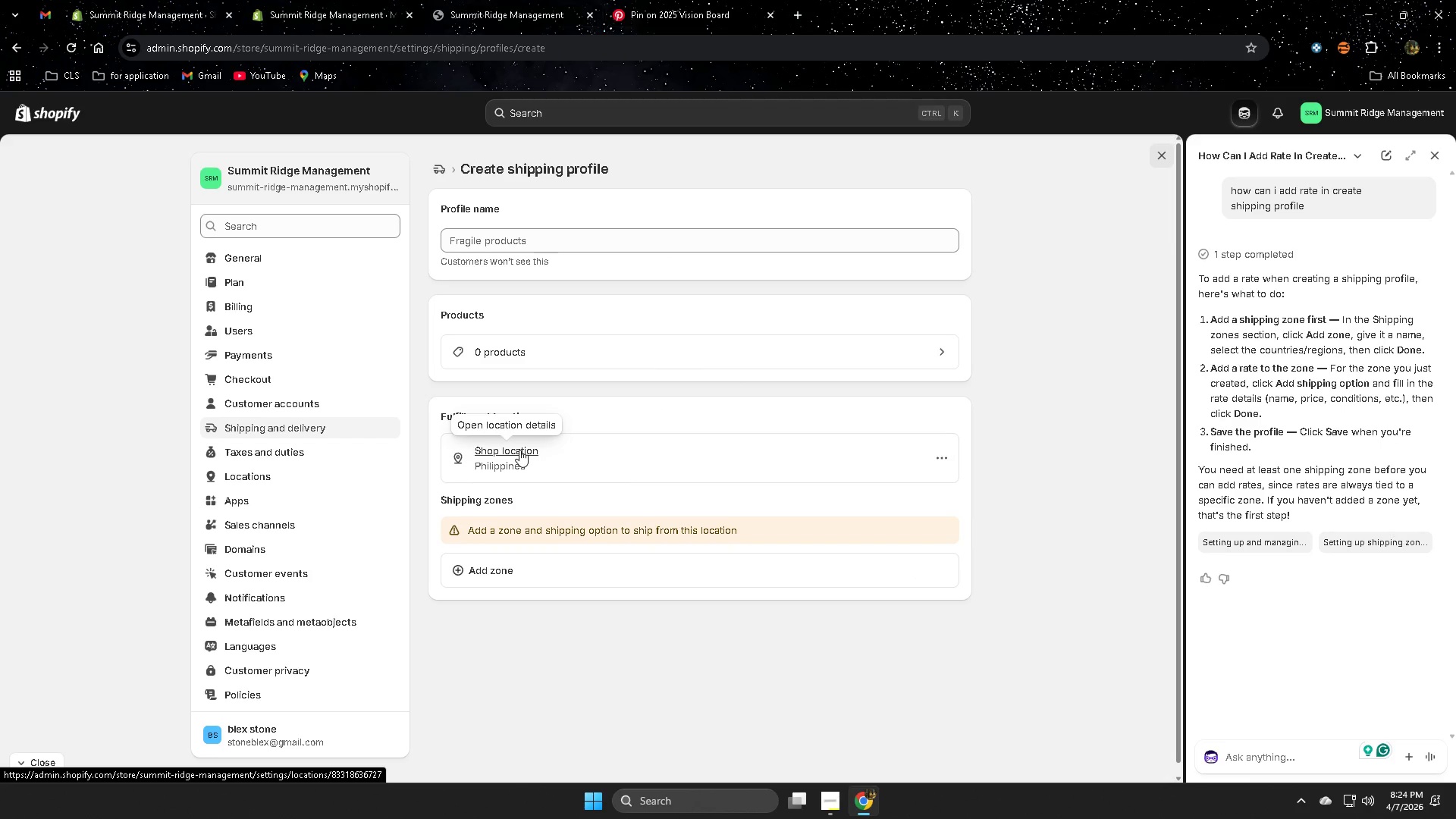 
wait(15.86)
 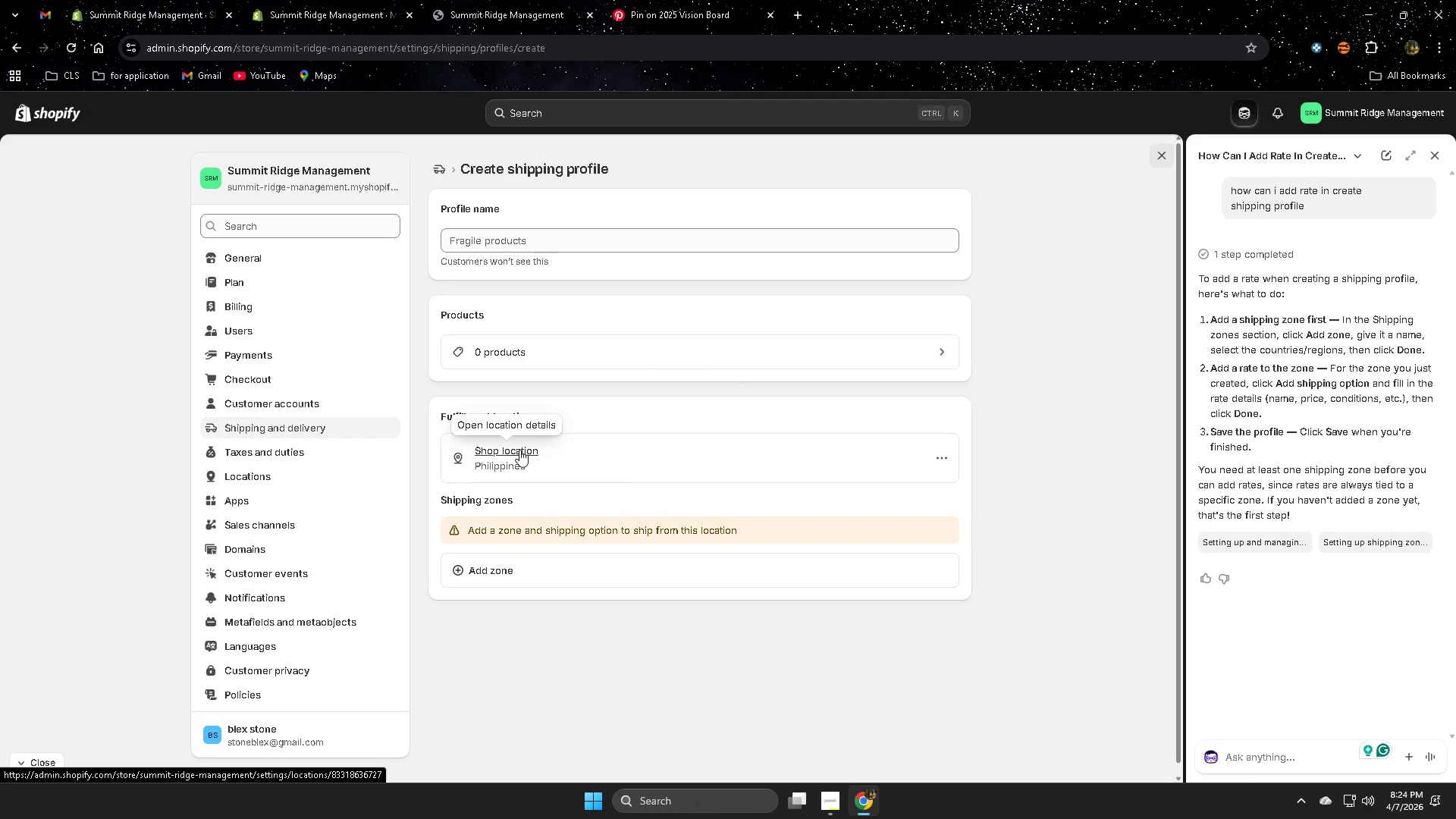 
left_click([1436, 153])
 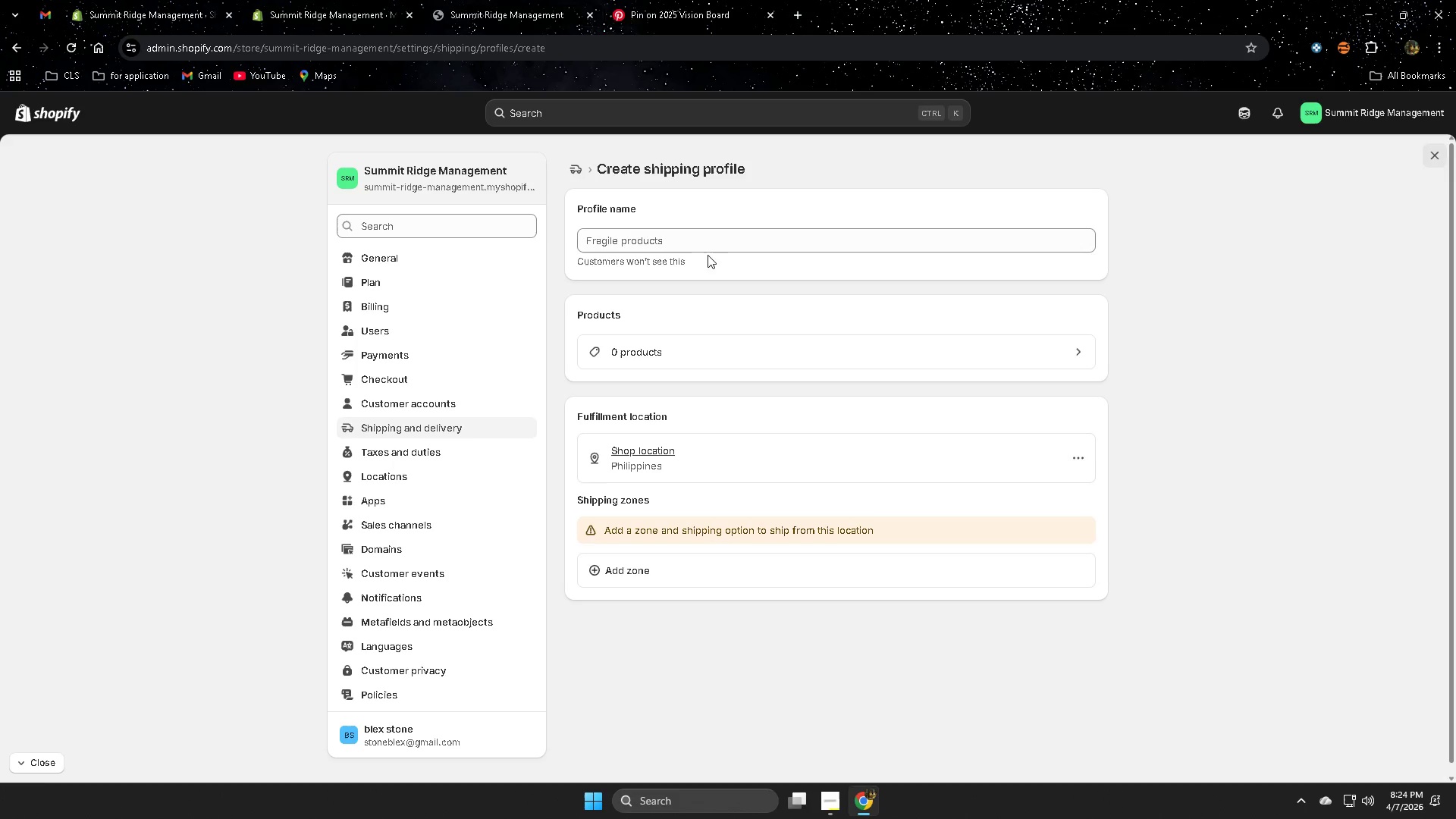 
left_click([704, 244])
 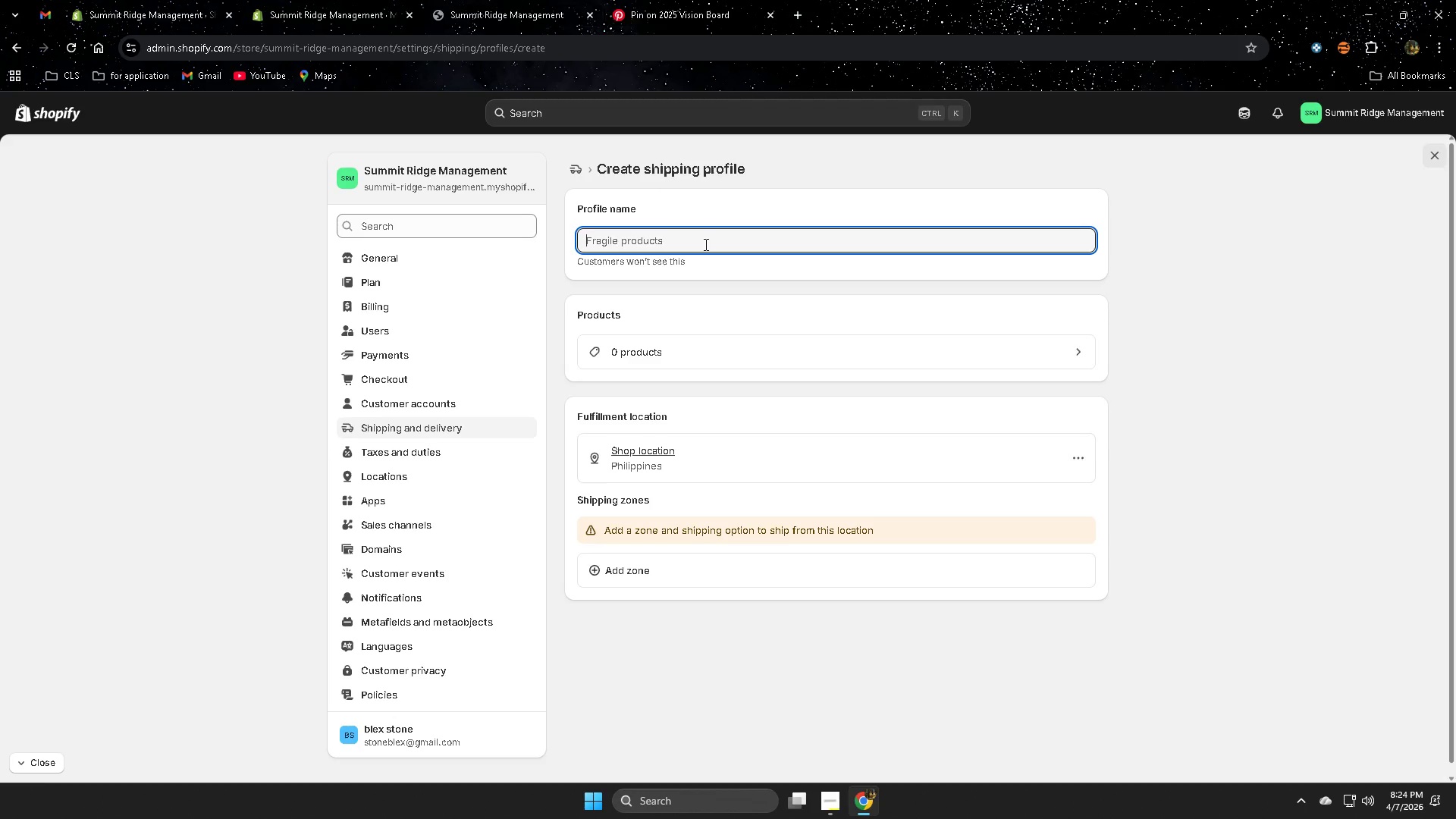 
type(Tier)
 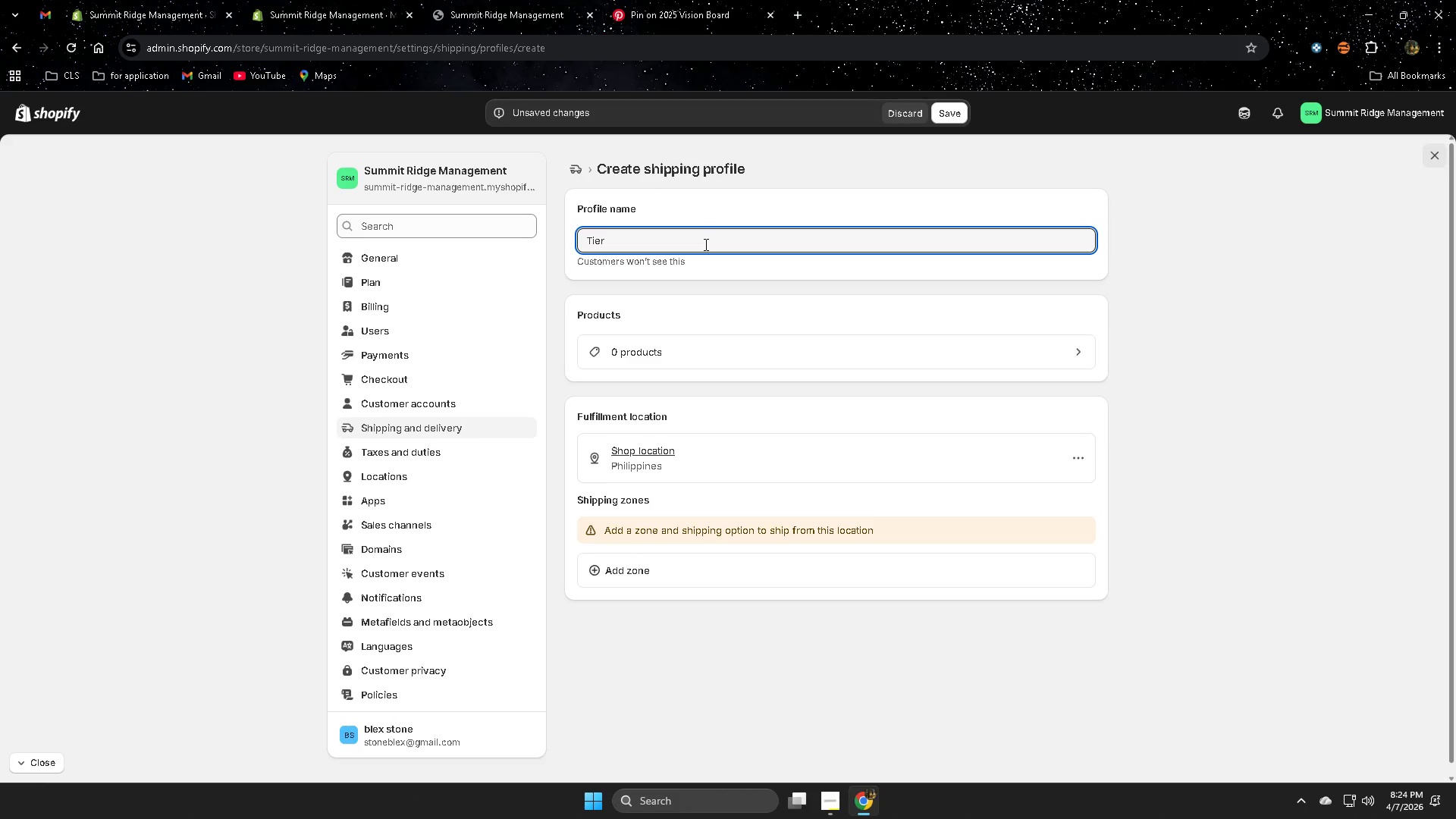 
wait(14.2)
 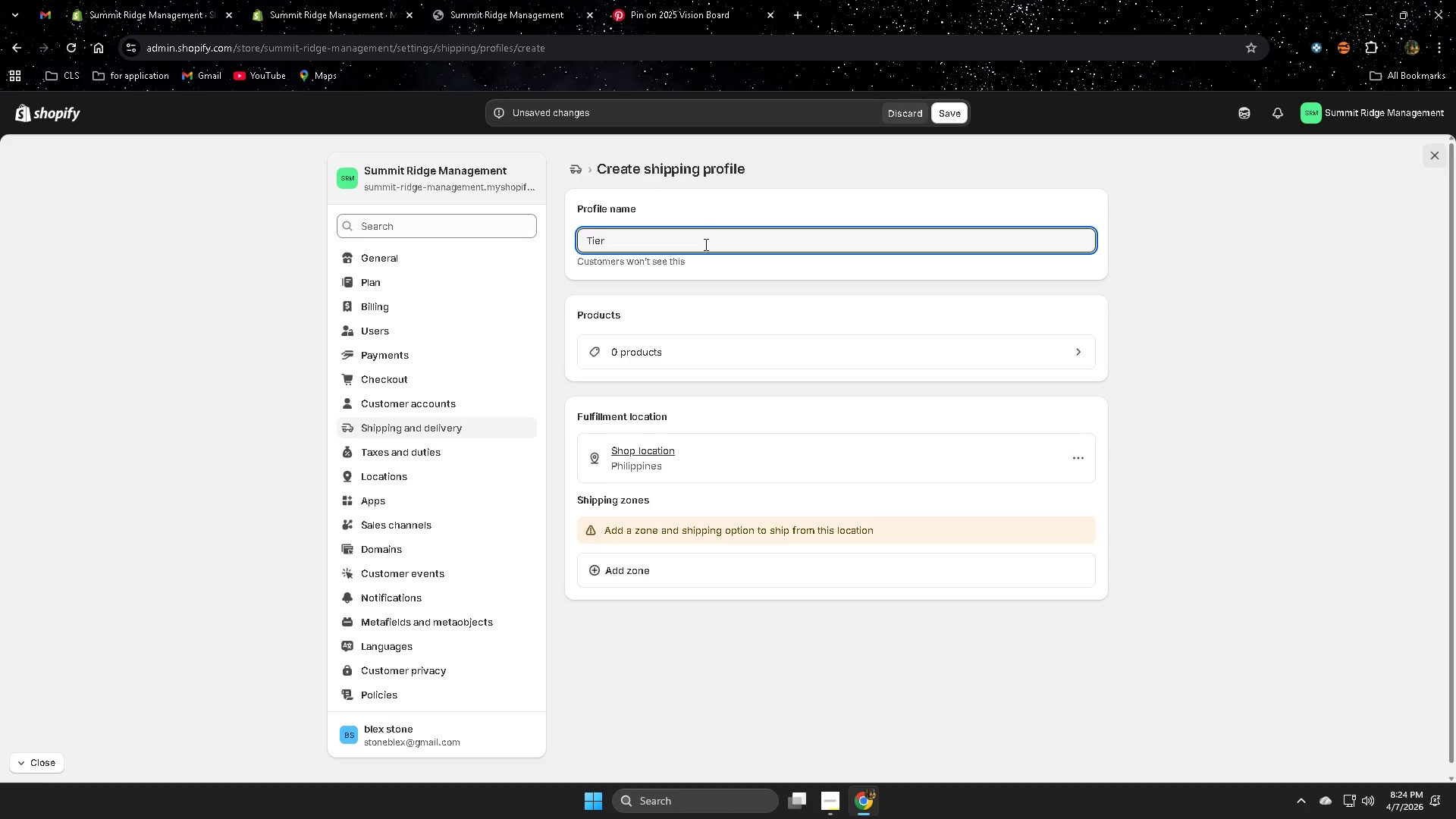 
type(ed)
 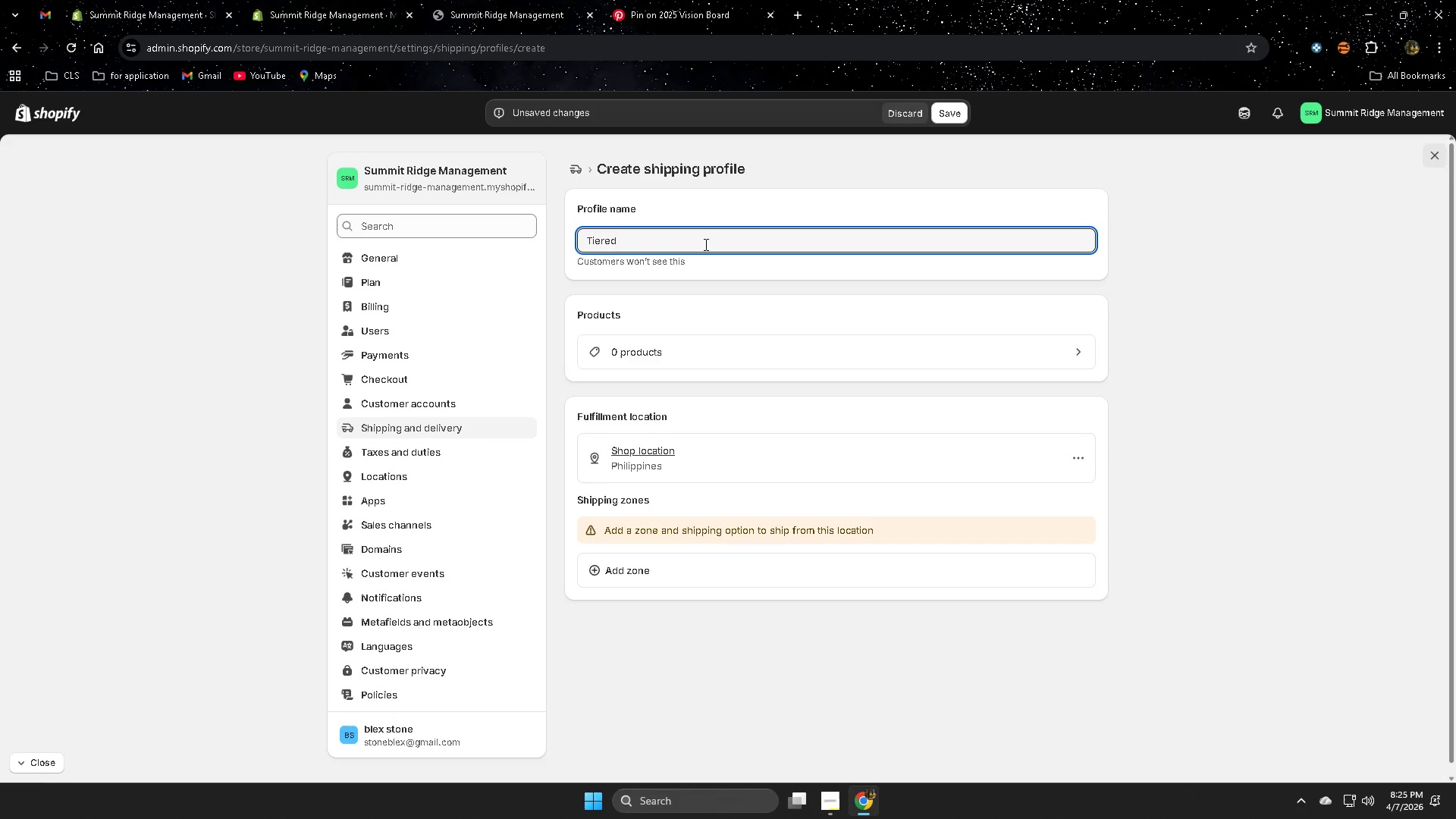 
wait(7.91)
 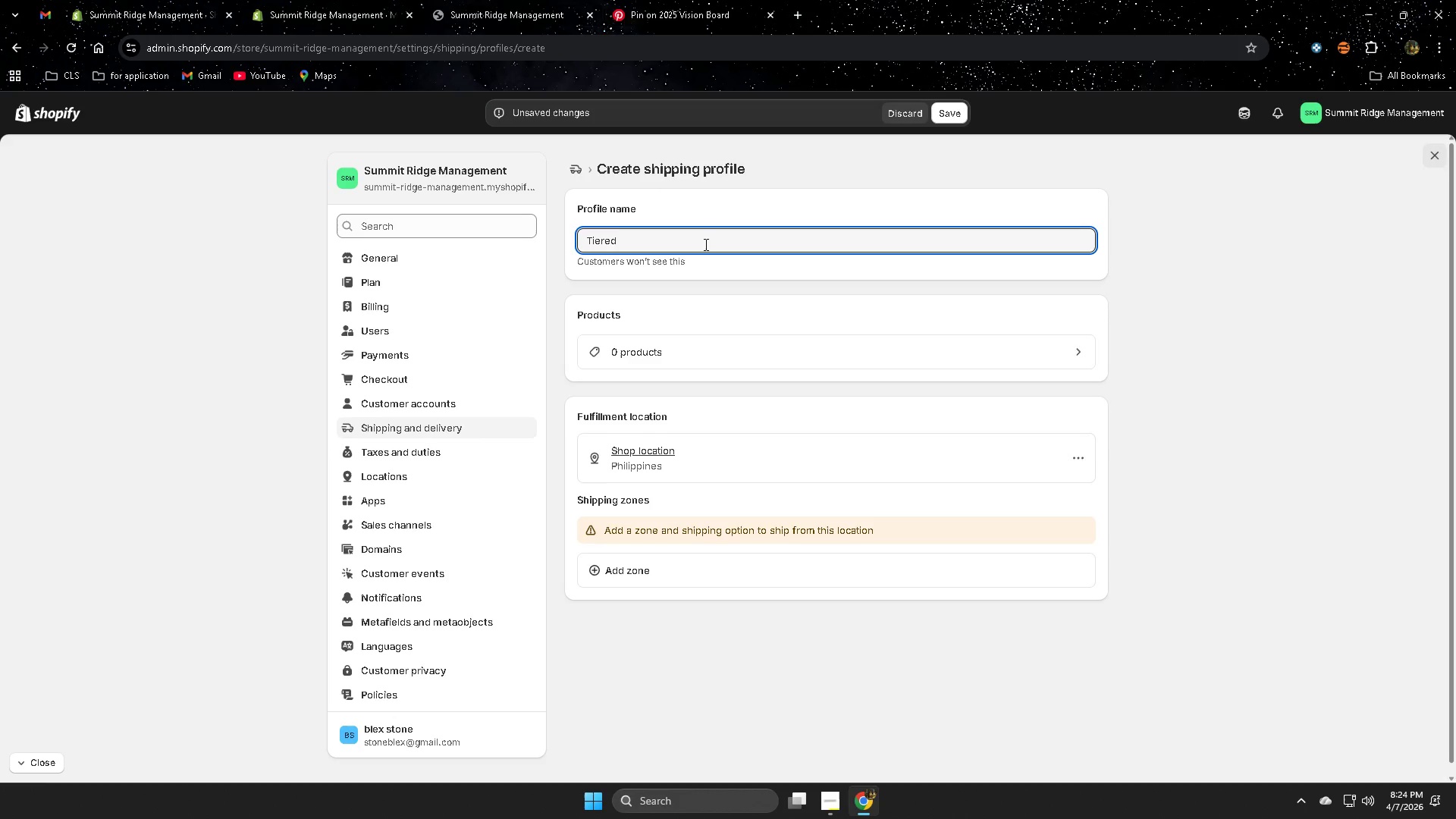 
type( Wei)
 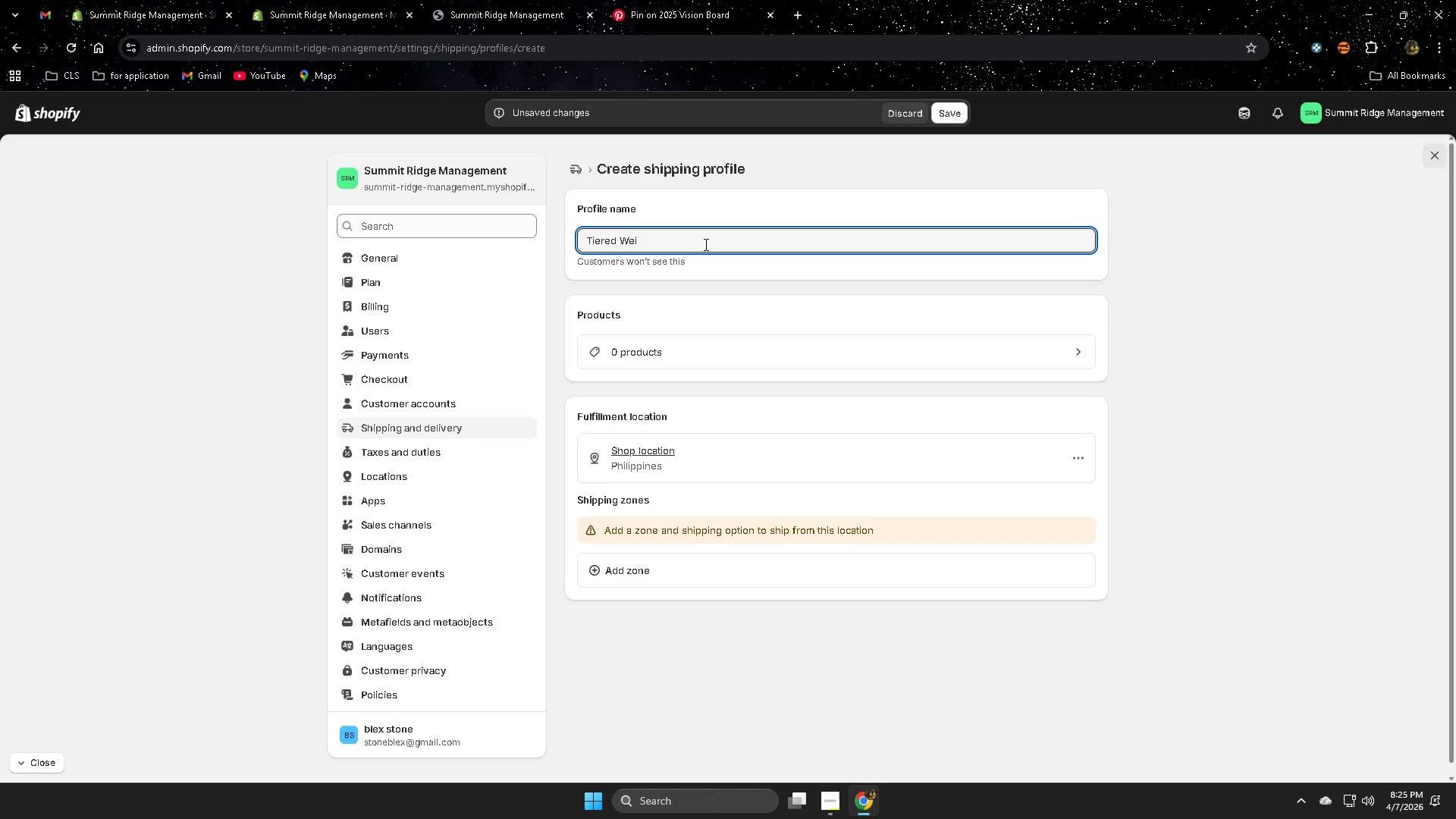 
wait(12.53)
 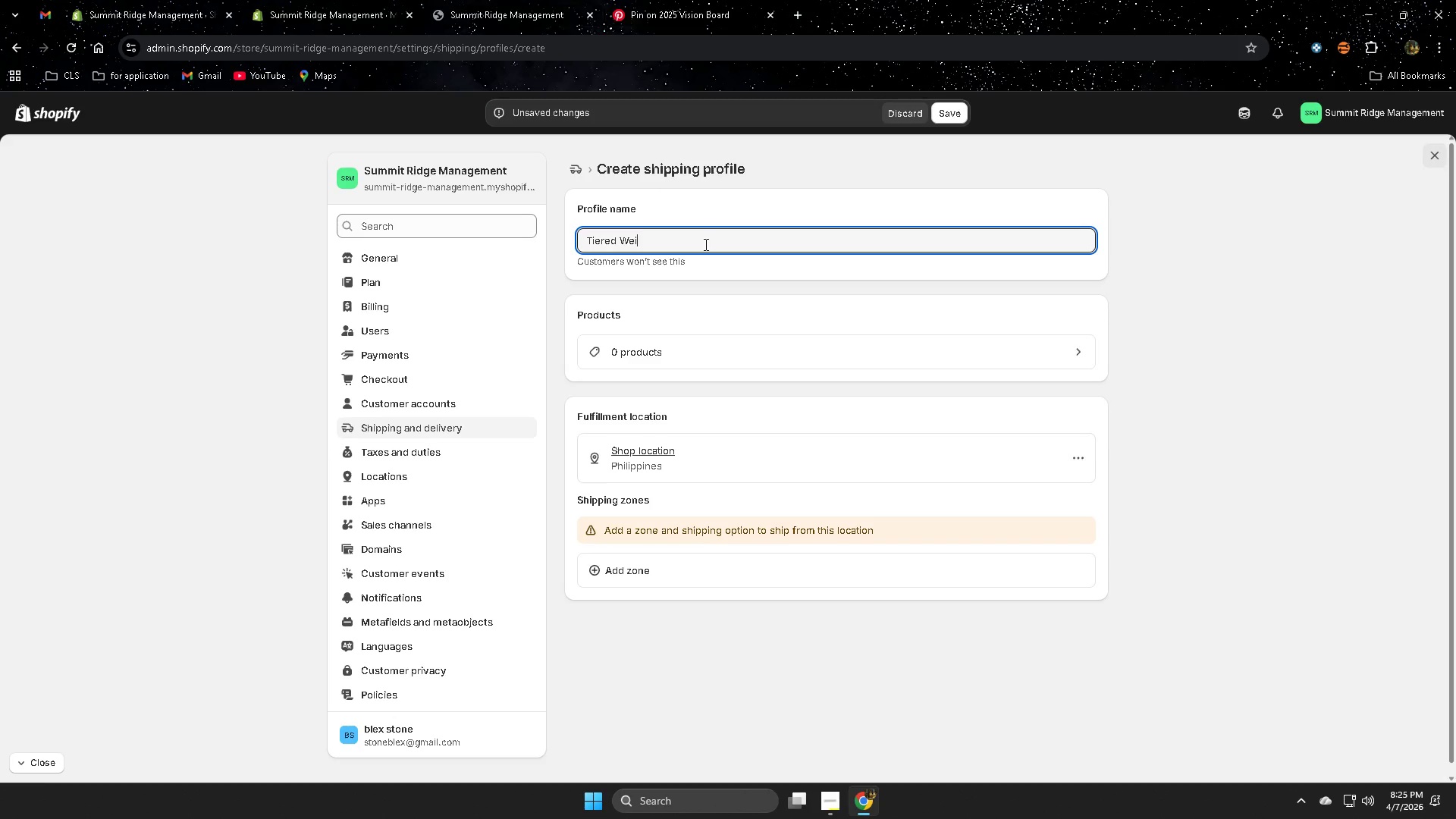 
type(ht-based Sjo)
key(Backspace)
key(Backspace)
type(hipping)
 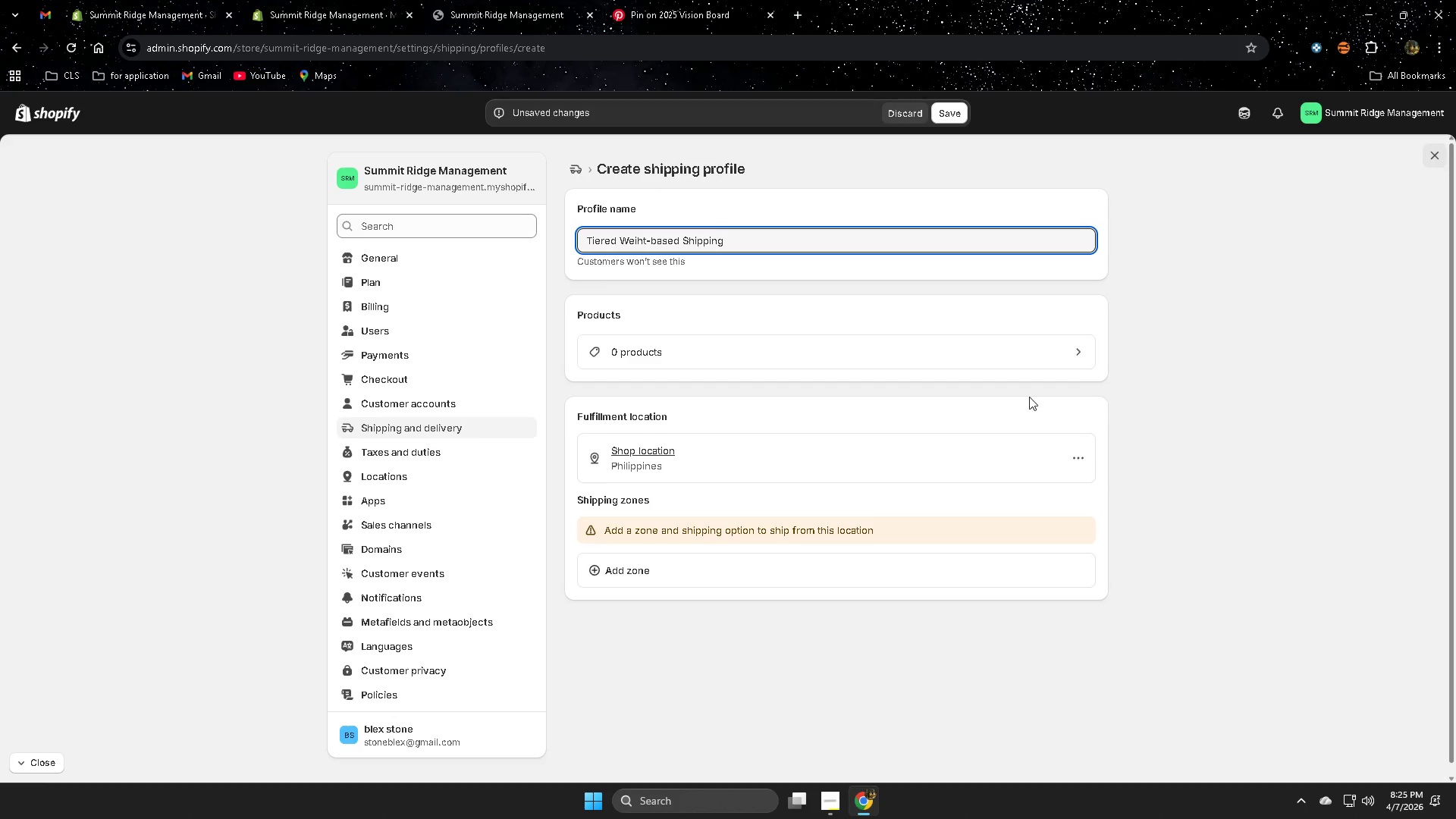 
wait(6.58)
 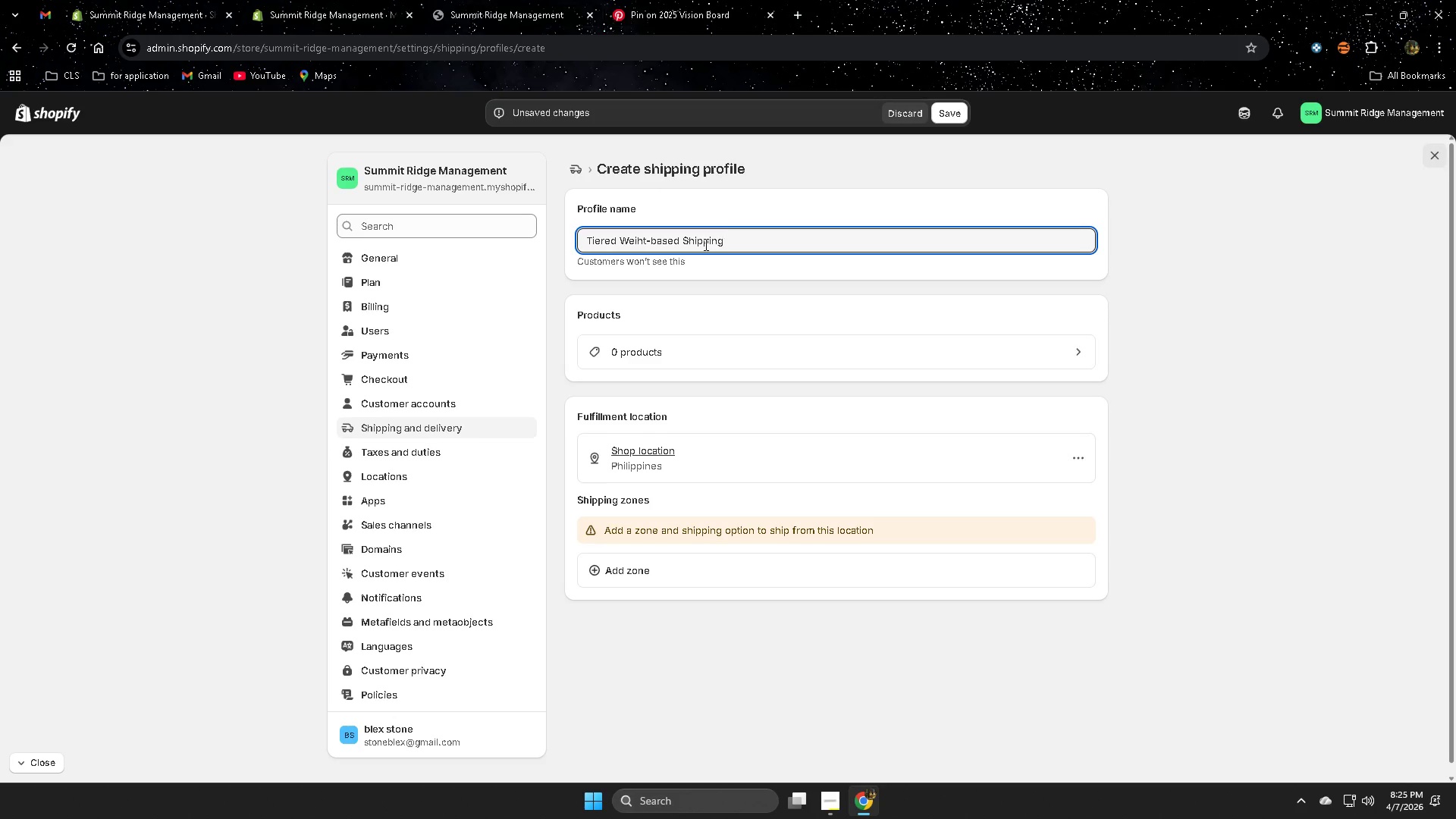 
left_click([786, 316])
 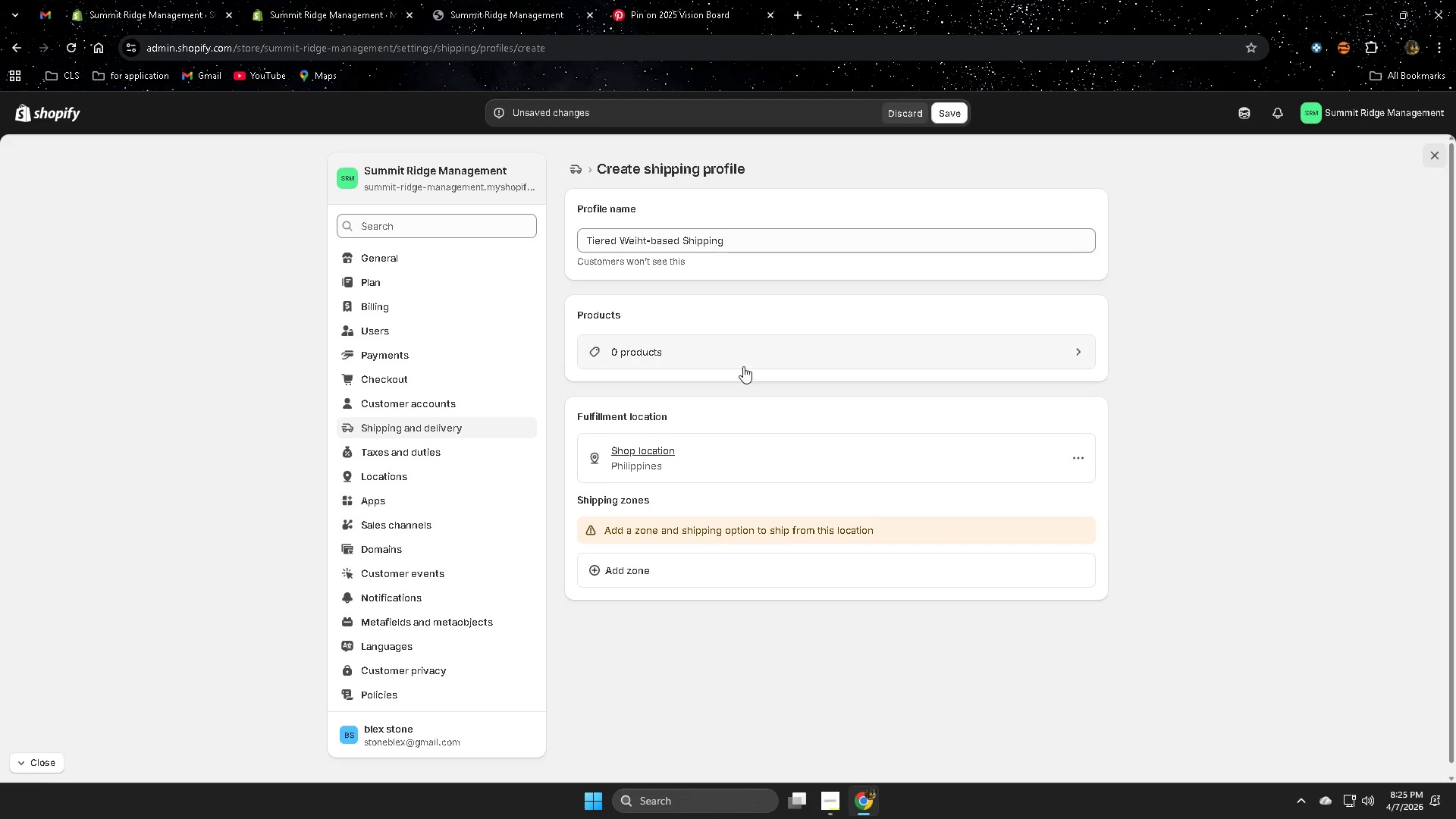 
wait(25.8)
 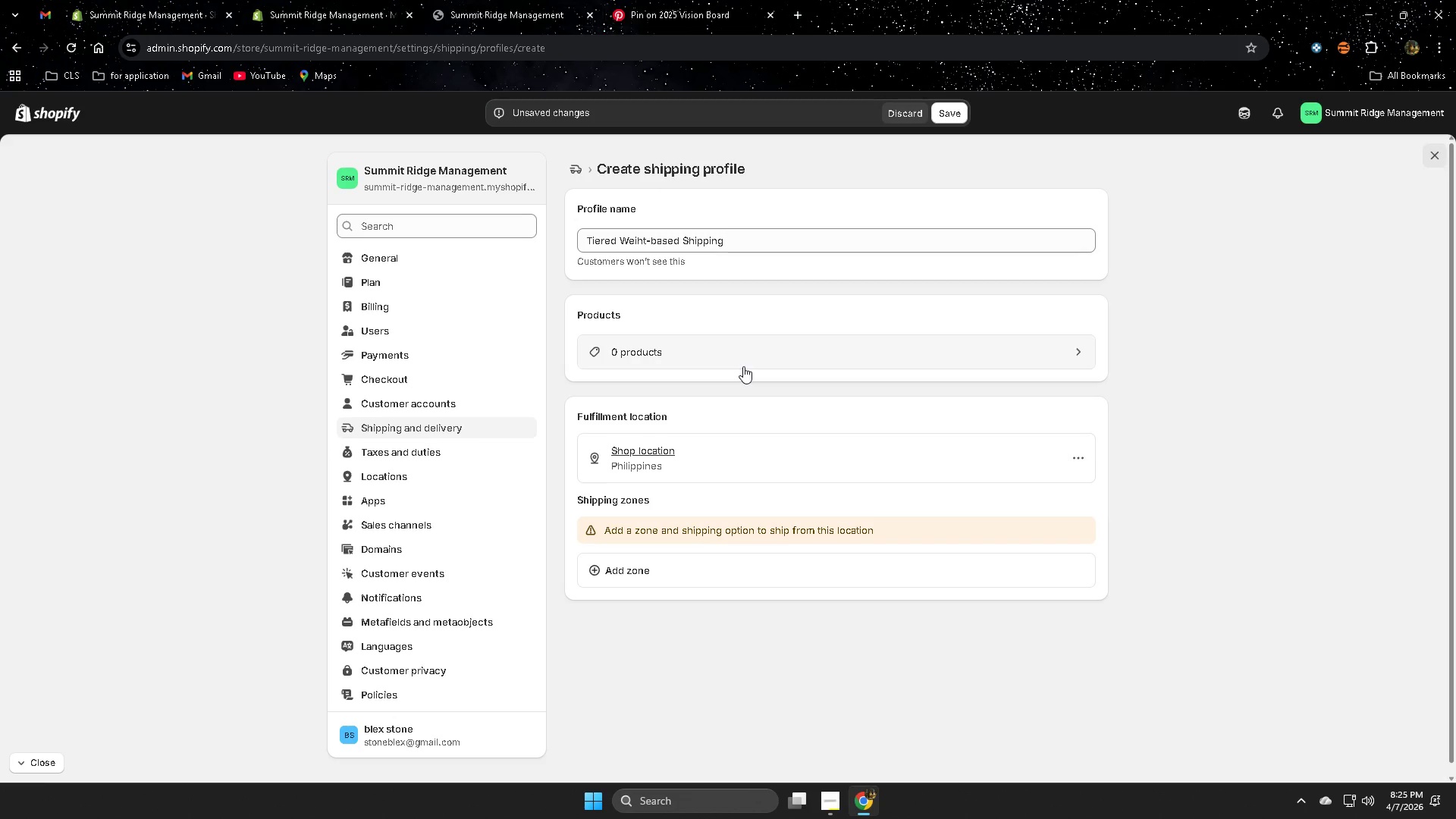 
left_click([821, 362])
 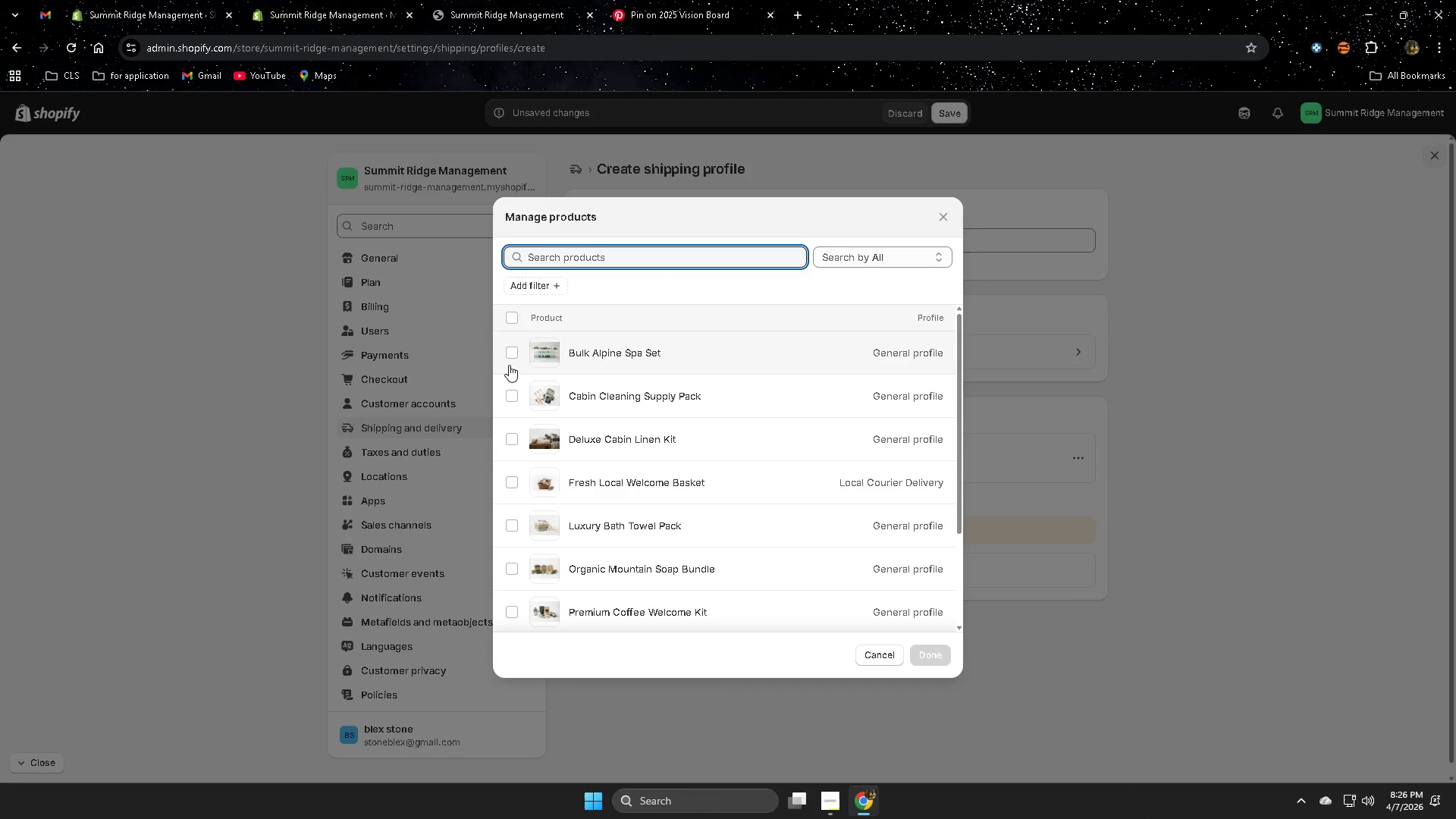 
left_click([515, 354])
 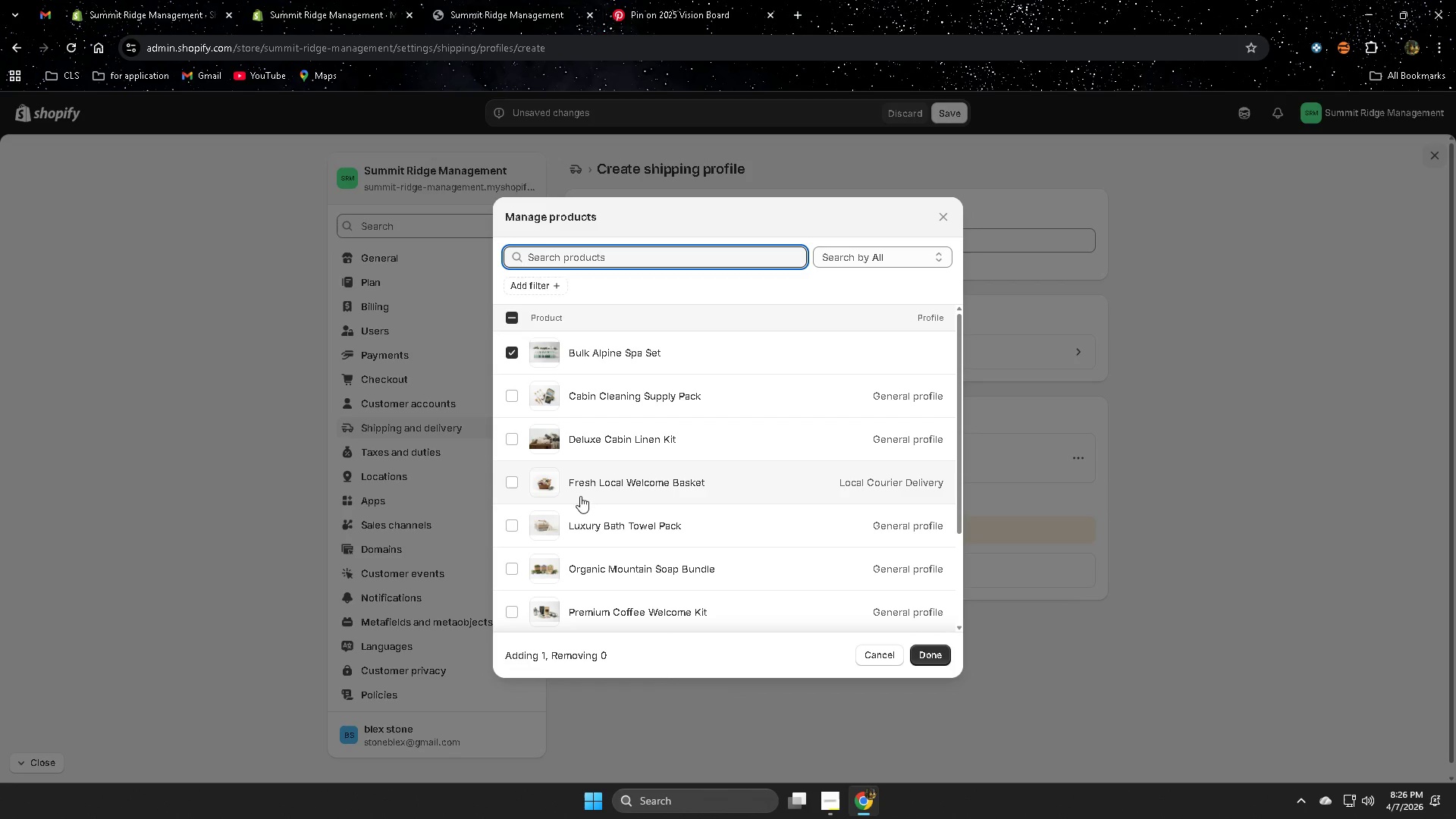 
scroll: coordinate [582, 563], scroll_direction: down, amount: 3.0
 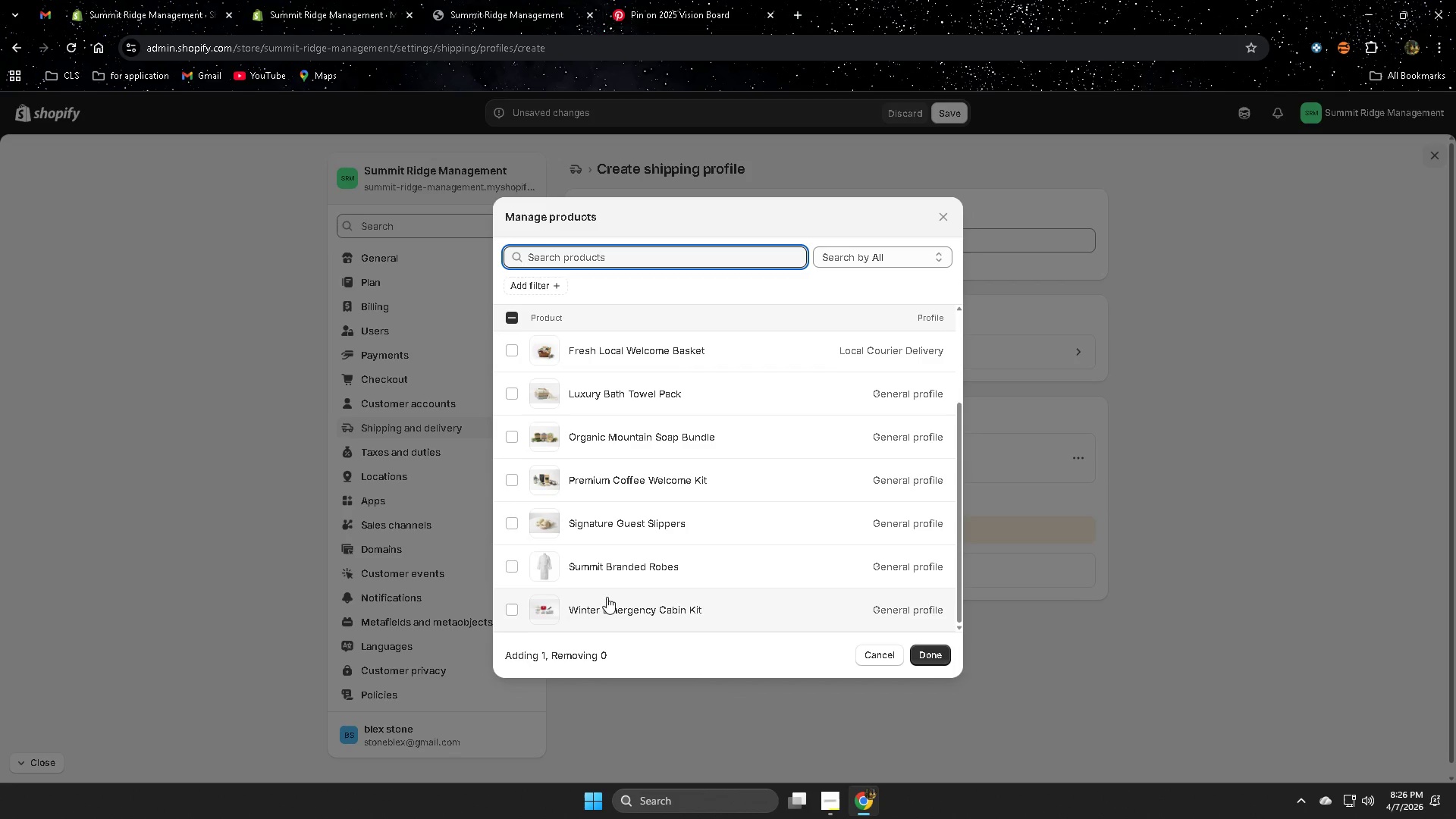 
scroll: coordinate [600, 563], scroll_direction: up, amount: 2.0
 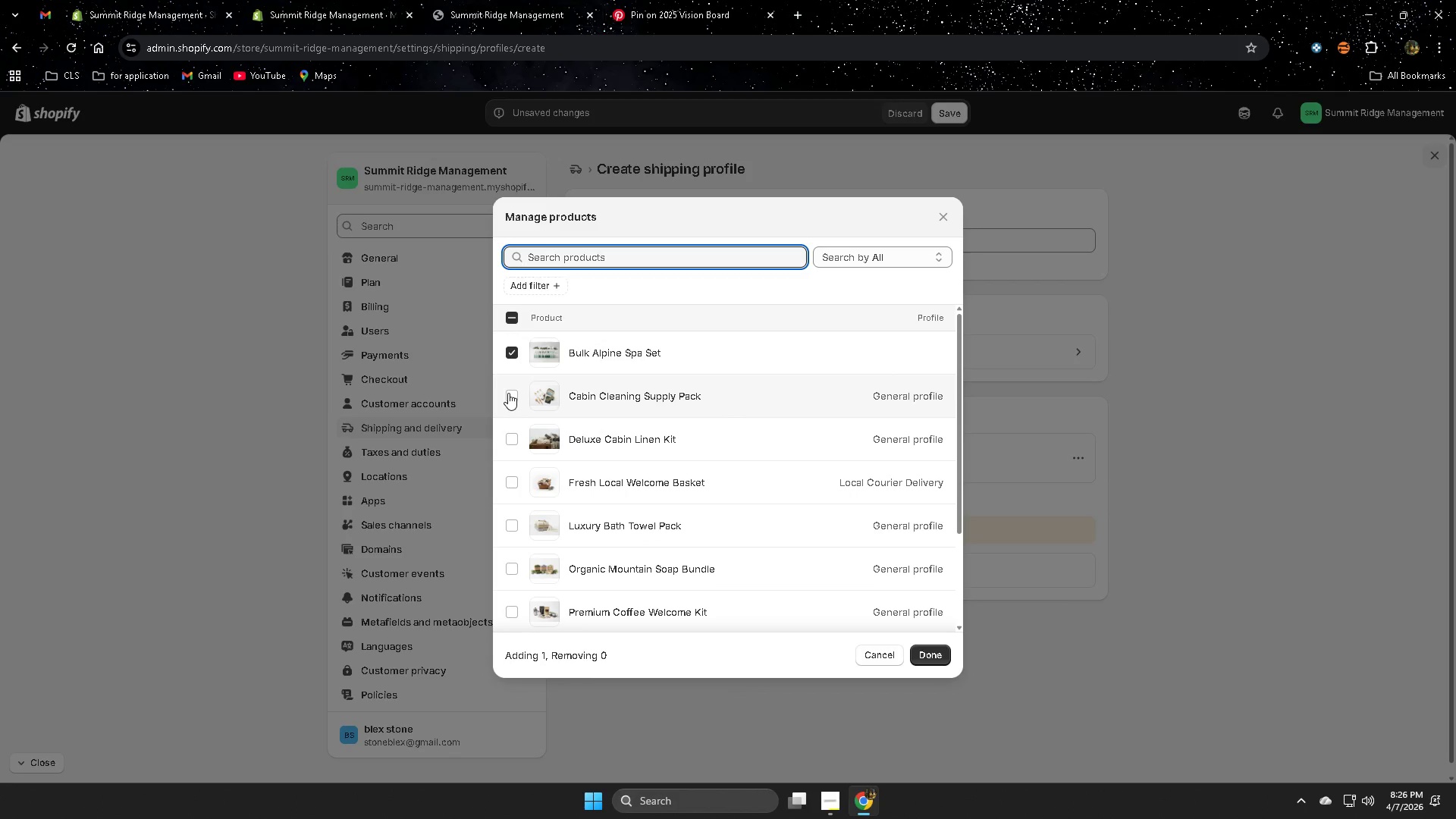 
left_click([508, 393])
 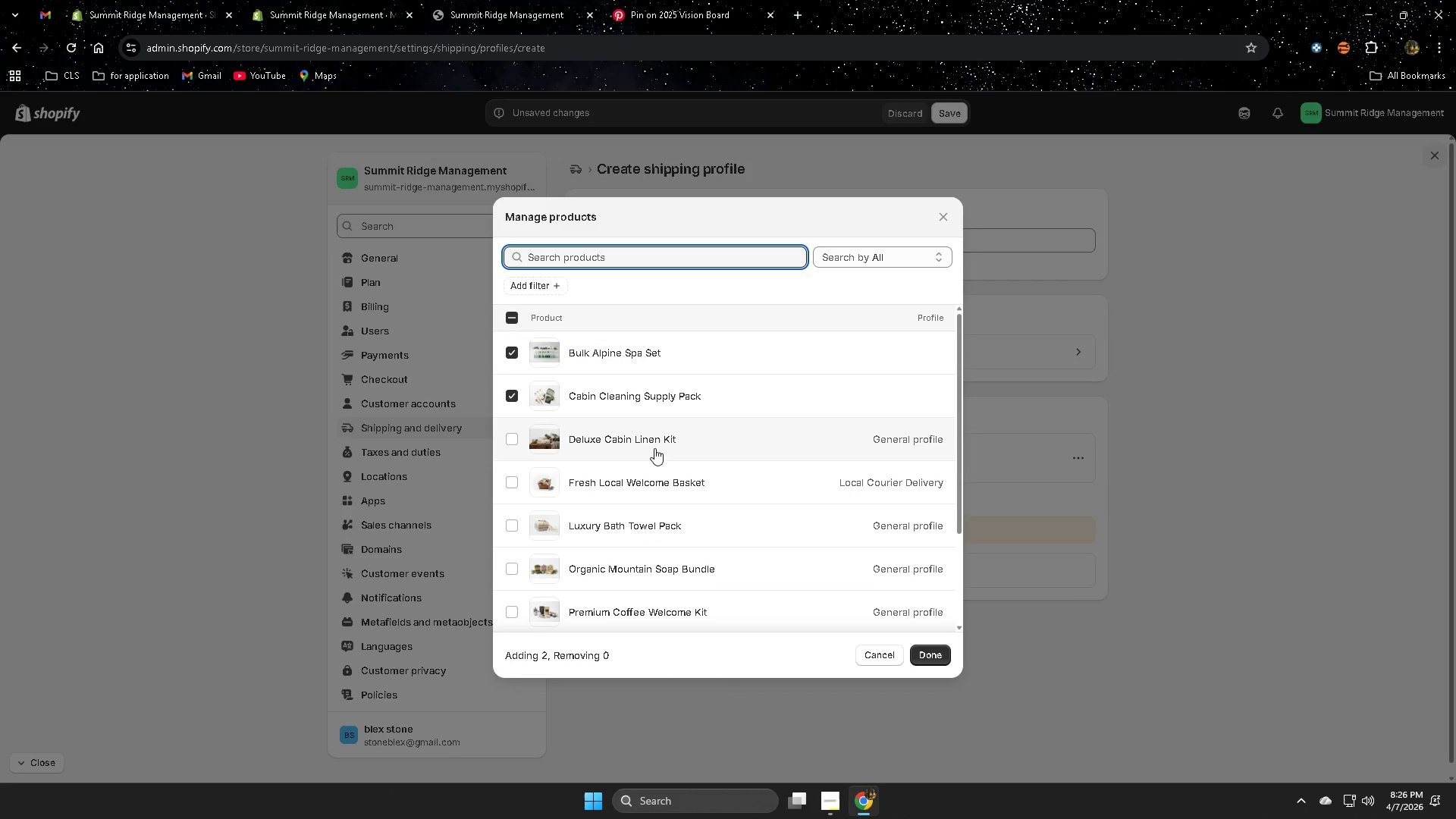 
scroll: coordinate [676, 593], scroll_direction: down, amount: 3.0
 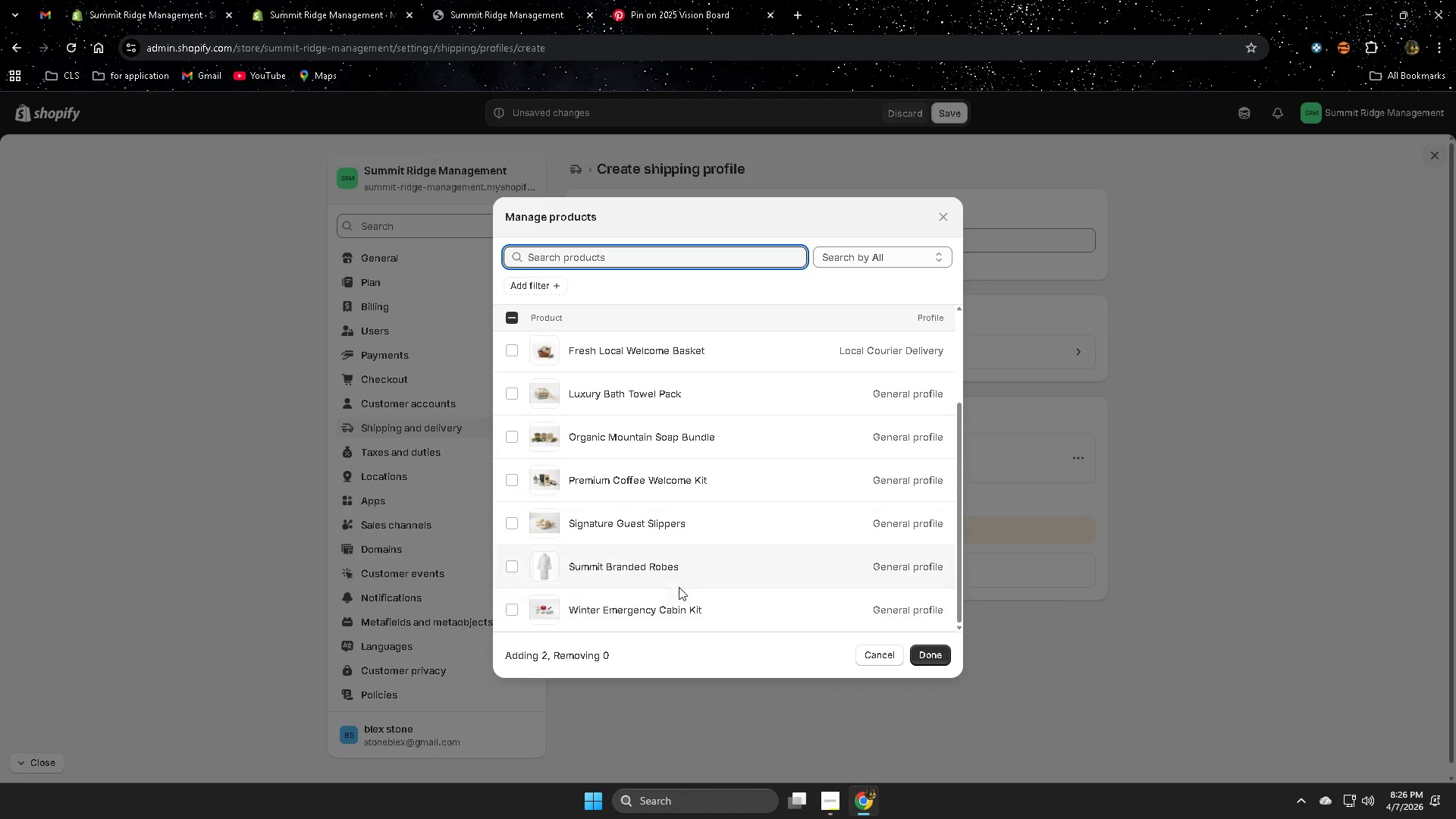 
scroll: coordinate [679, 582], scroll_direction: up, amount: 1.0
 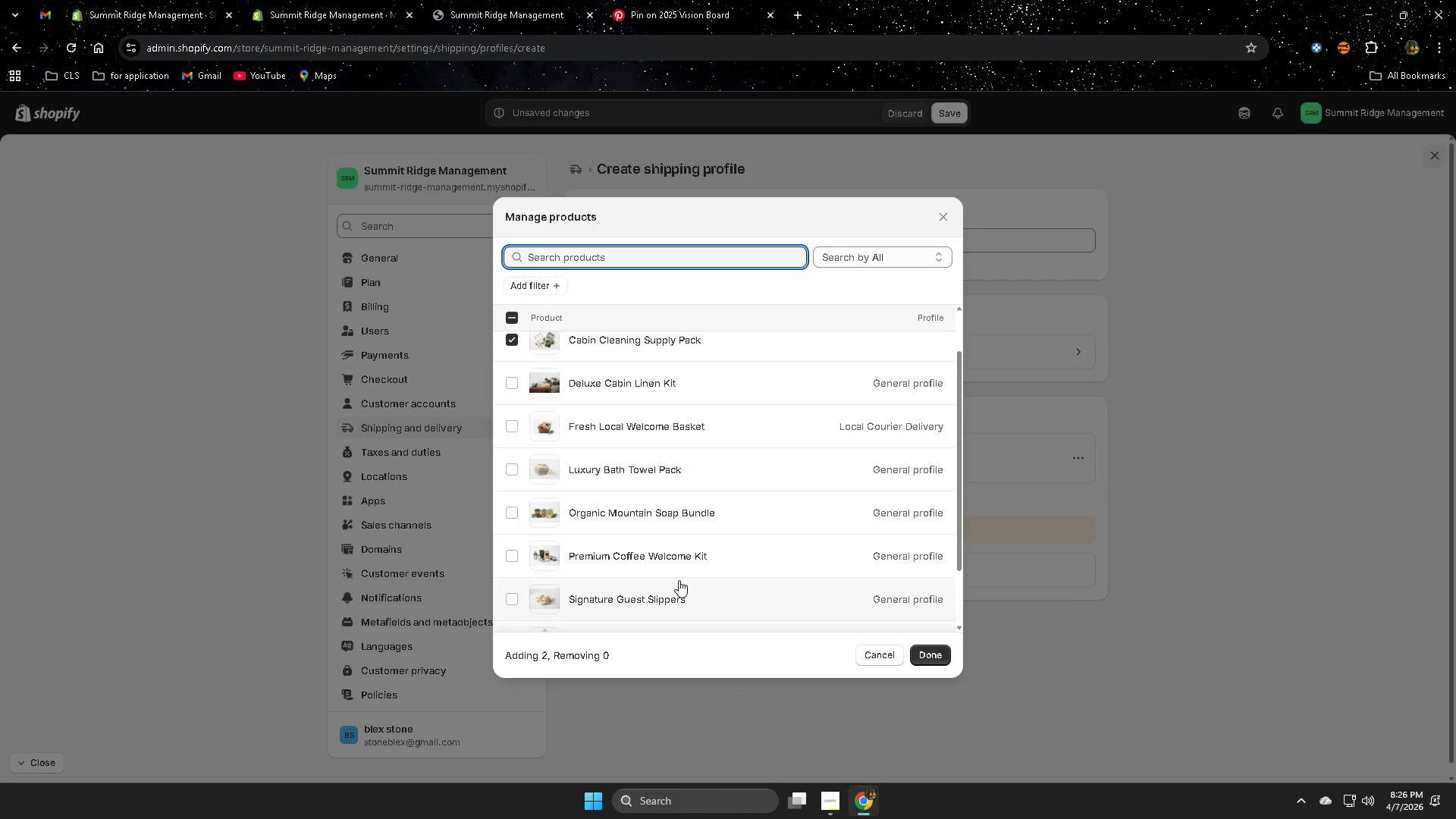 
scroll: coordinate [752, 580], scroll_direction: down, amount: 4.0
 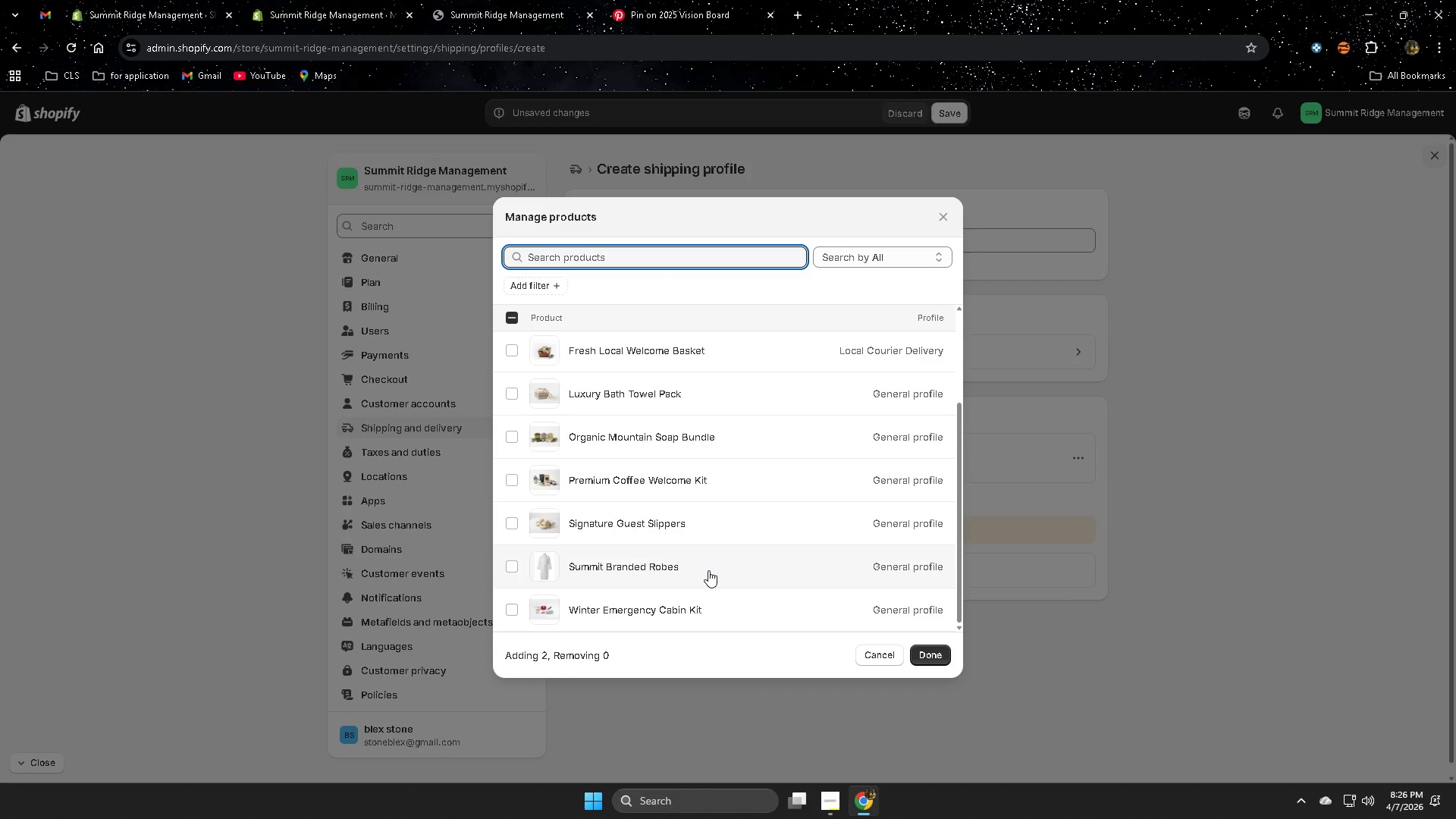 
scroll: coordinate [708, 570], scroll_direction: up, amount: 1.0
 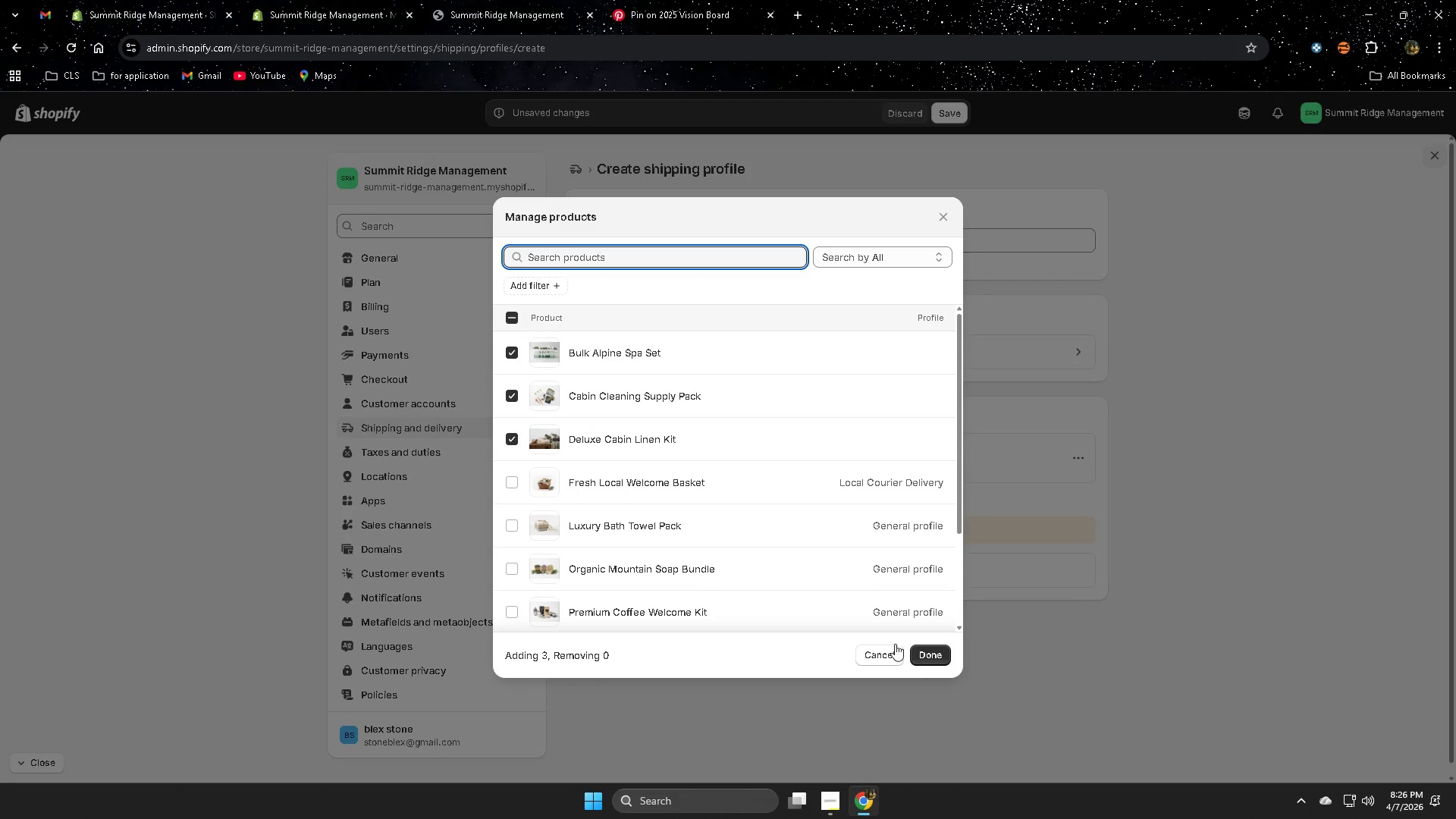 
left_click([935, 654])
 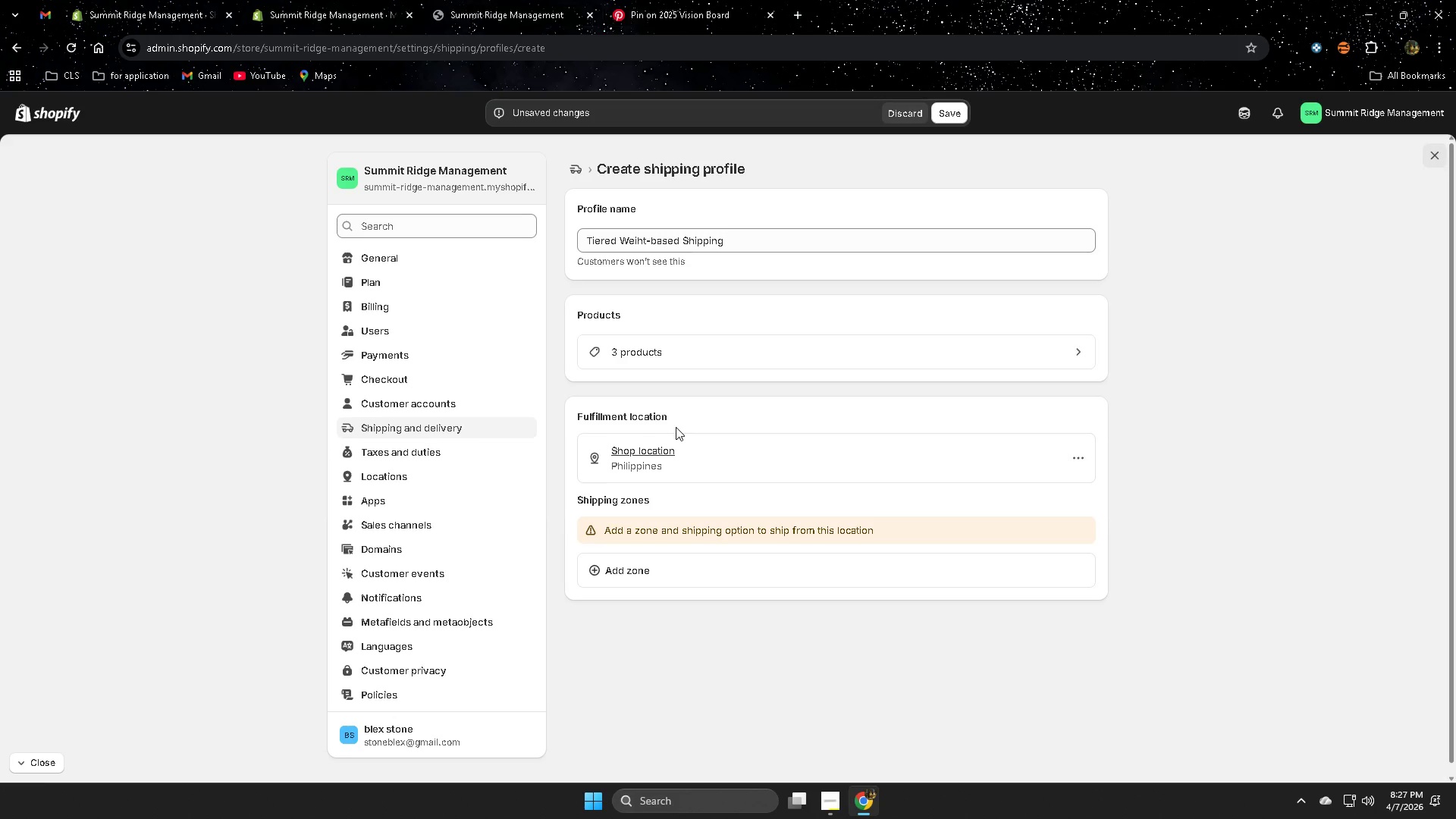 
wait(31.67)
 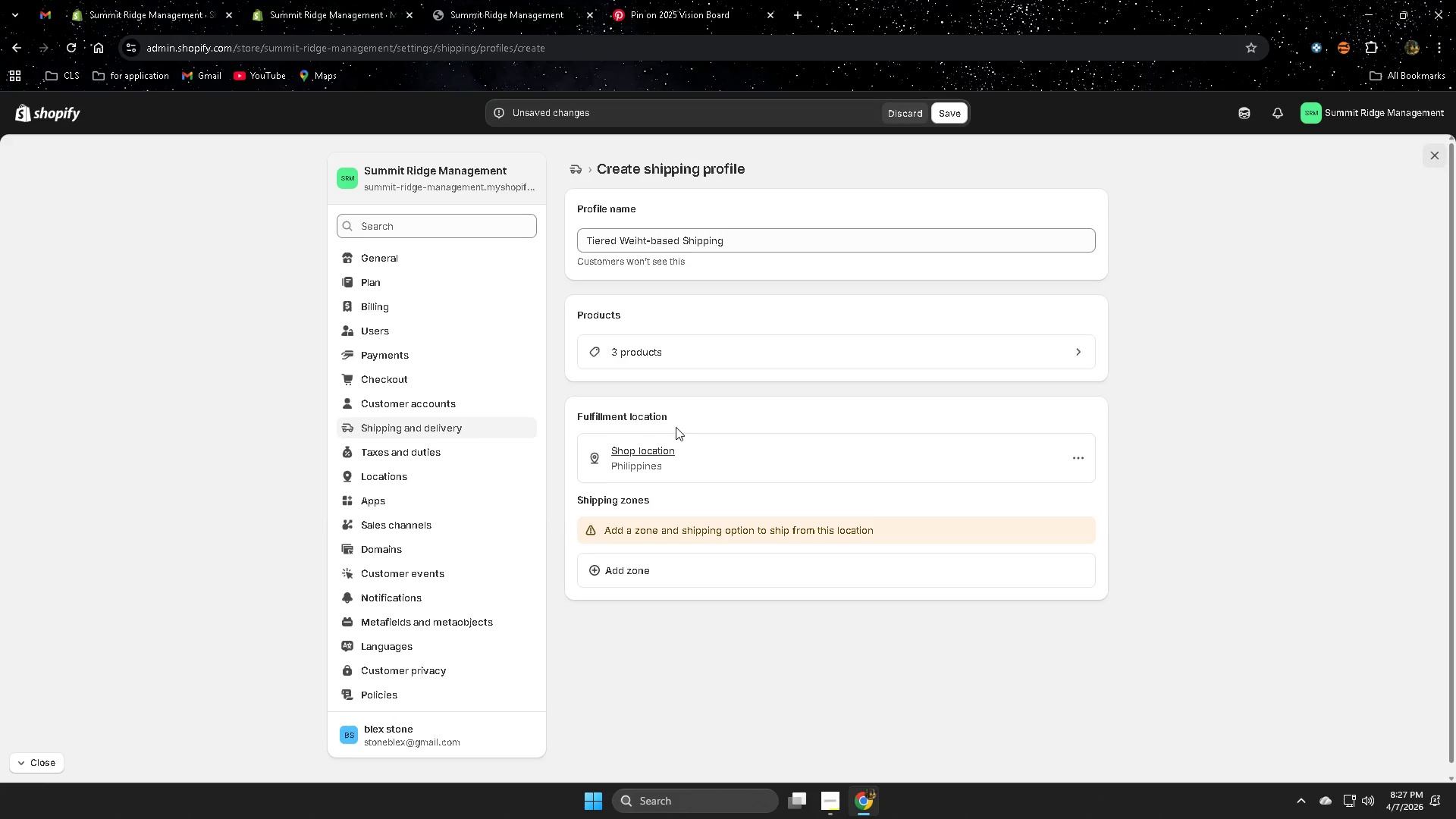 
double_click([758, 239])
 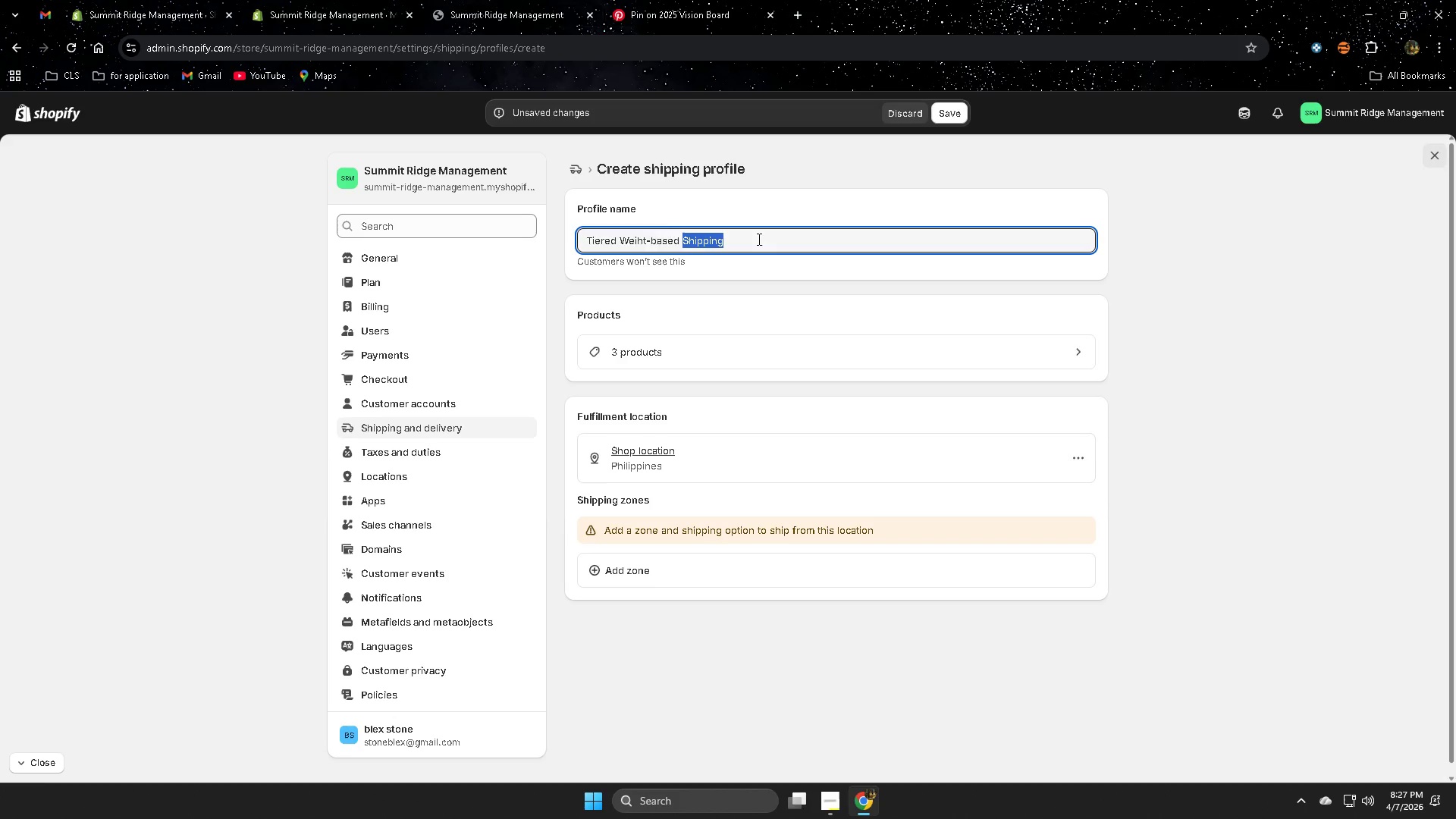 
triple_click([758, 239])
 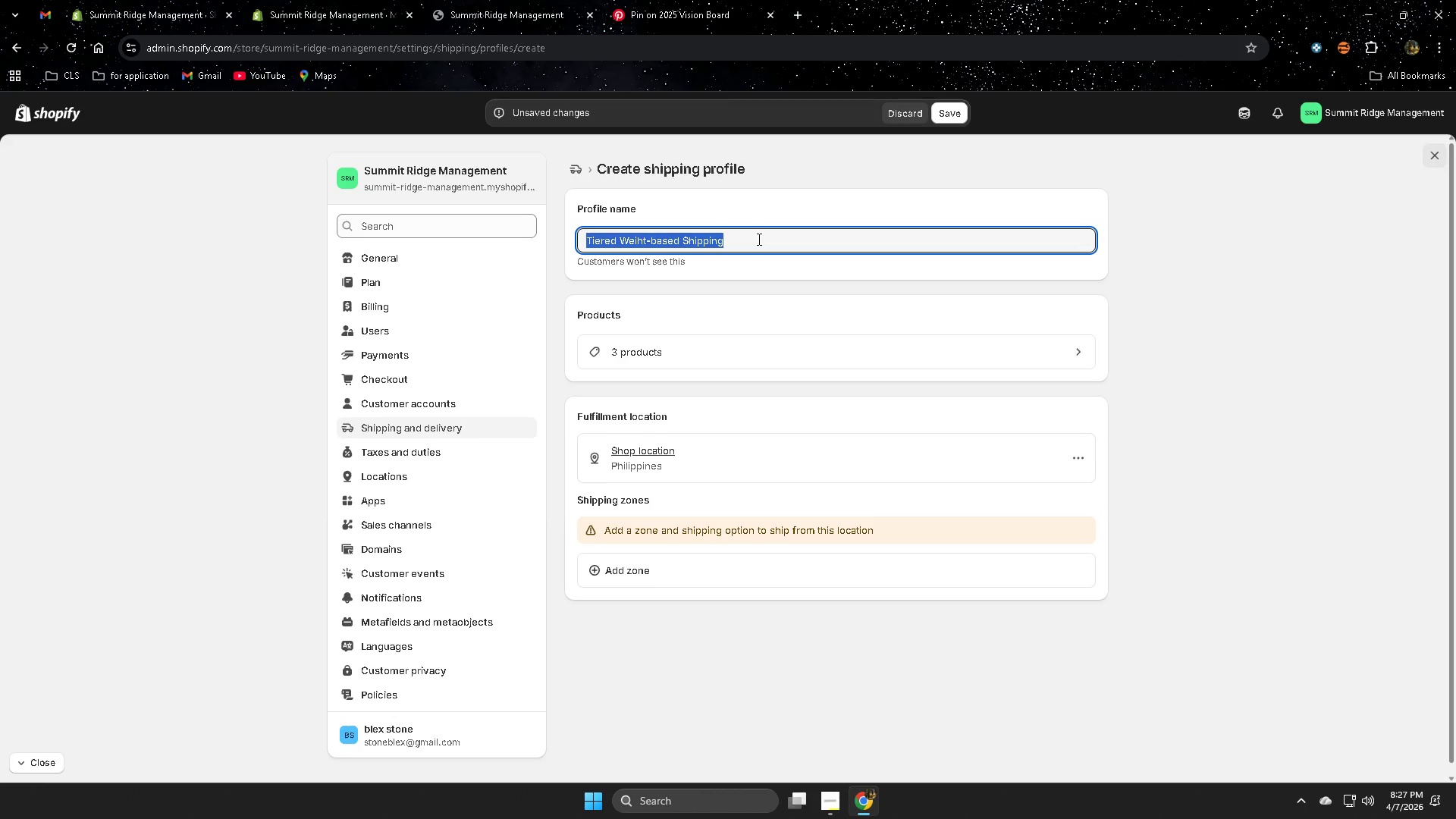 
type(bi)
key(Backspace)
type(ulk su)
key(Backspace)
key(Backspace)
key(Backspace)
key(Backspace)
key(Backspace)
key(Backspace)
key(Backspace)
type(Bil)
key(Backspace)
key(Backspace)
type(ulk )
 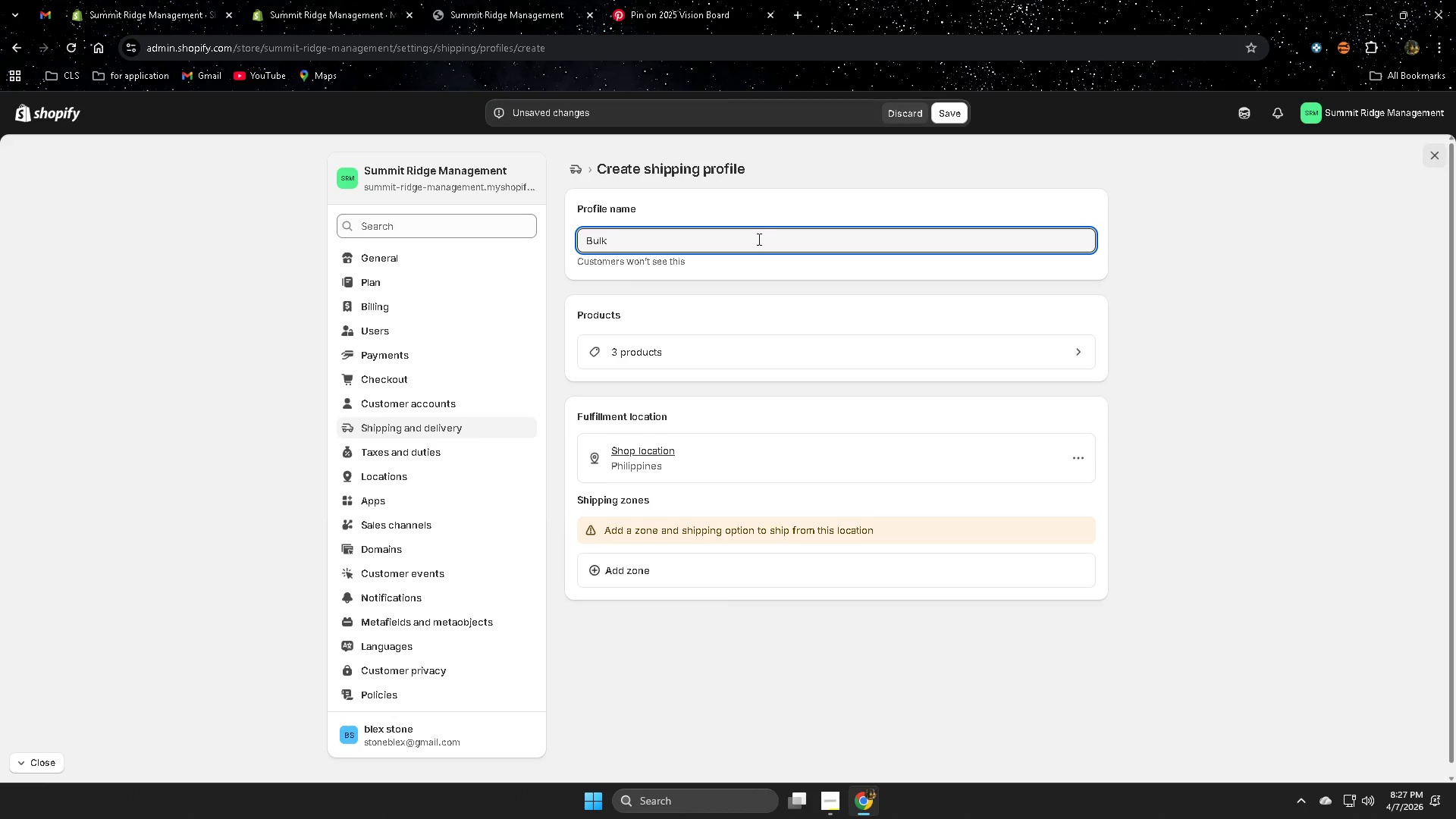 
type(supply shippong)
key(Backspace)
key(Backspace)
key(Backspace)
type(ing )
 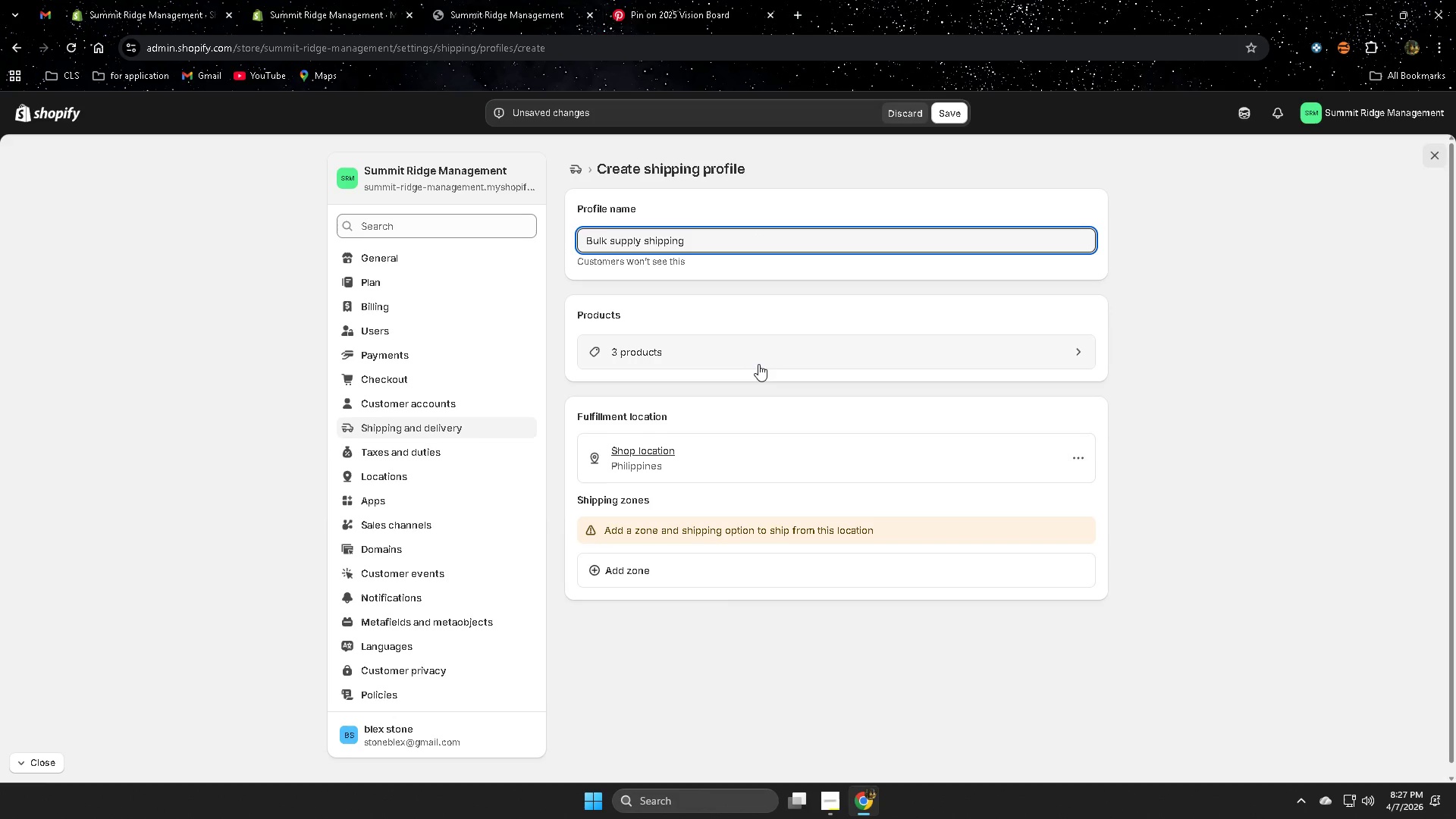 
wait(12.91)
 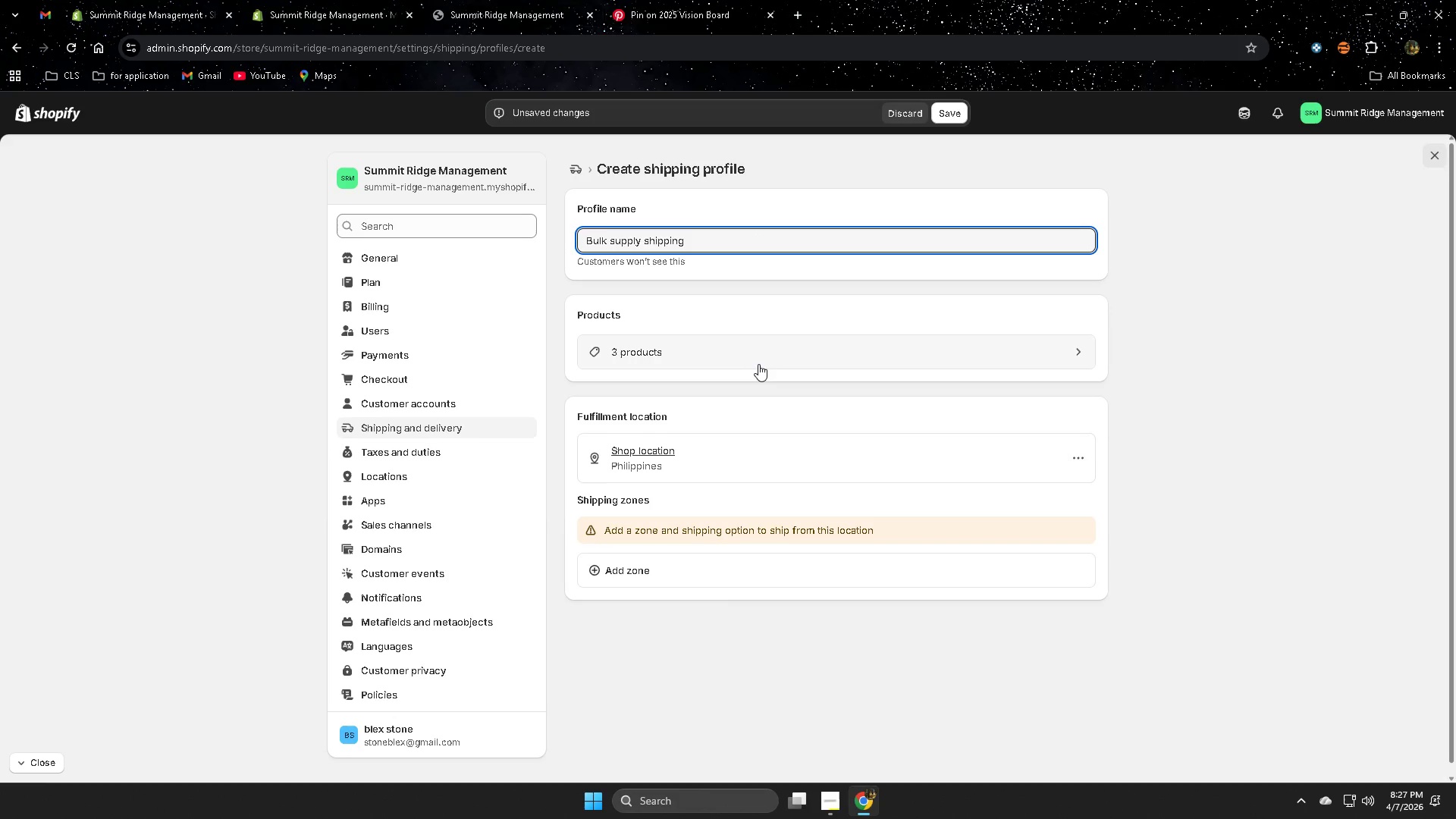 
left_click([617, 575])
 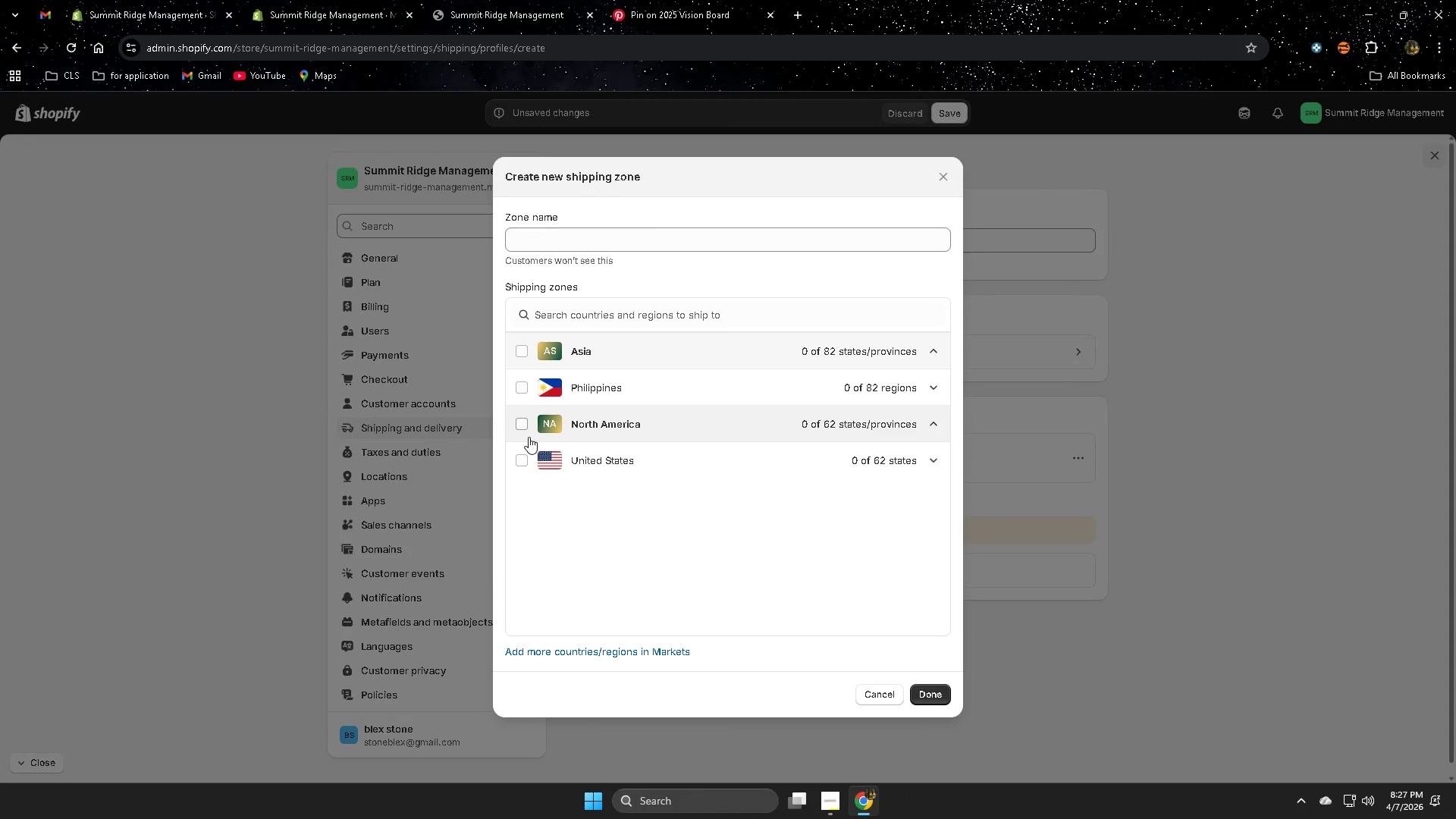 
left_click([521, 426])
 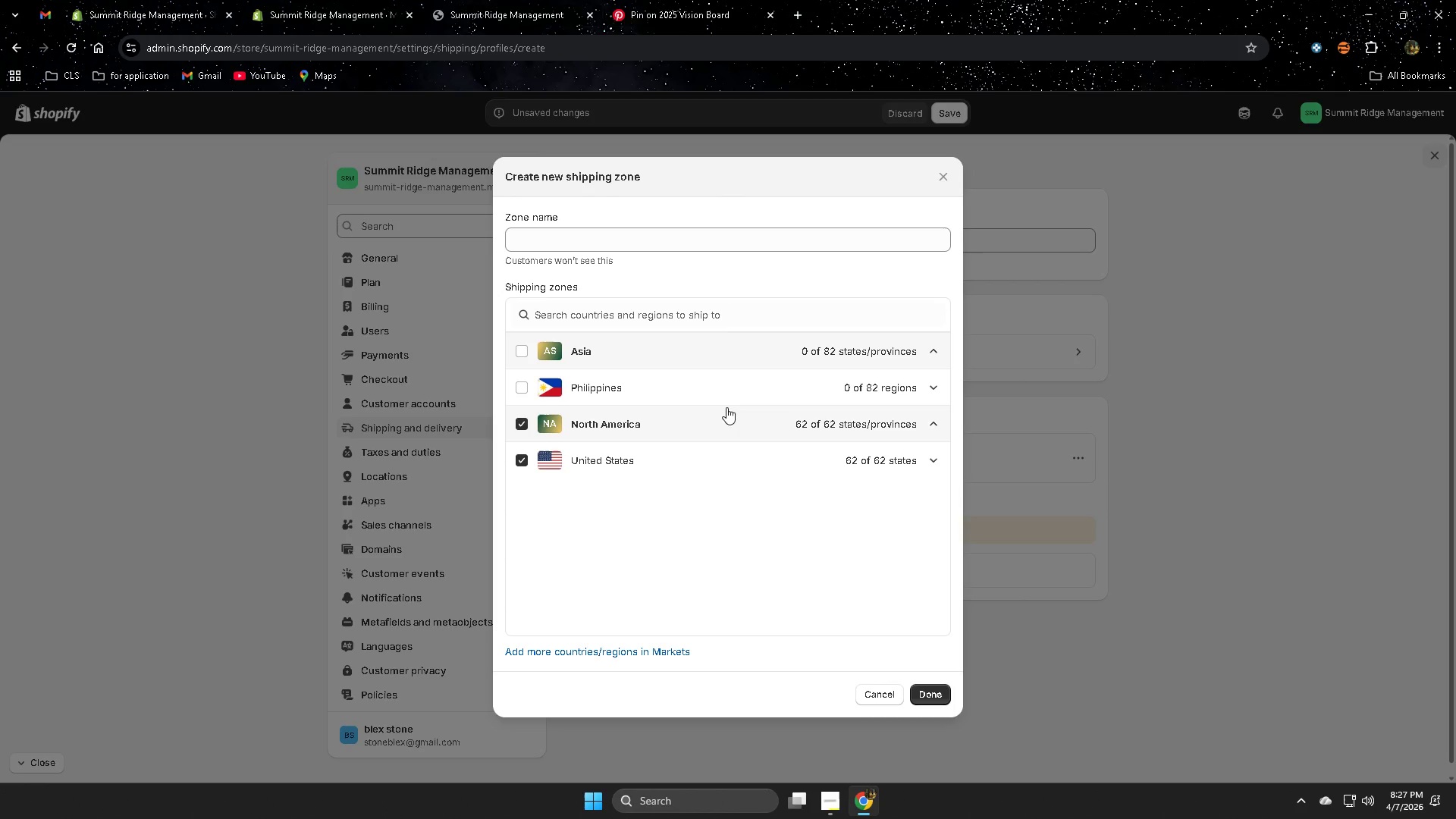 
wait(14.0)
 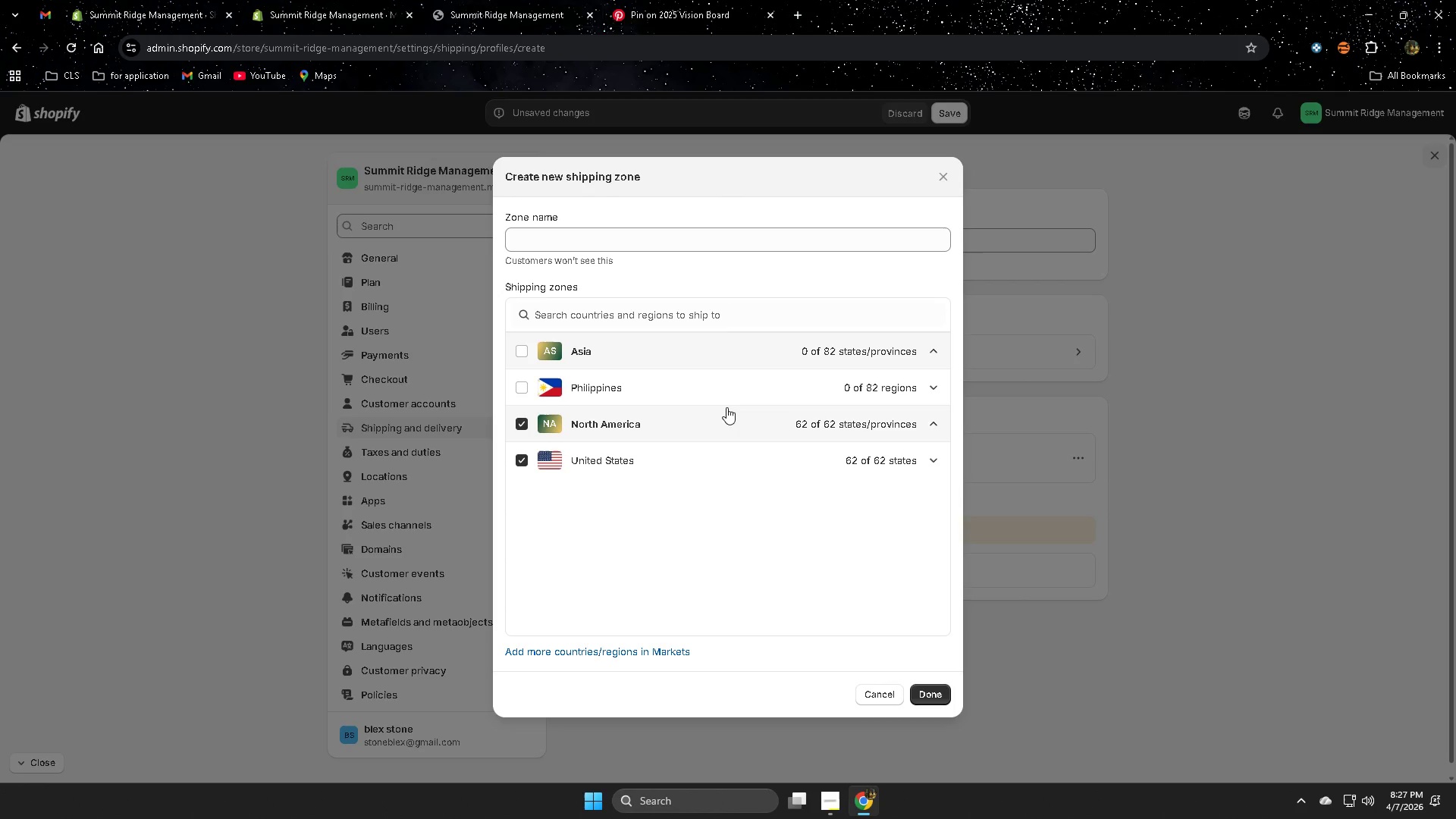 
left_click([673, 233])
 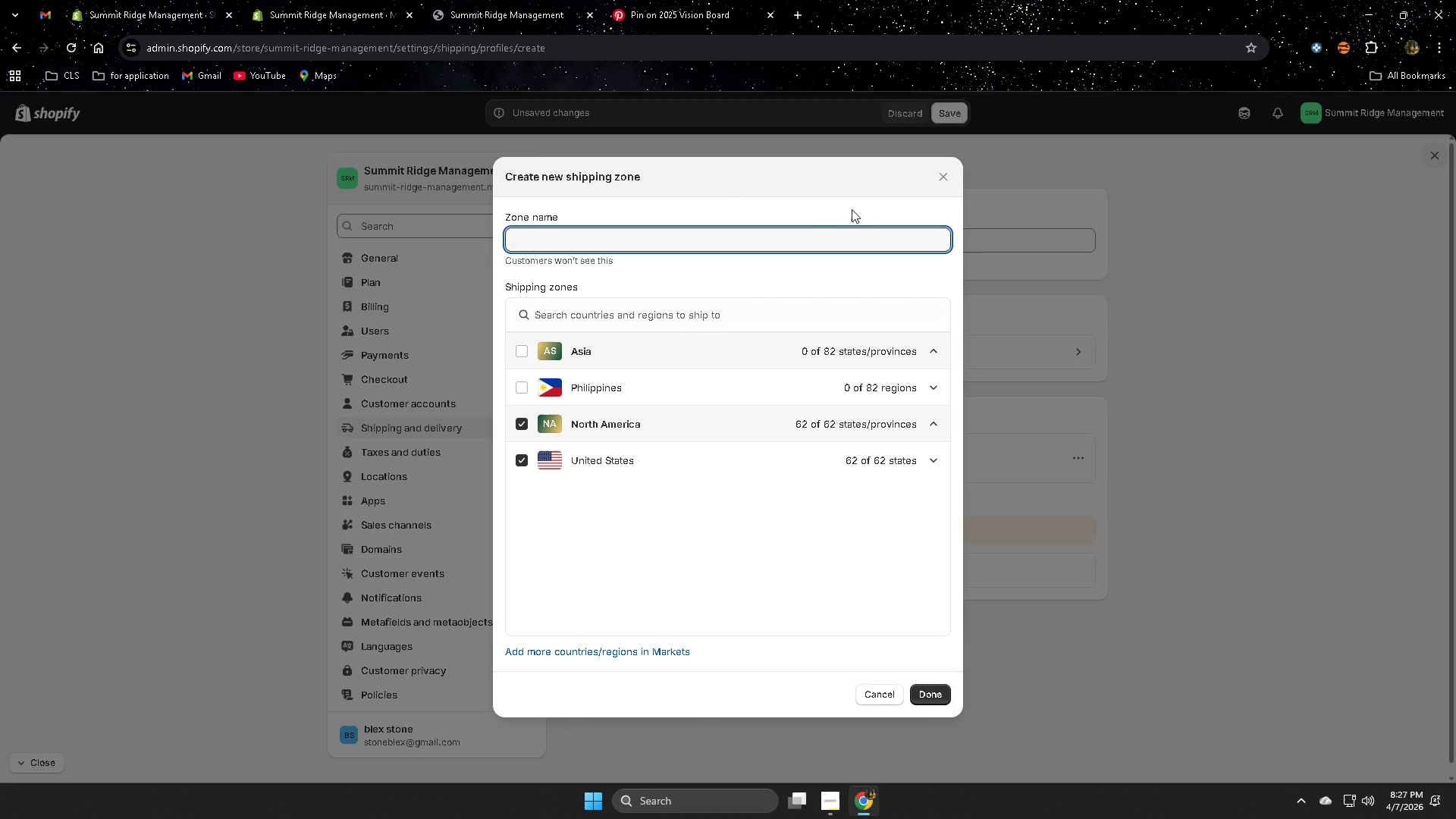 
left_click([944, 173])
 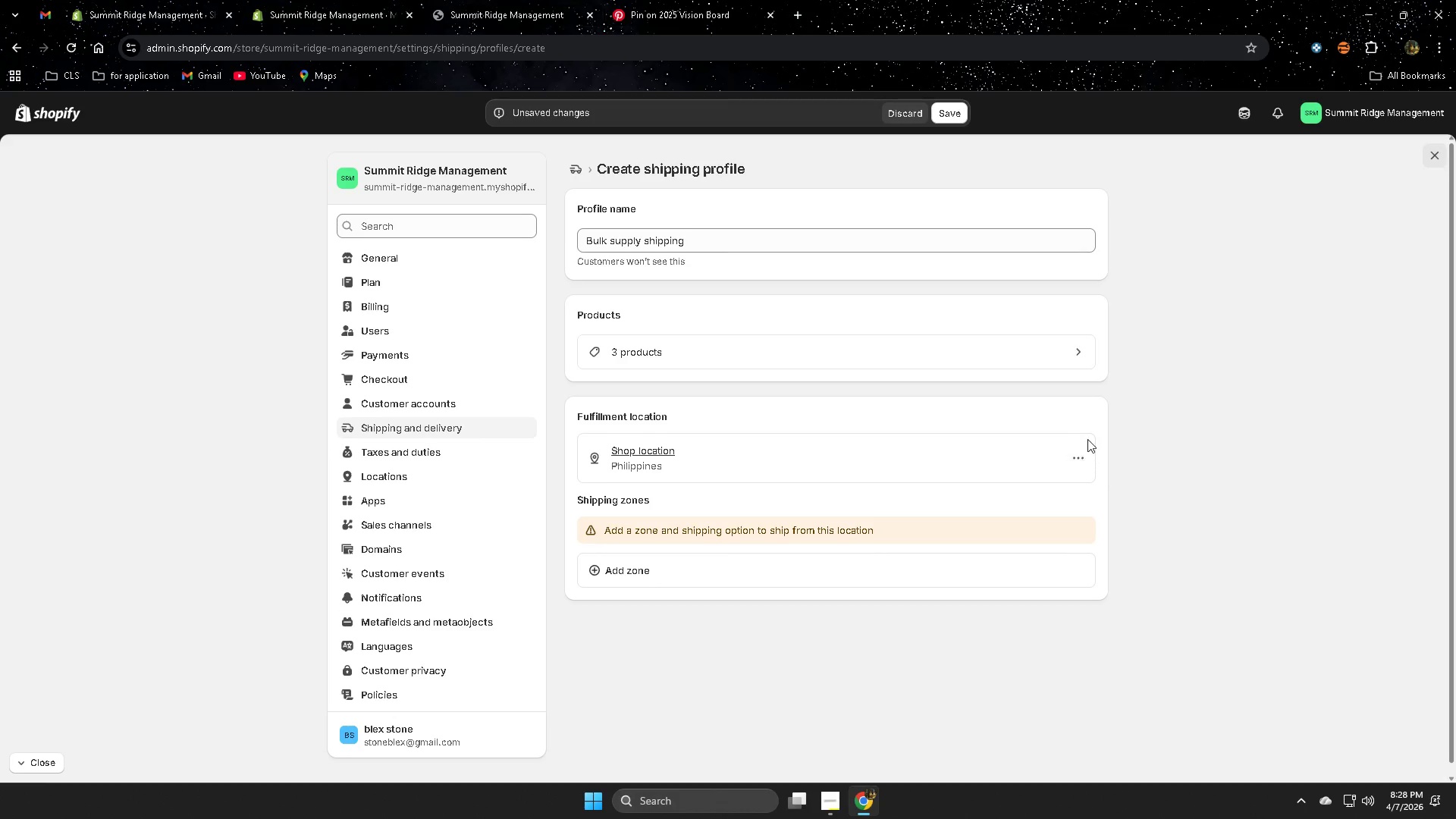 
wait(7.45)
 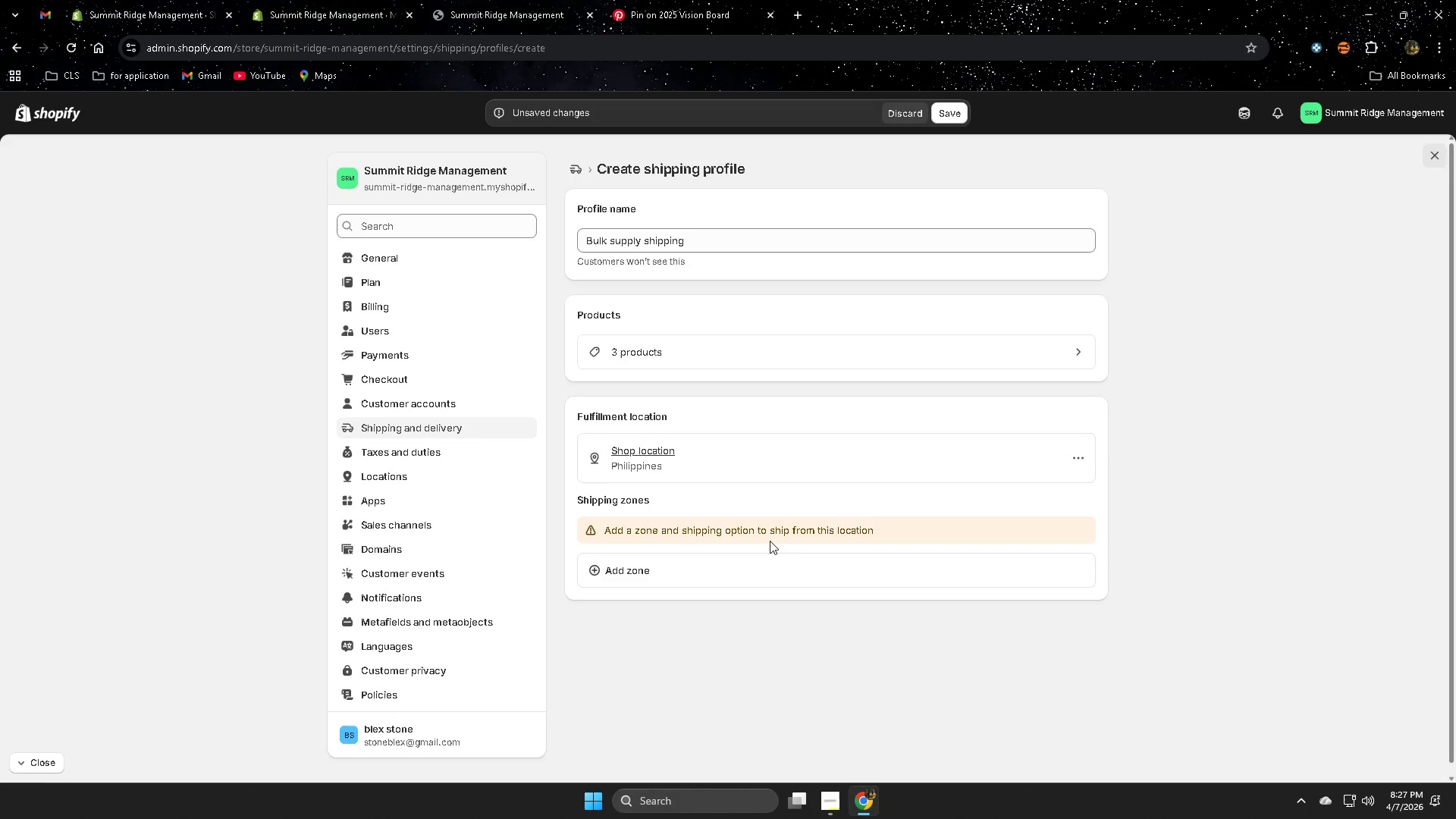 
left_click([1075, 458])
 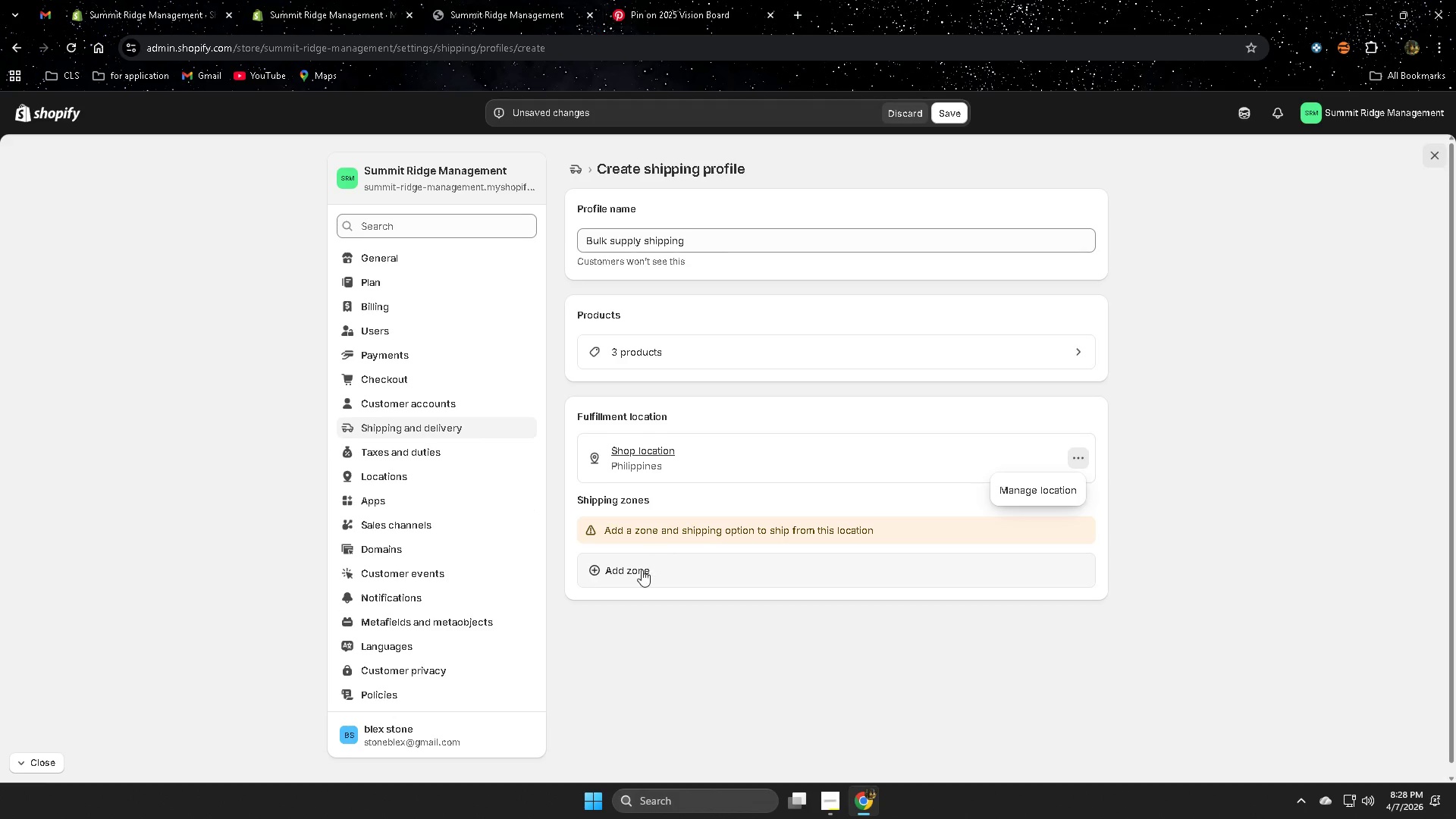 
left_click([707, 567])
 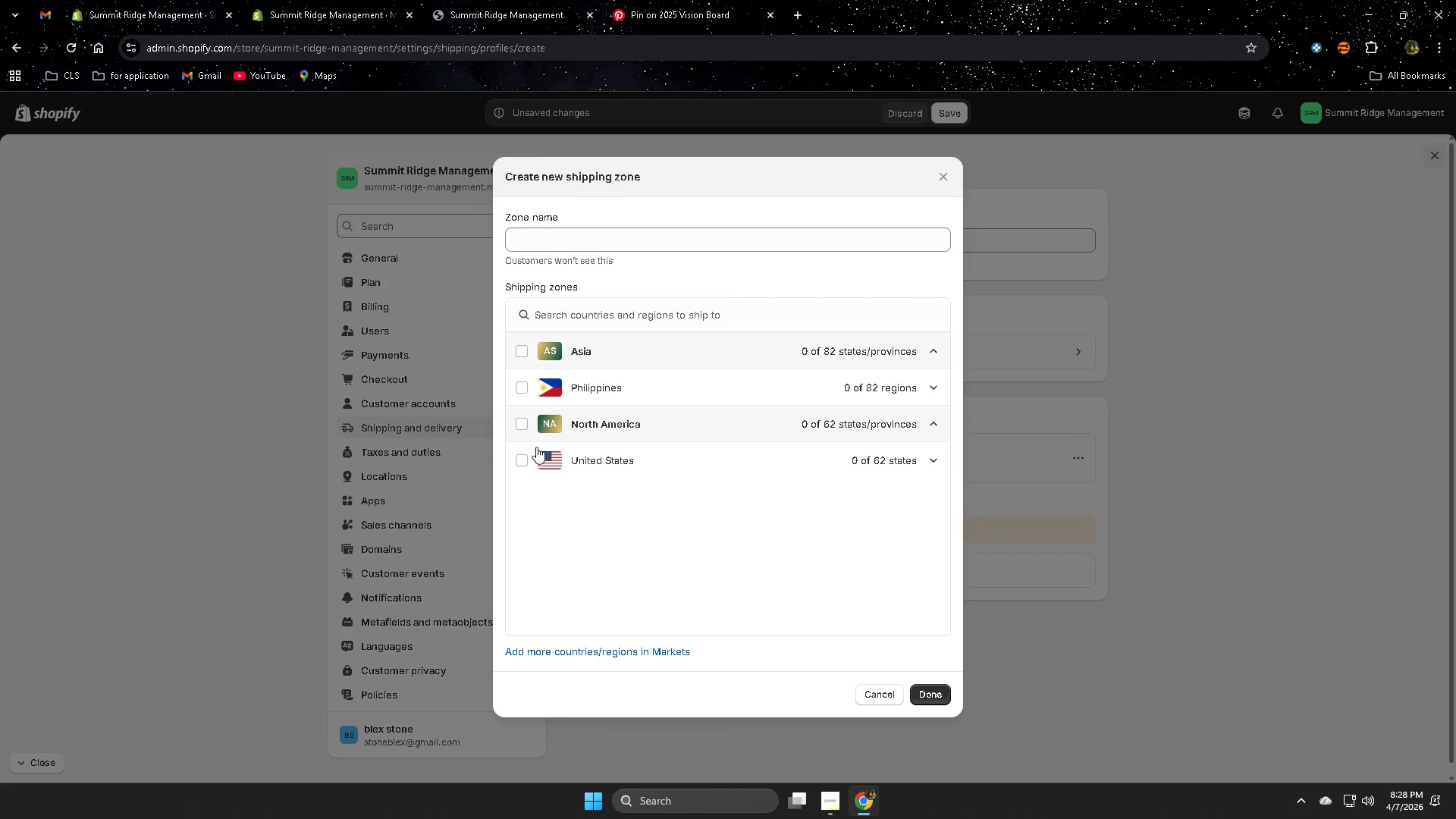 
left_click([522, 424])
 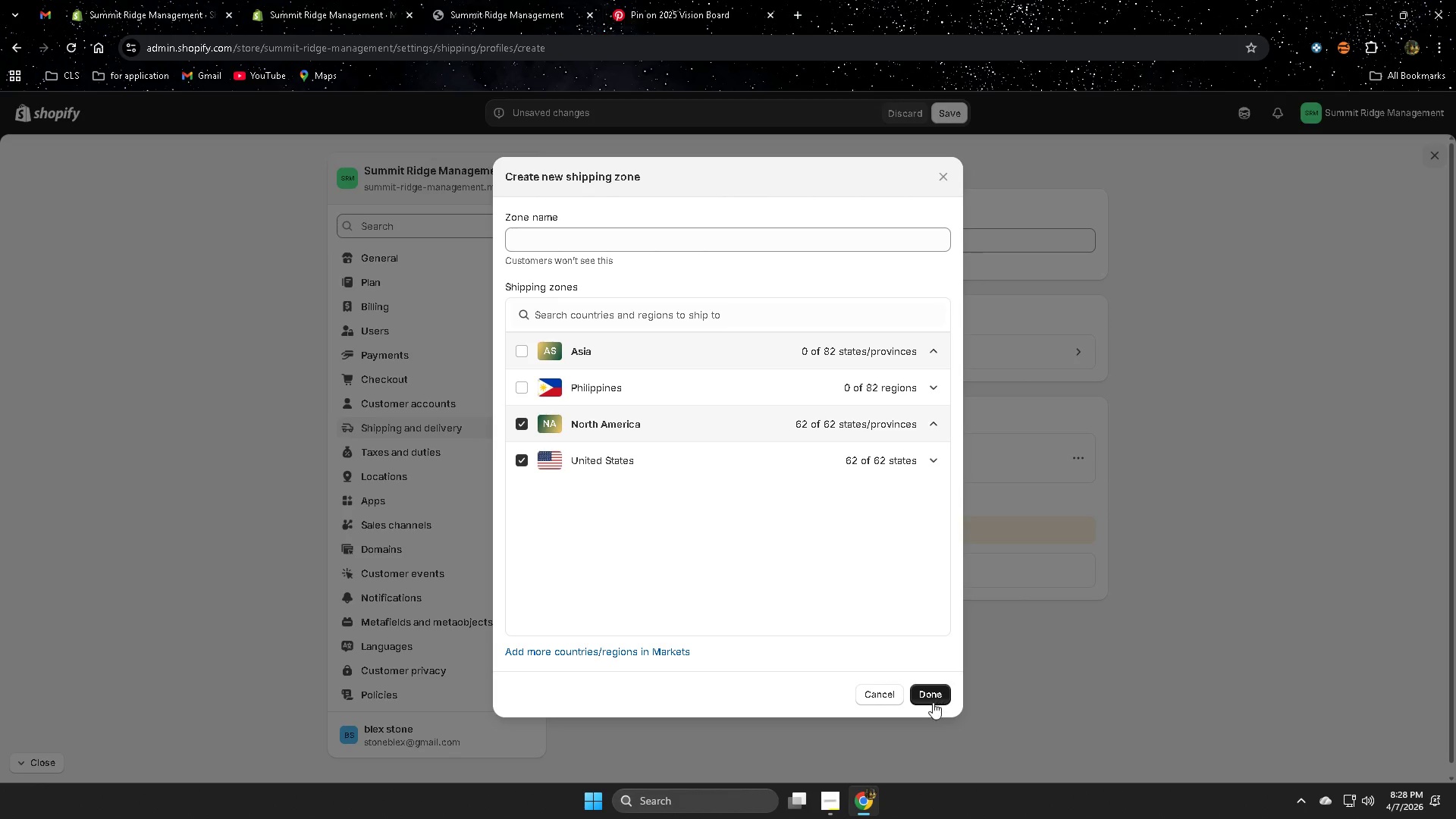 
left_click([932, 698])
 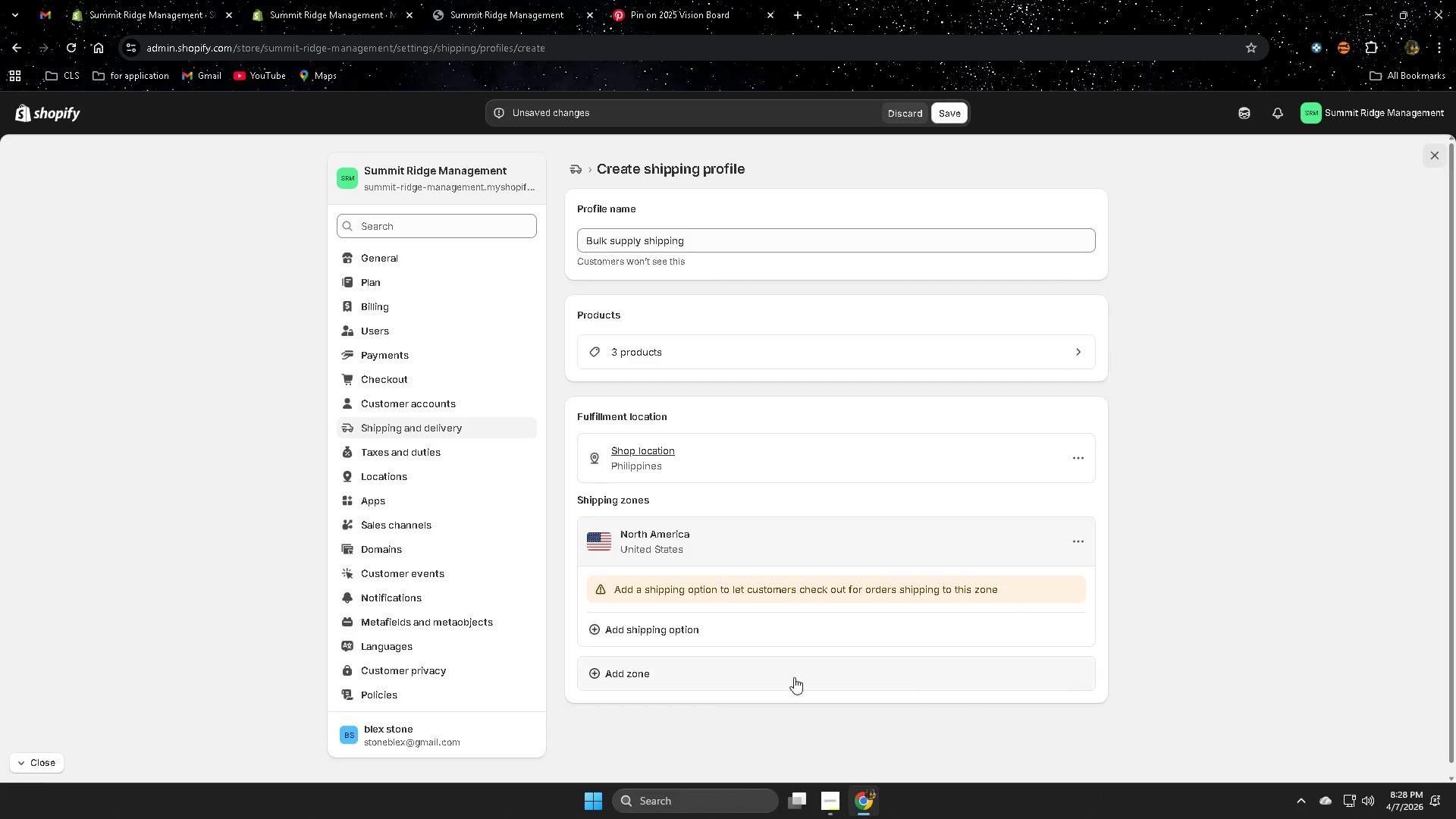 
left_click([689, 626])
 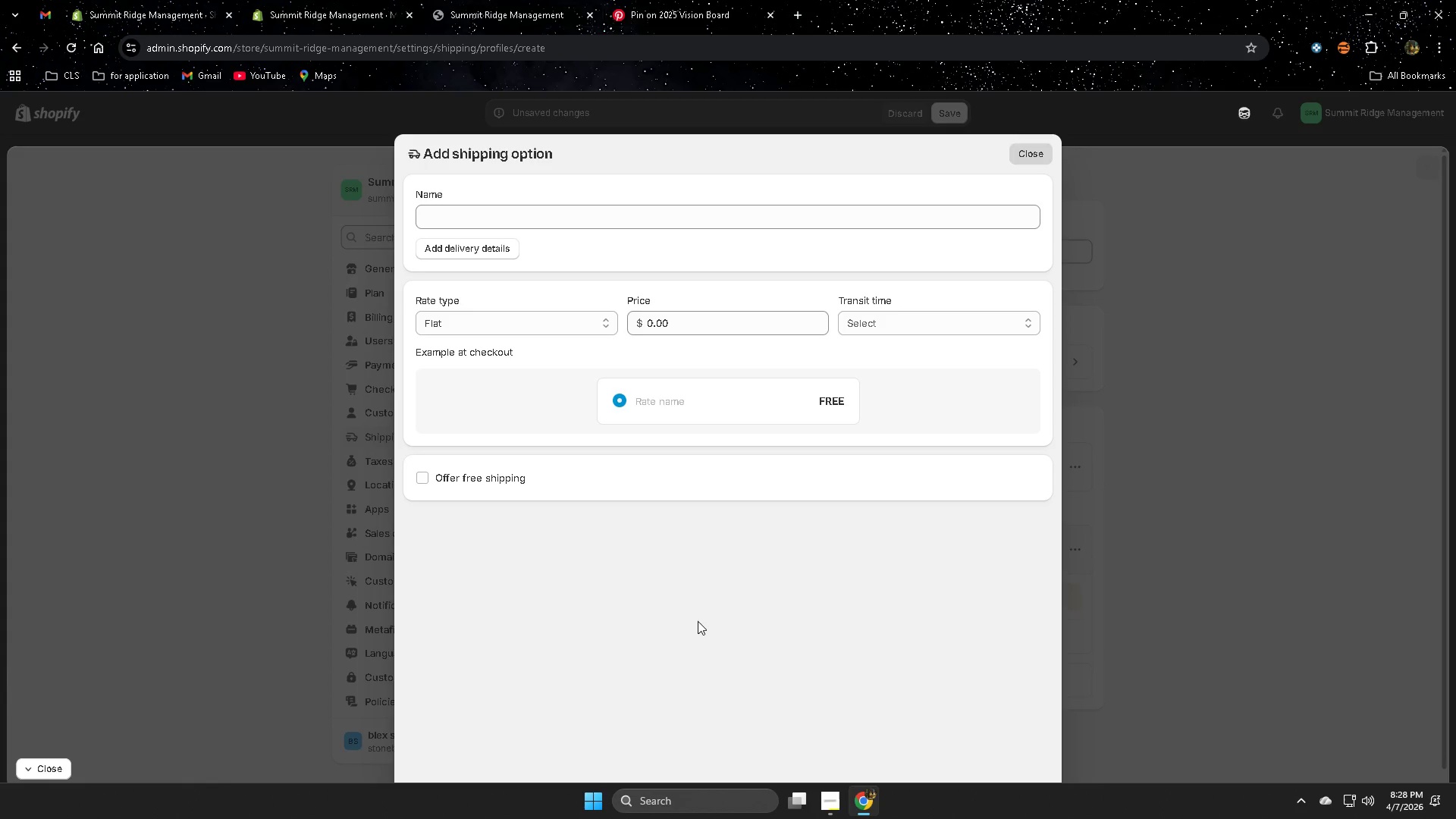 
wait(12.22)
 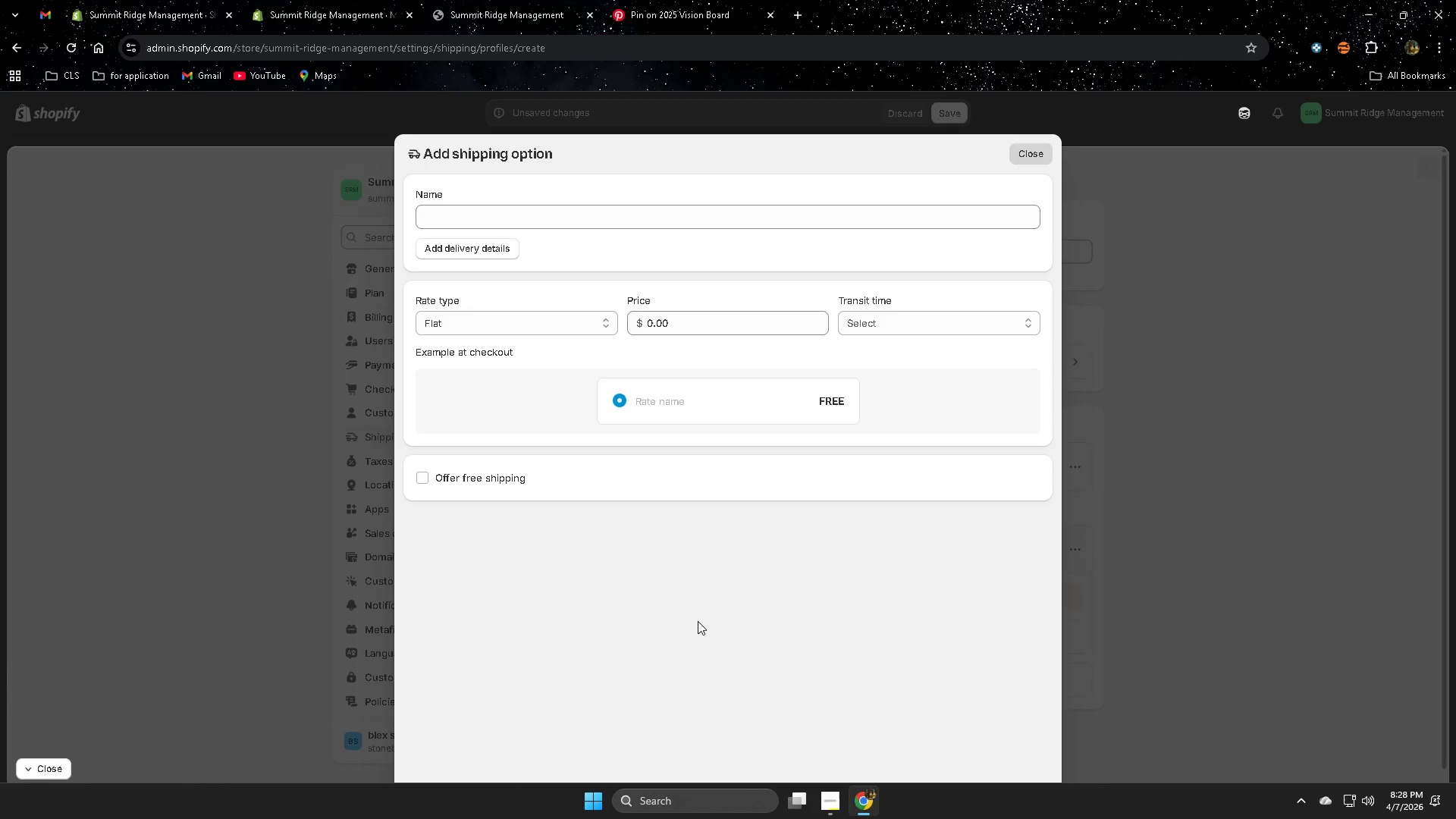 
left_click([513, 321])
 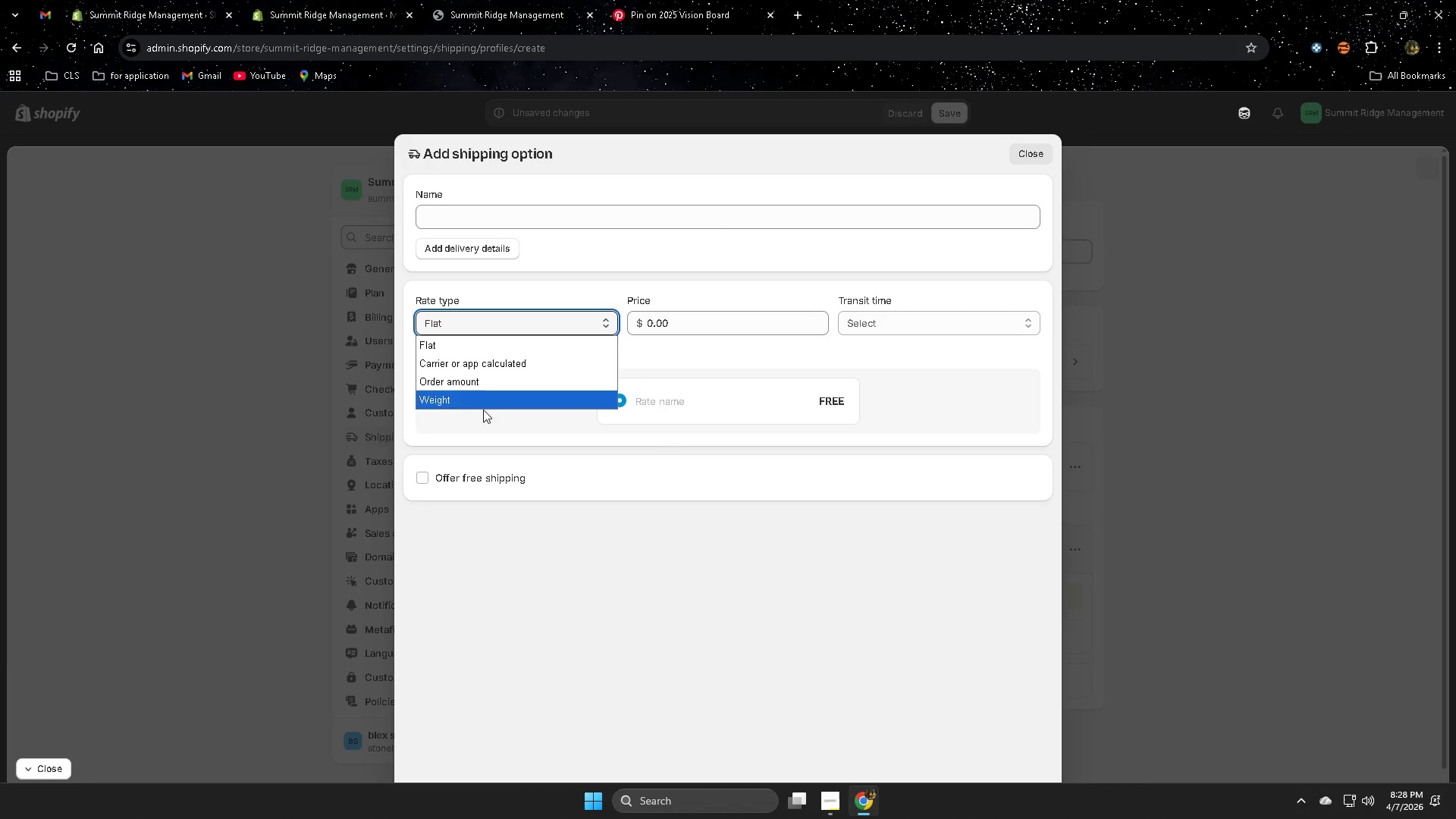 
left_click([485, 401])
 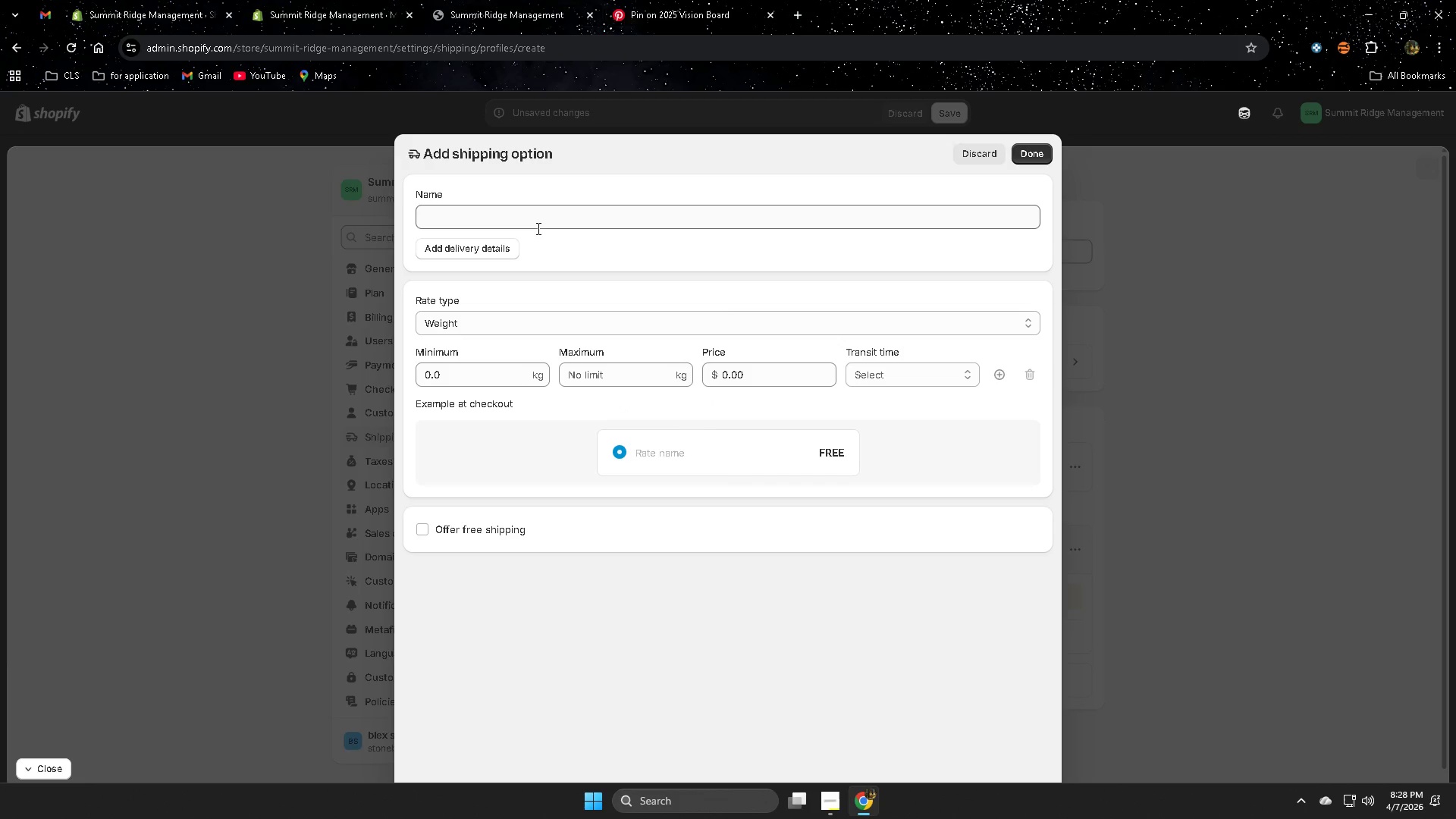 
wait(9.62)
 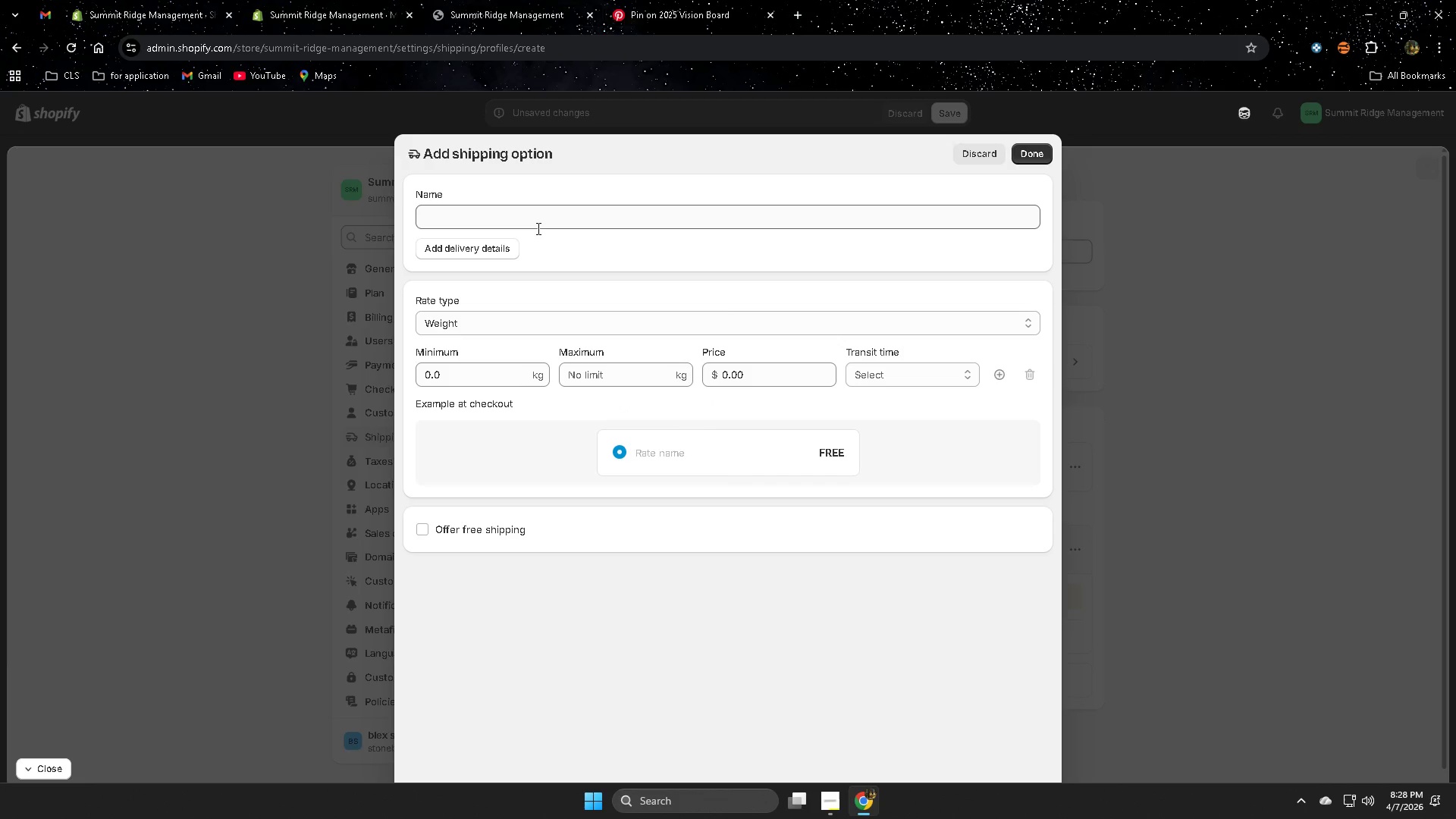 
left_click([613, 371])
 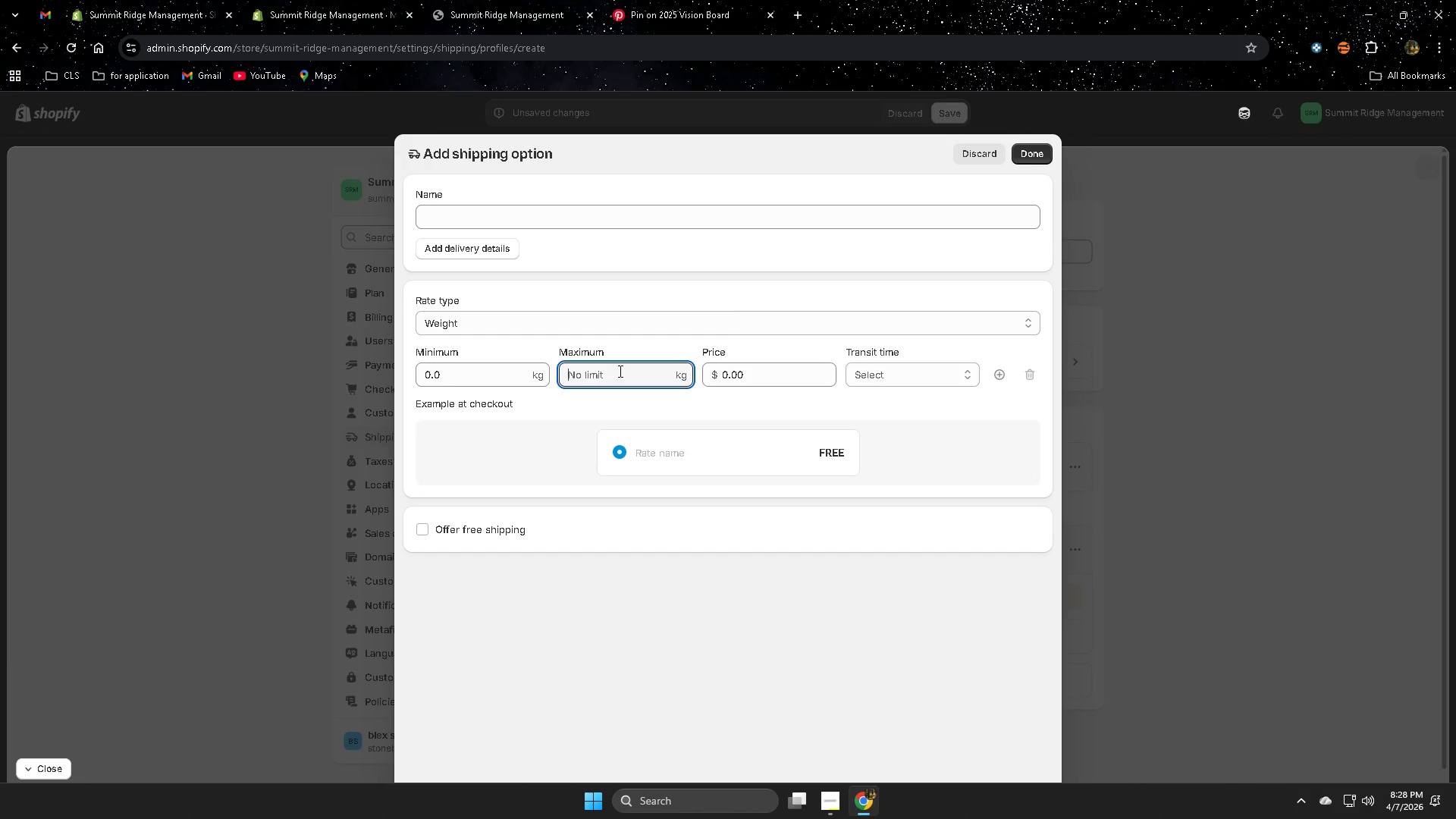 
key(Numpad5)
 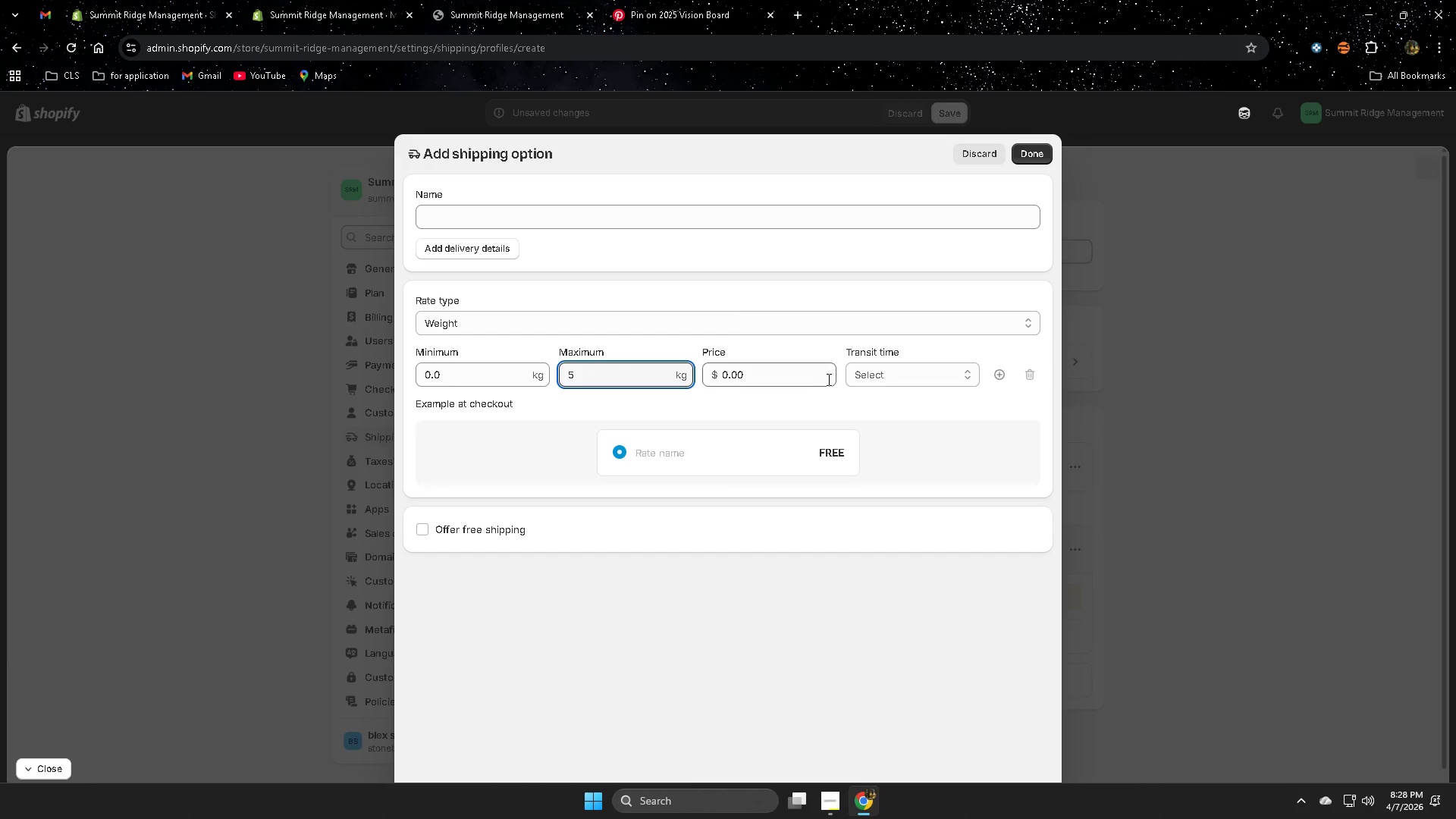 
left_click([767, 363])
 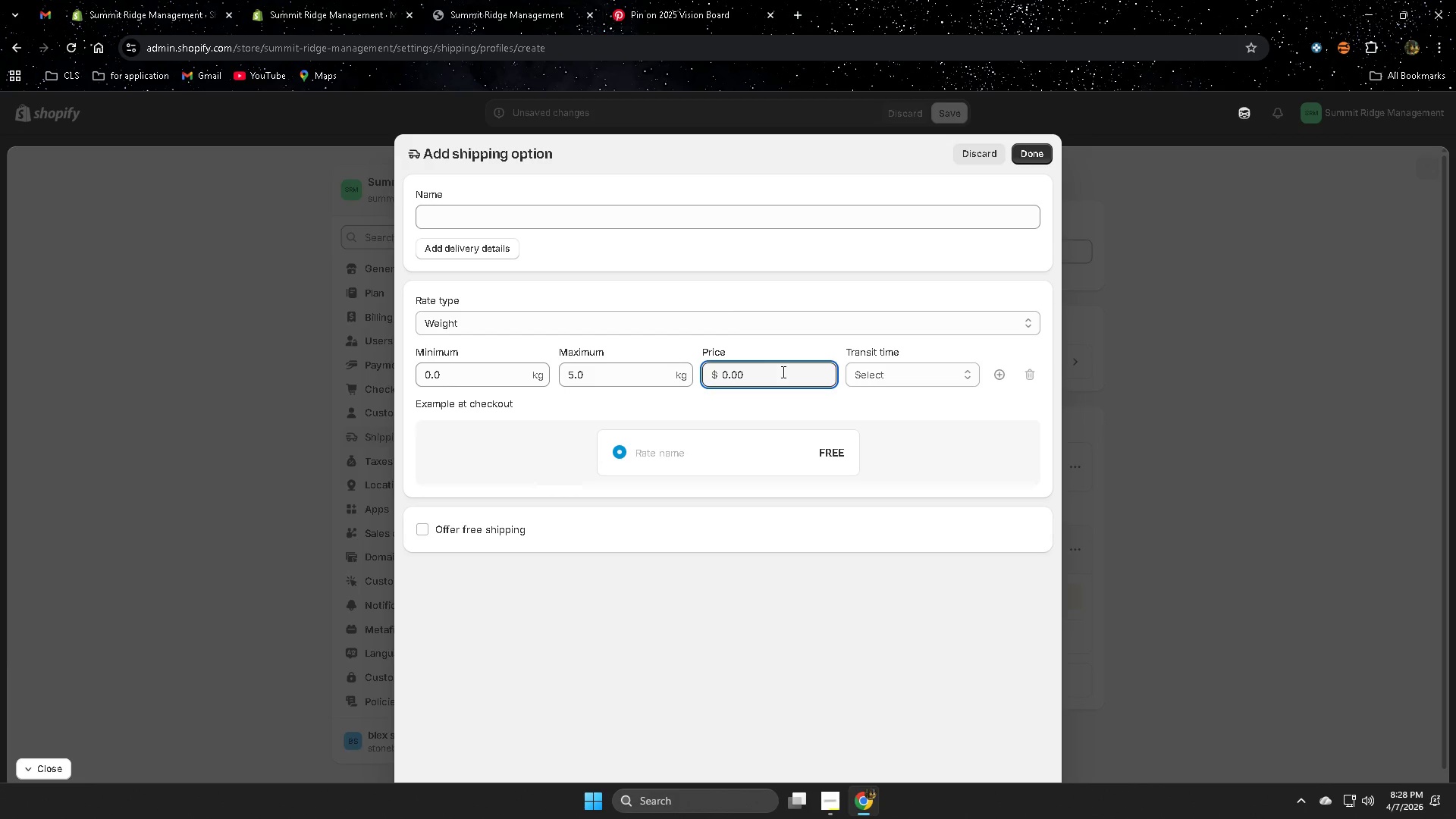 
key(Backspace)
 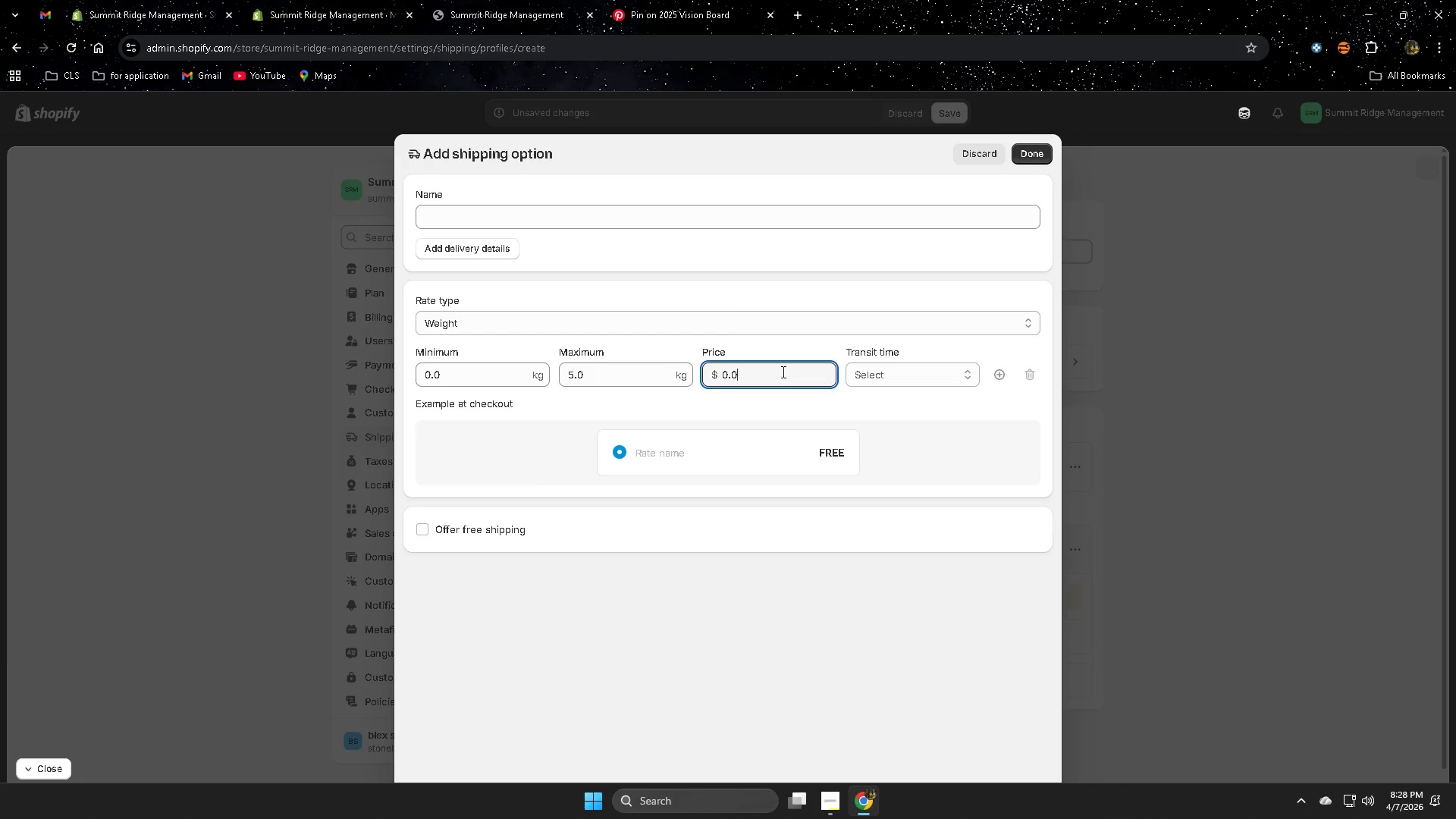 
key(Backspace)
 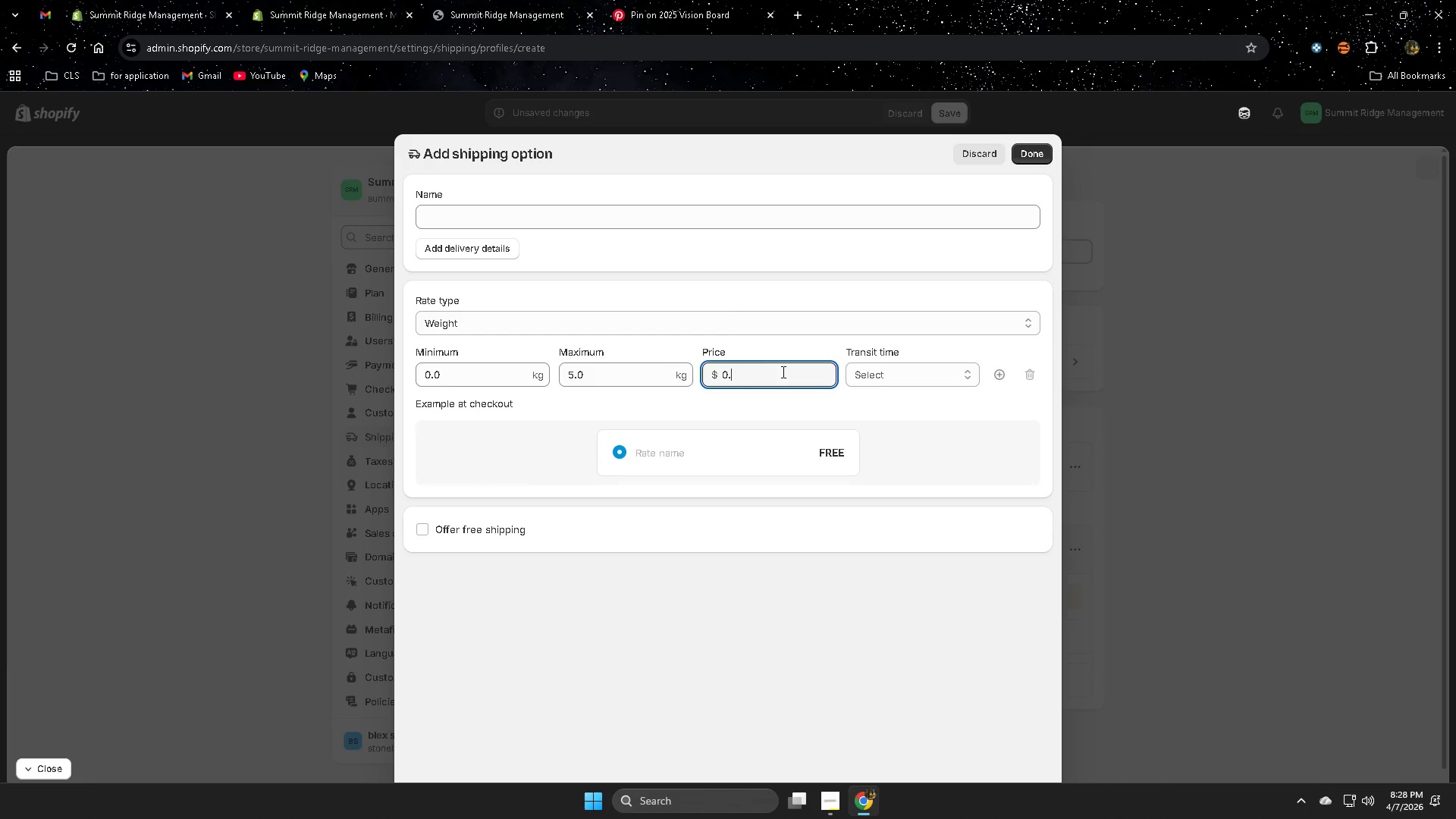 
key(Backspace)
 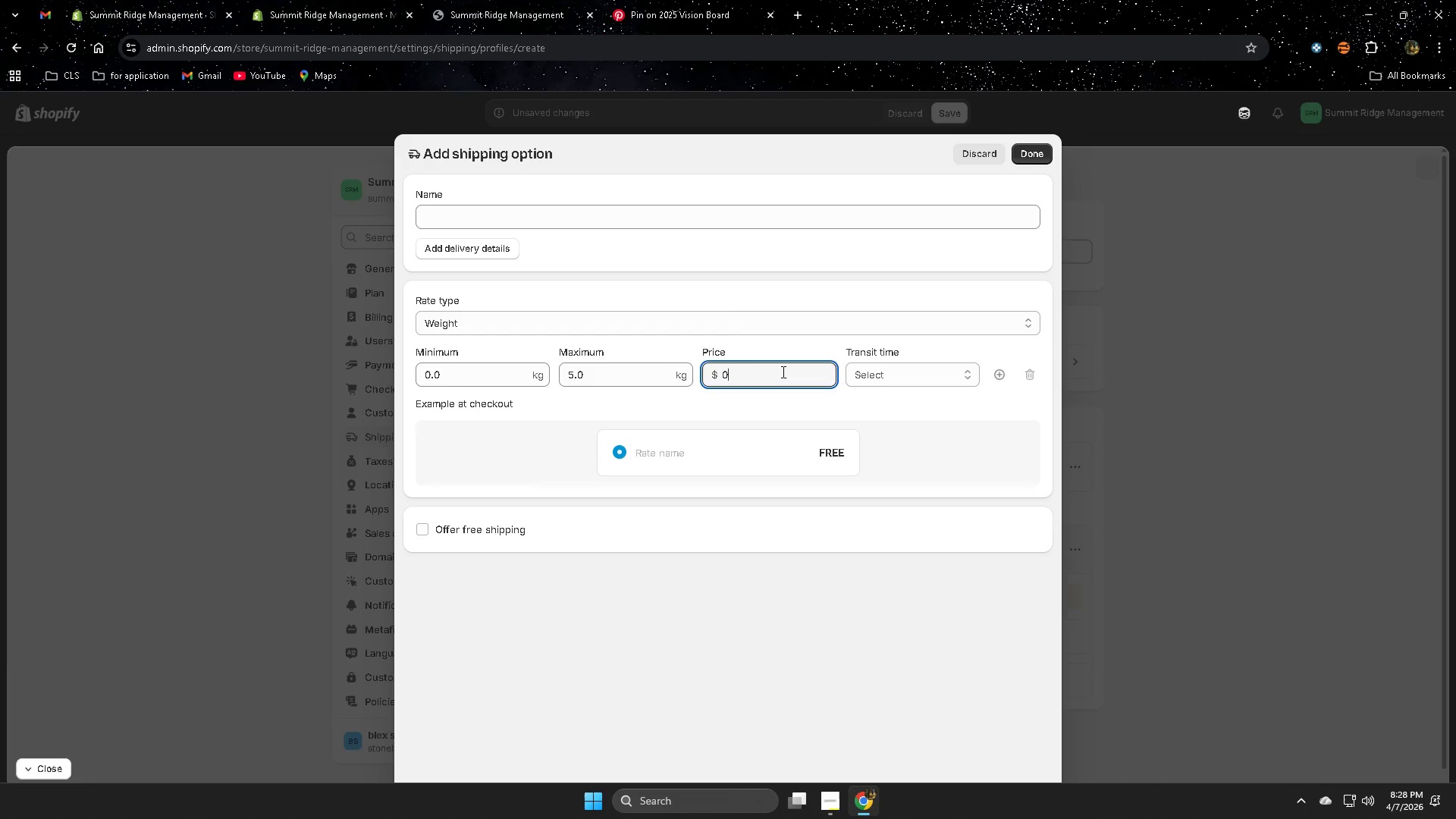 
key(Backspace)
 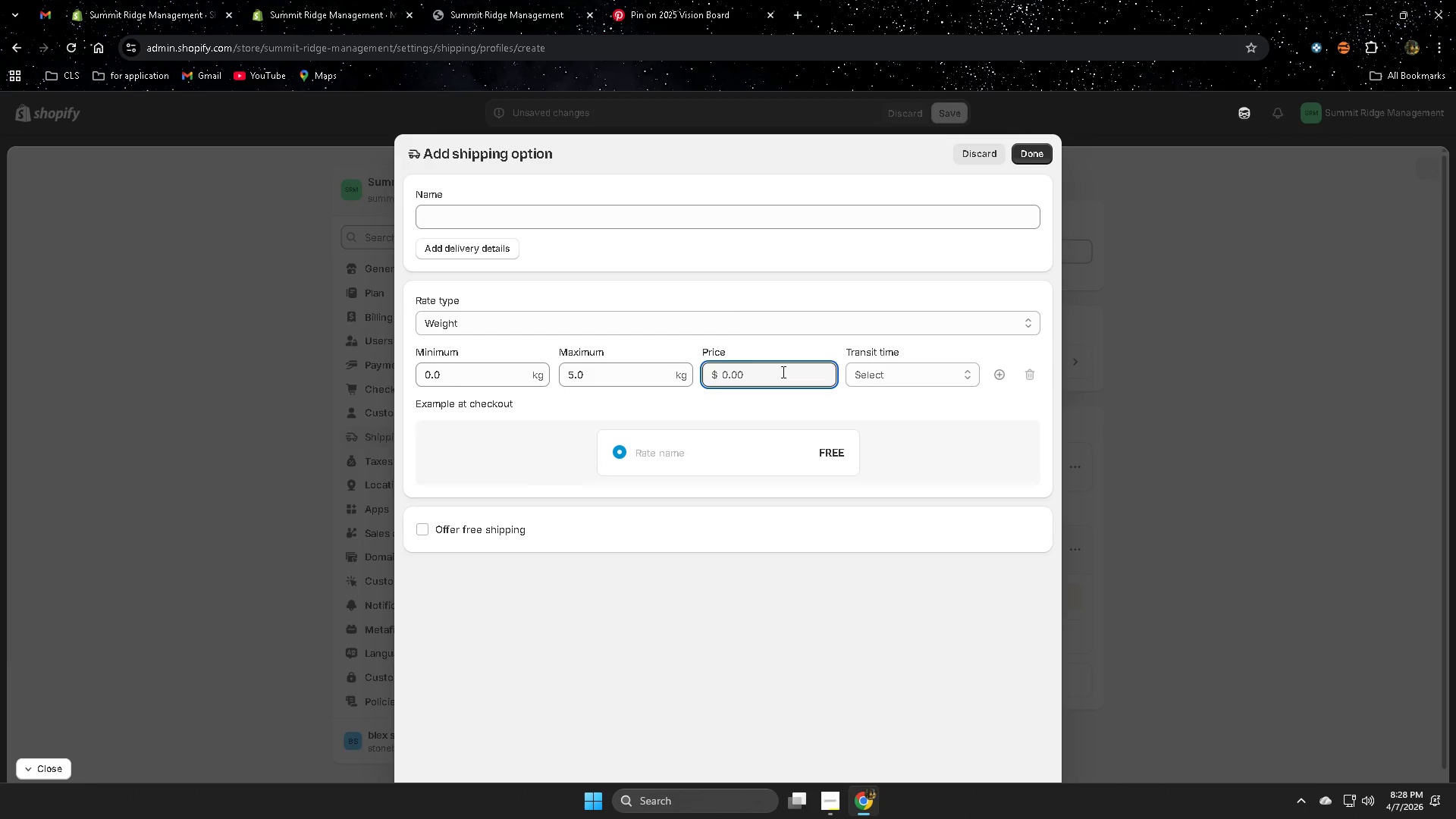 
key(Numpad2)
 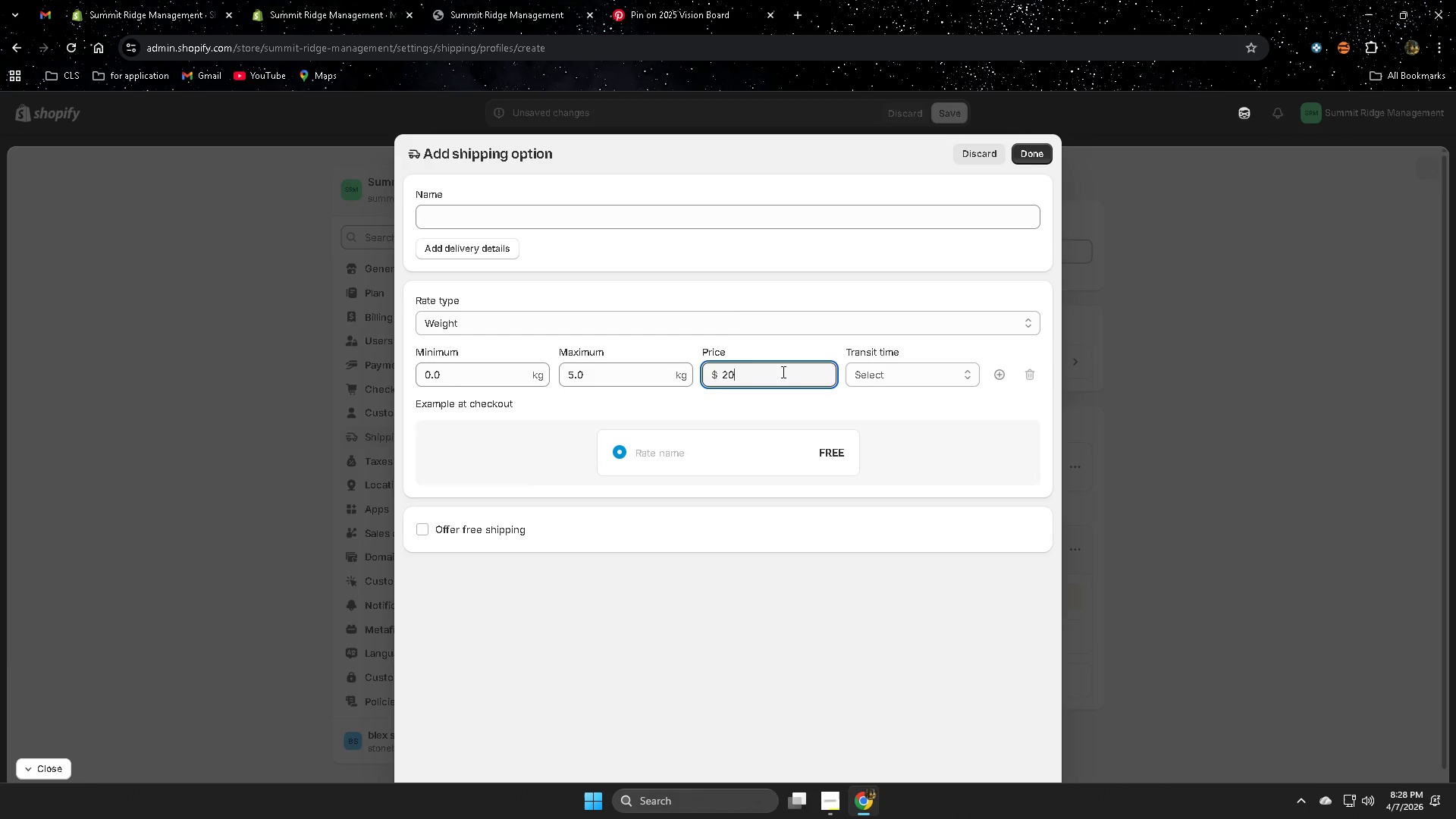 
key(Numpad0)
 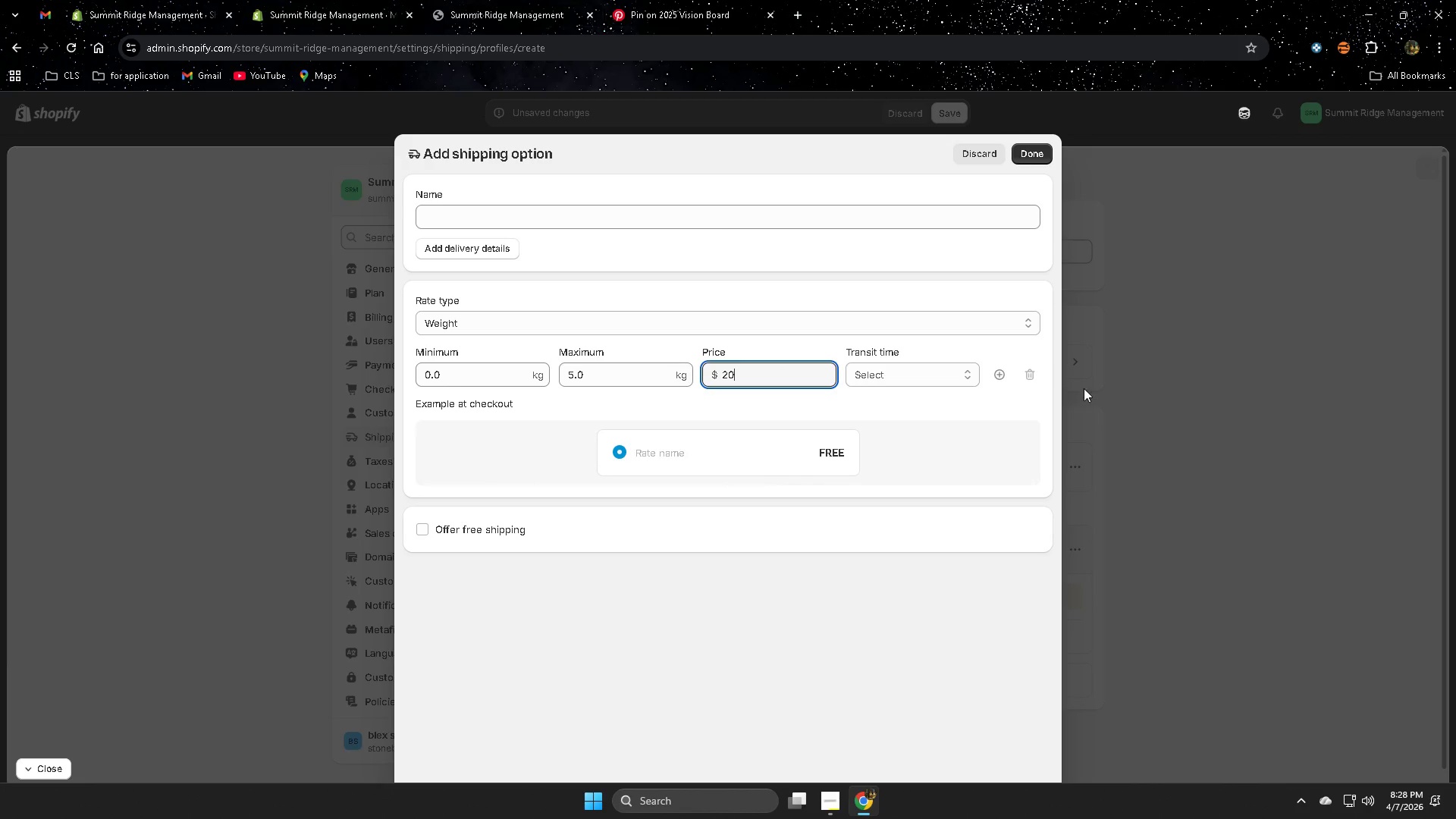 
wait(5.92)
 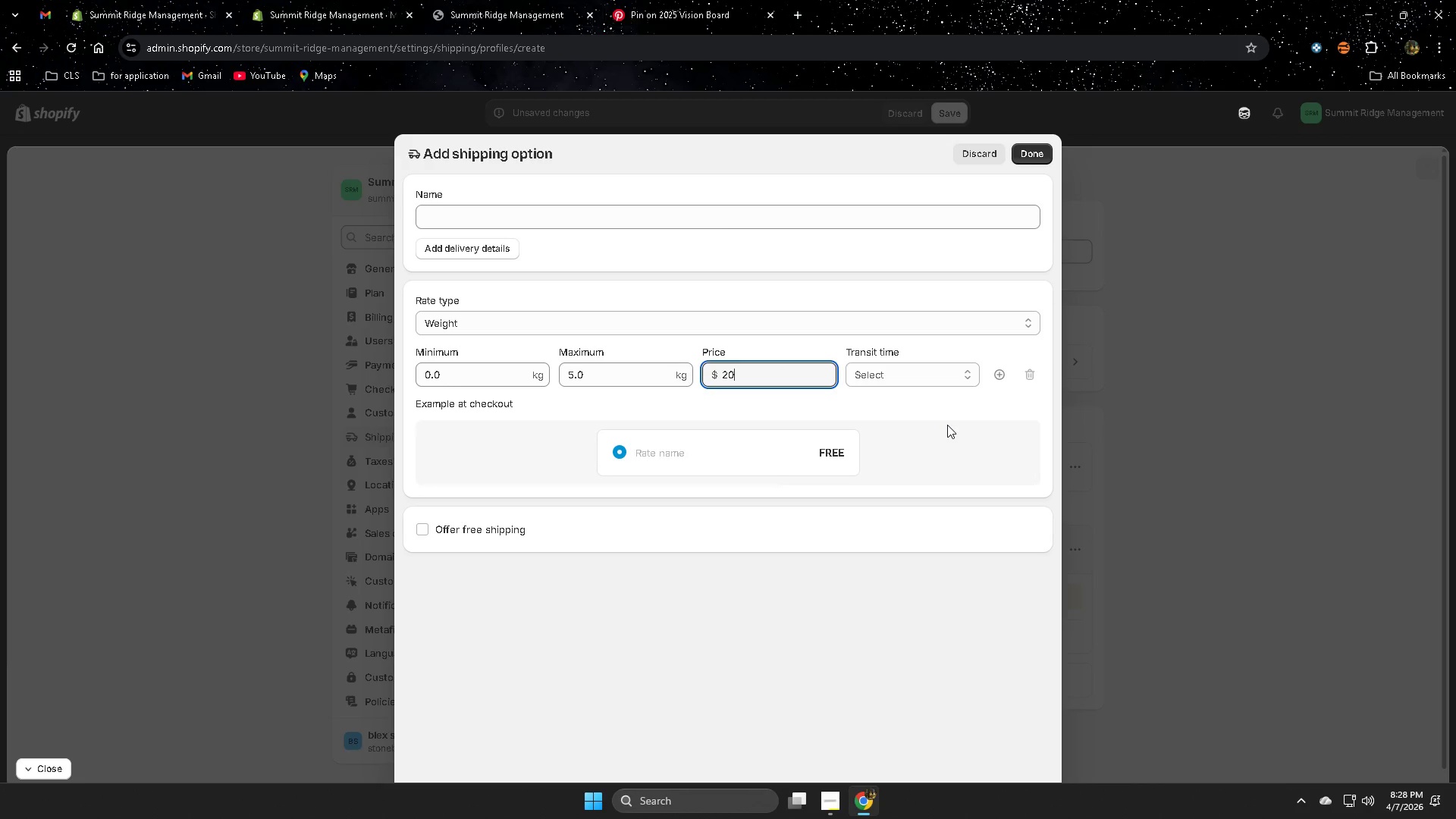 
left_click([923, 372])
 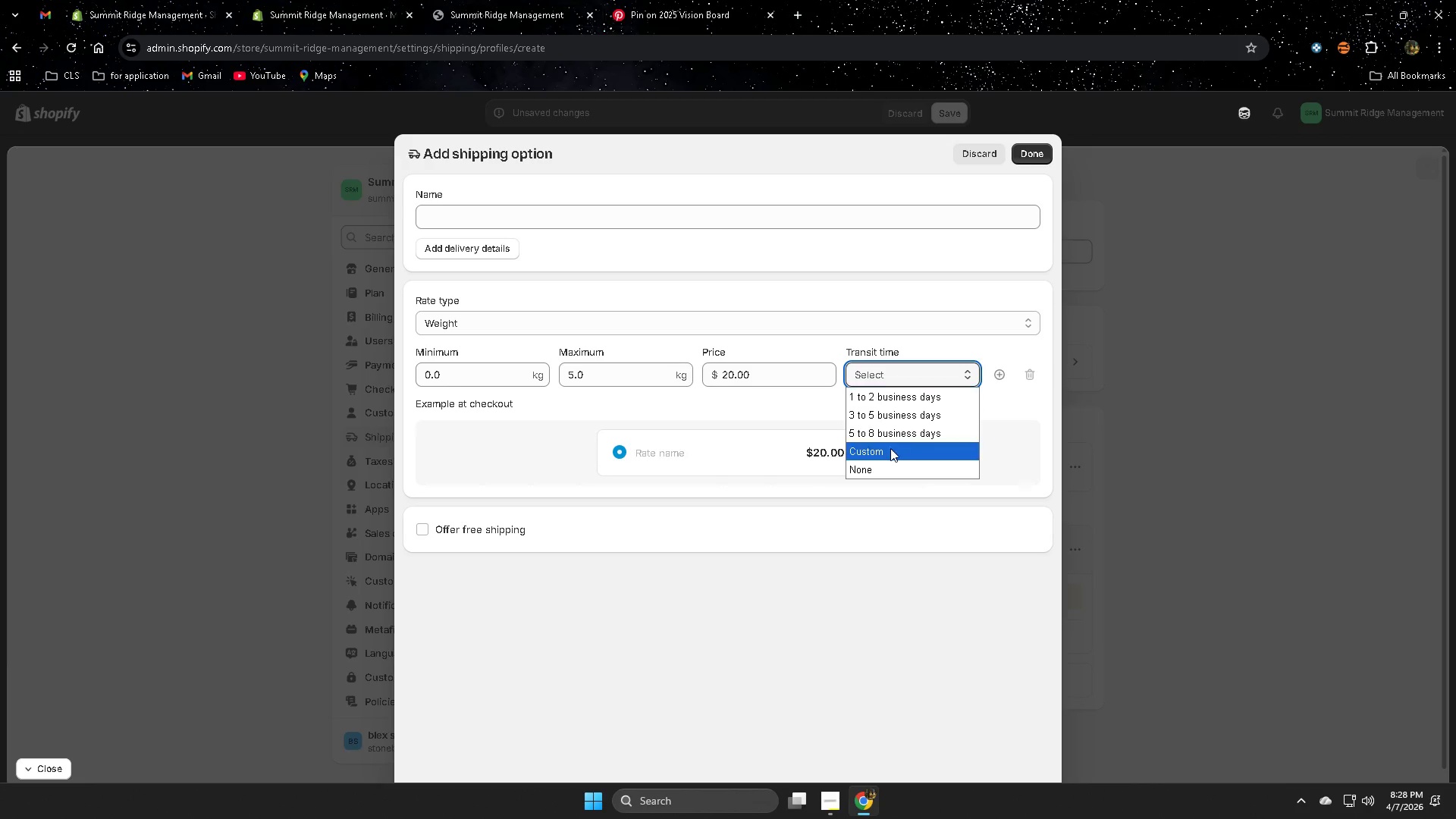 
left_click([882, 469])
 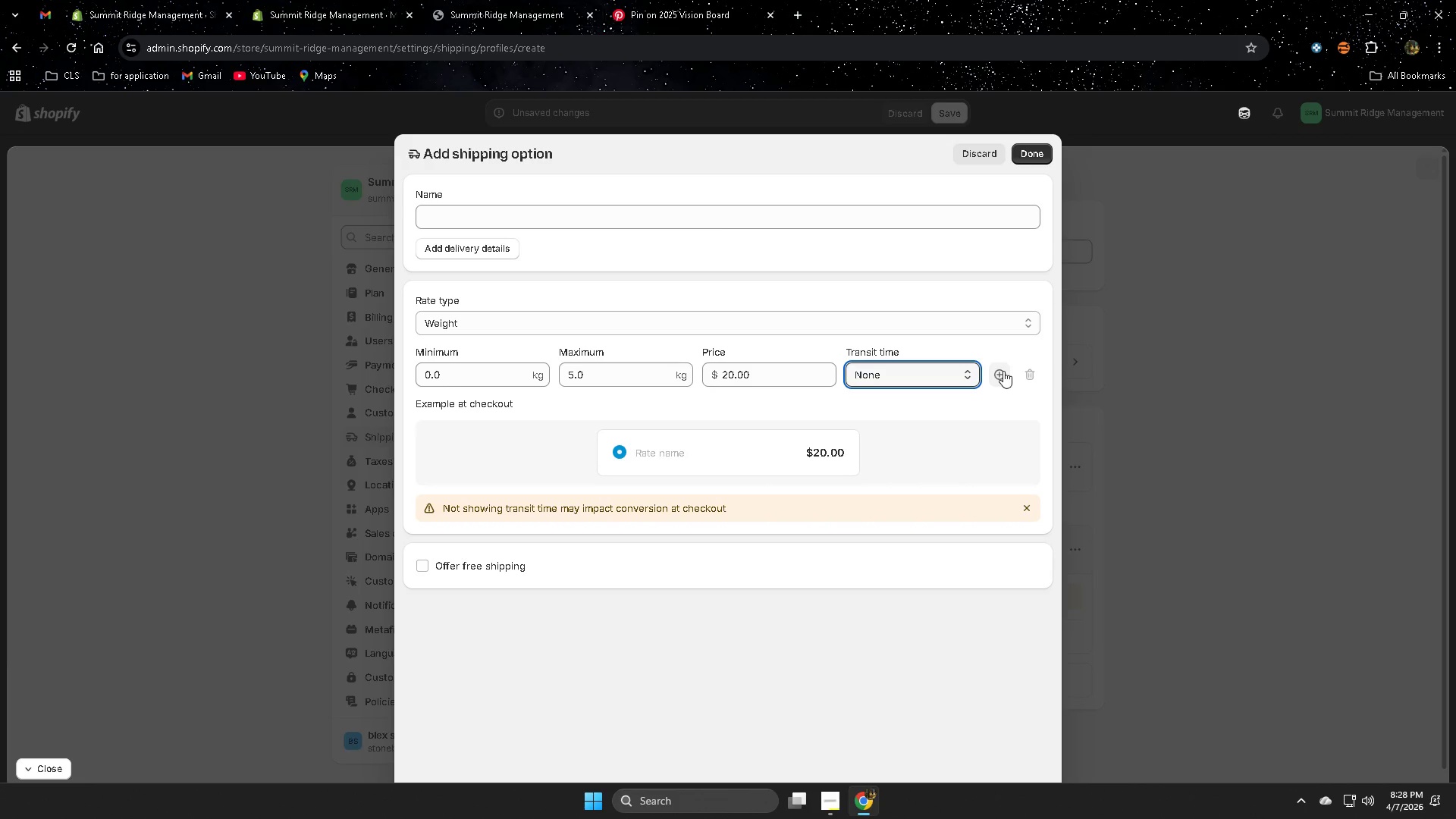 
left_click([1003, 371])
 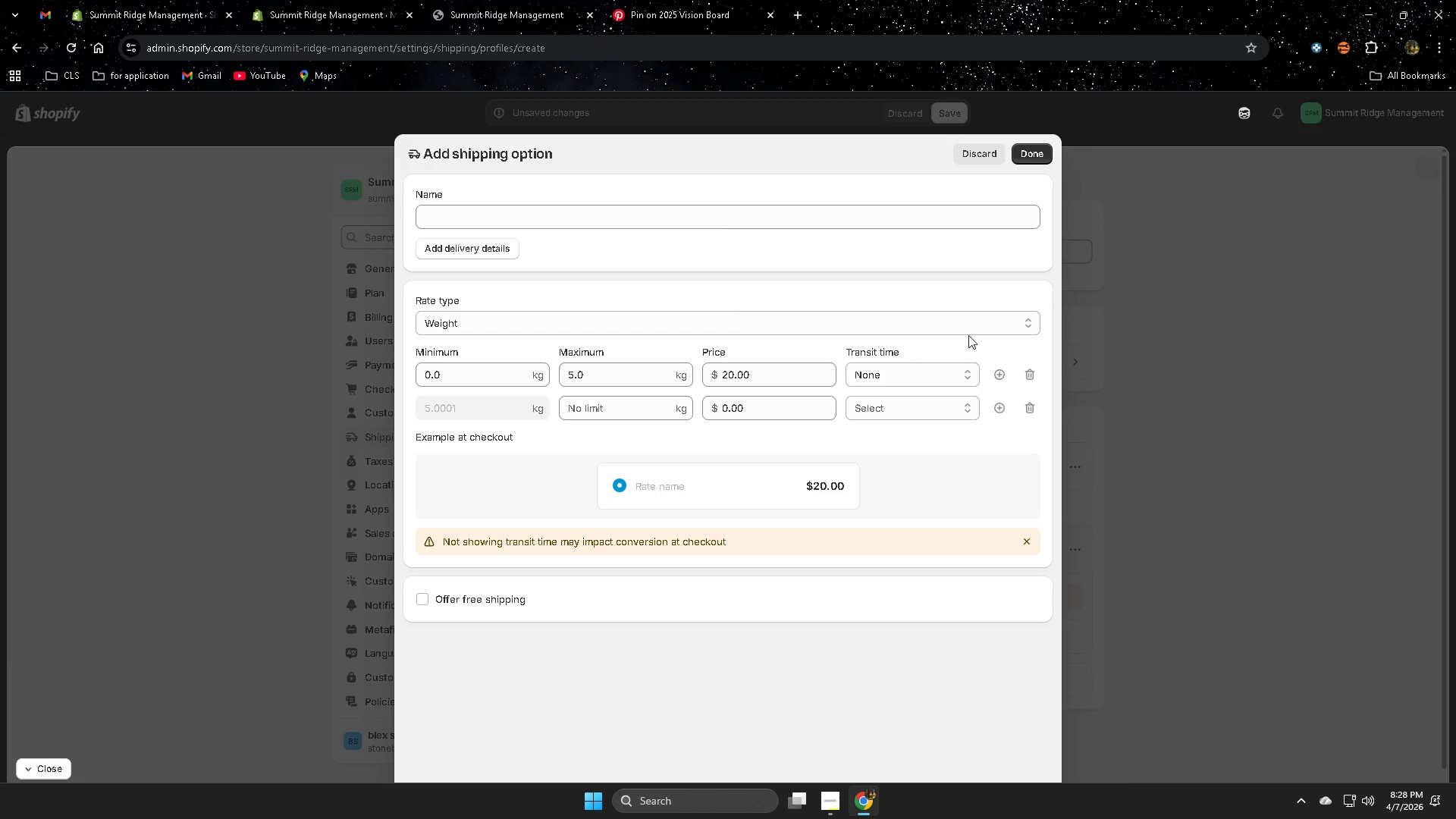 
left_click([627, 410])
 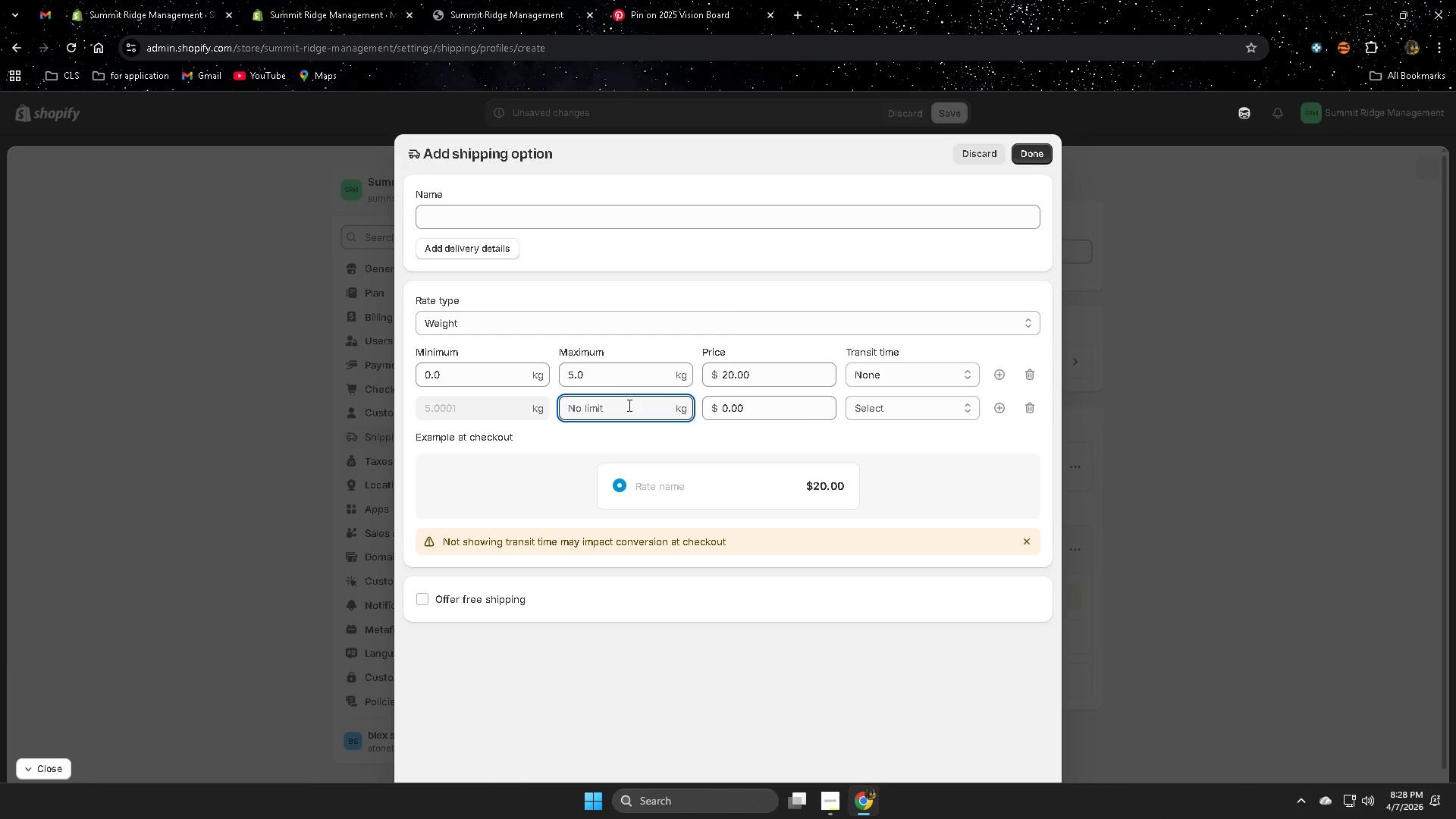 
key(Numpad5)
 